 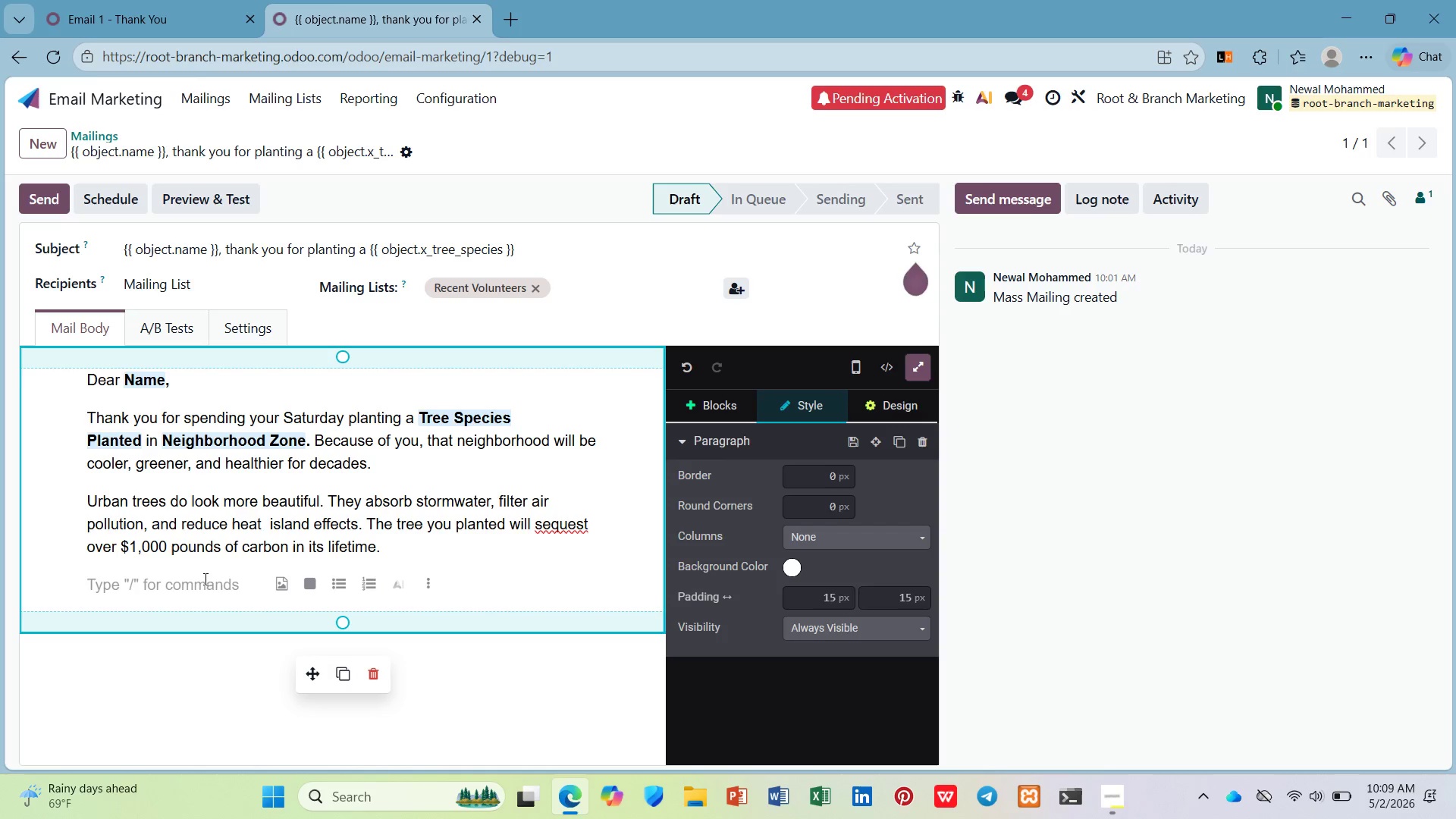 
left_click([673, 405])
 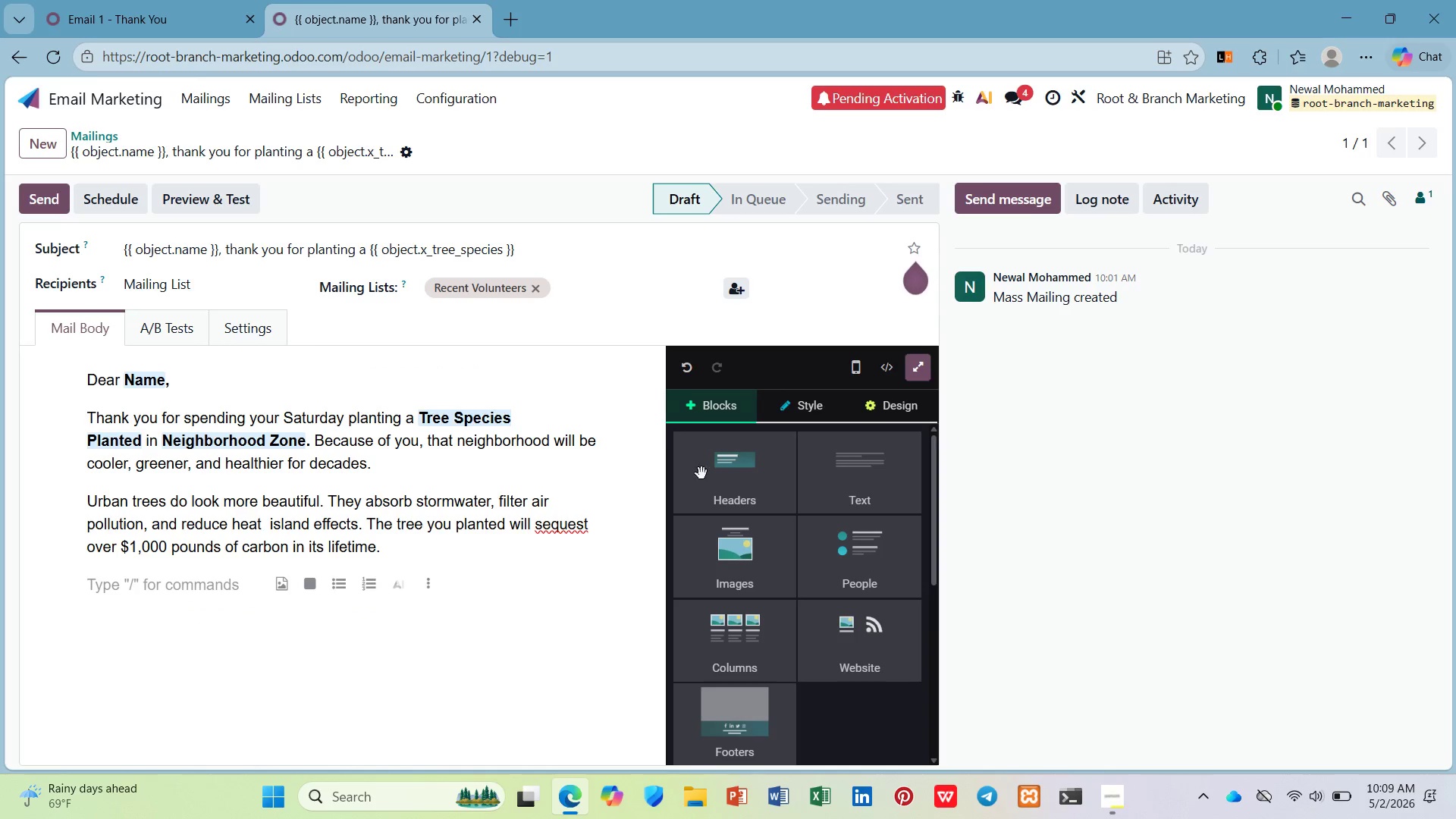 
scroll: coordinate [821, 519], scroll_direction: down, amount: 4.0
 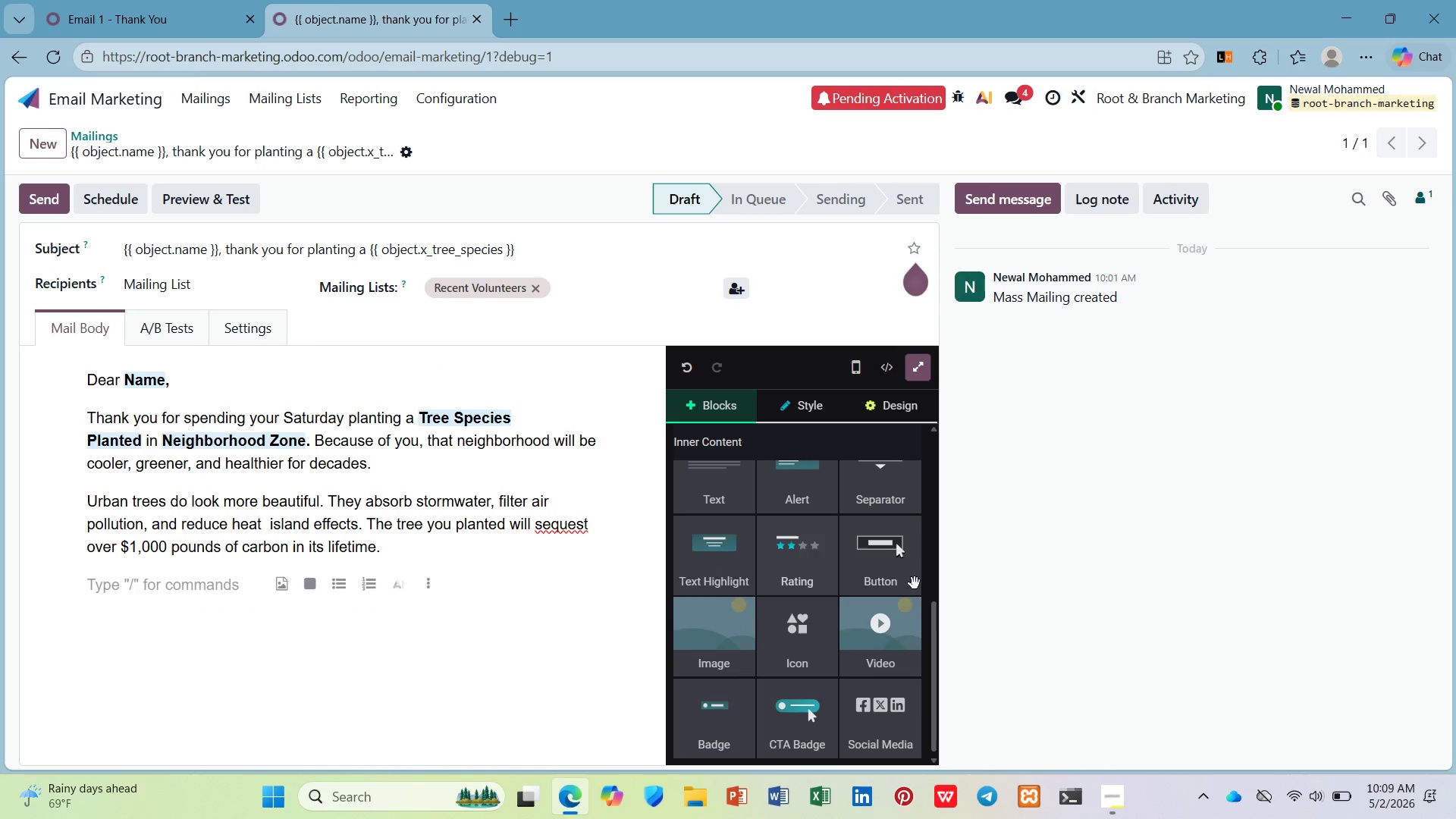 
left_click_drag(start_coordinate=[893, 573], to_coordinate=[198, 544])
 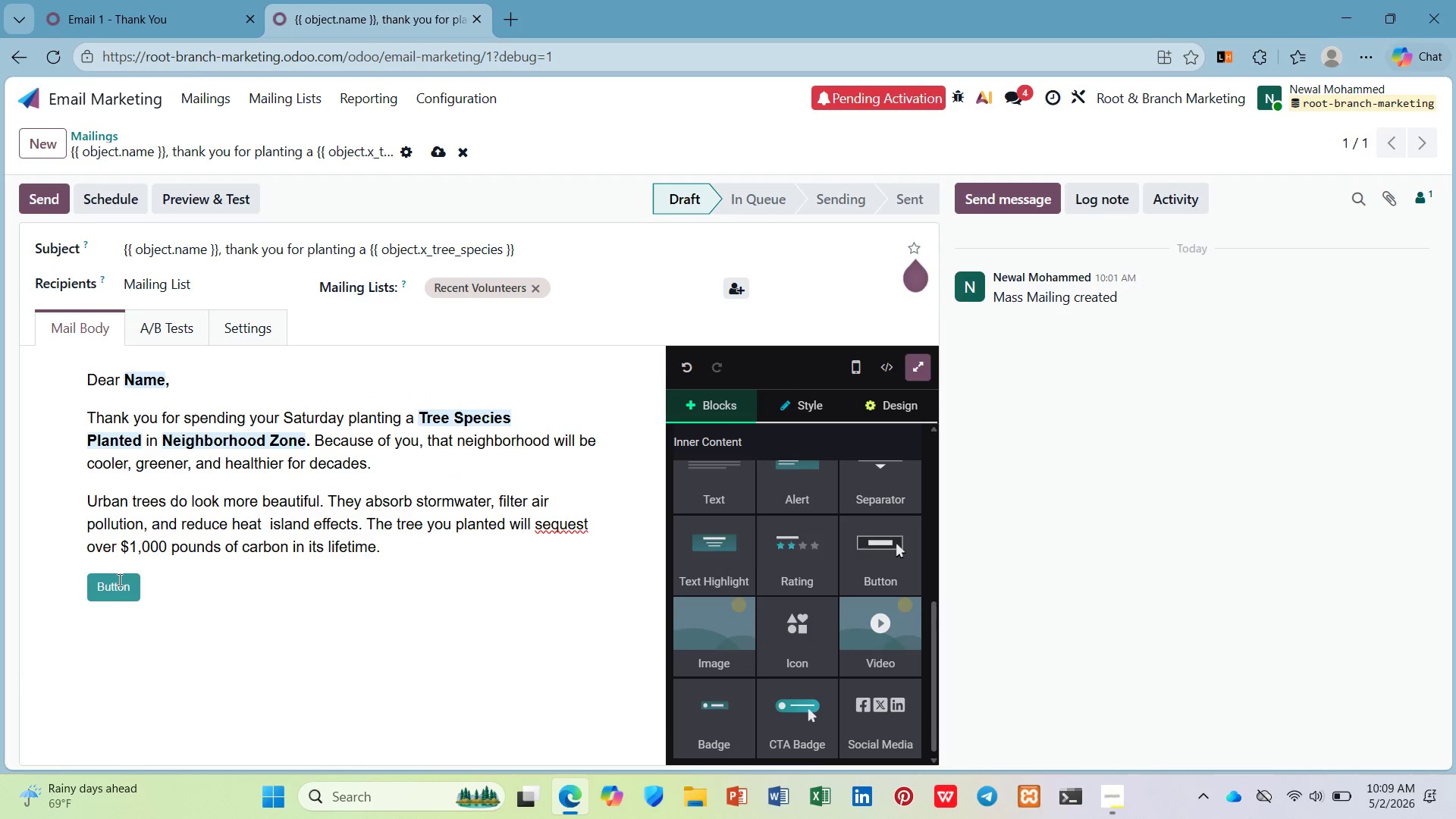 
left_click([118, 578])
 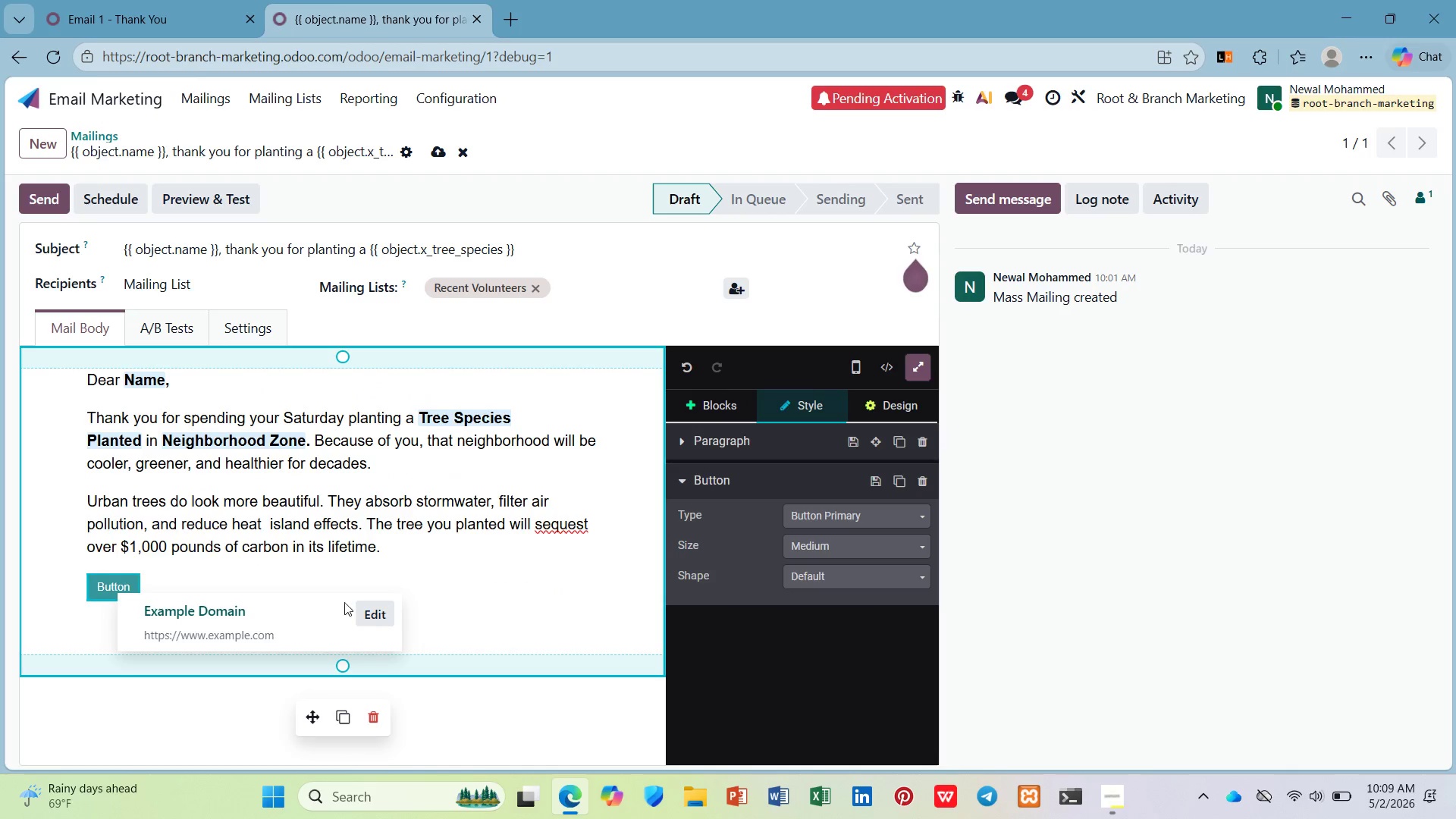 
left_click([388, 607])
 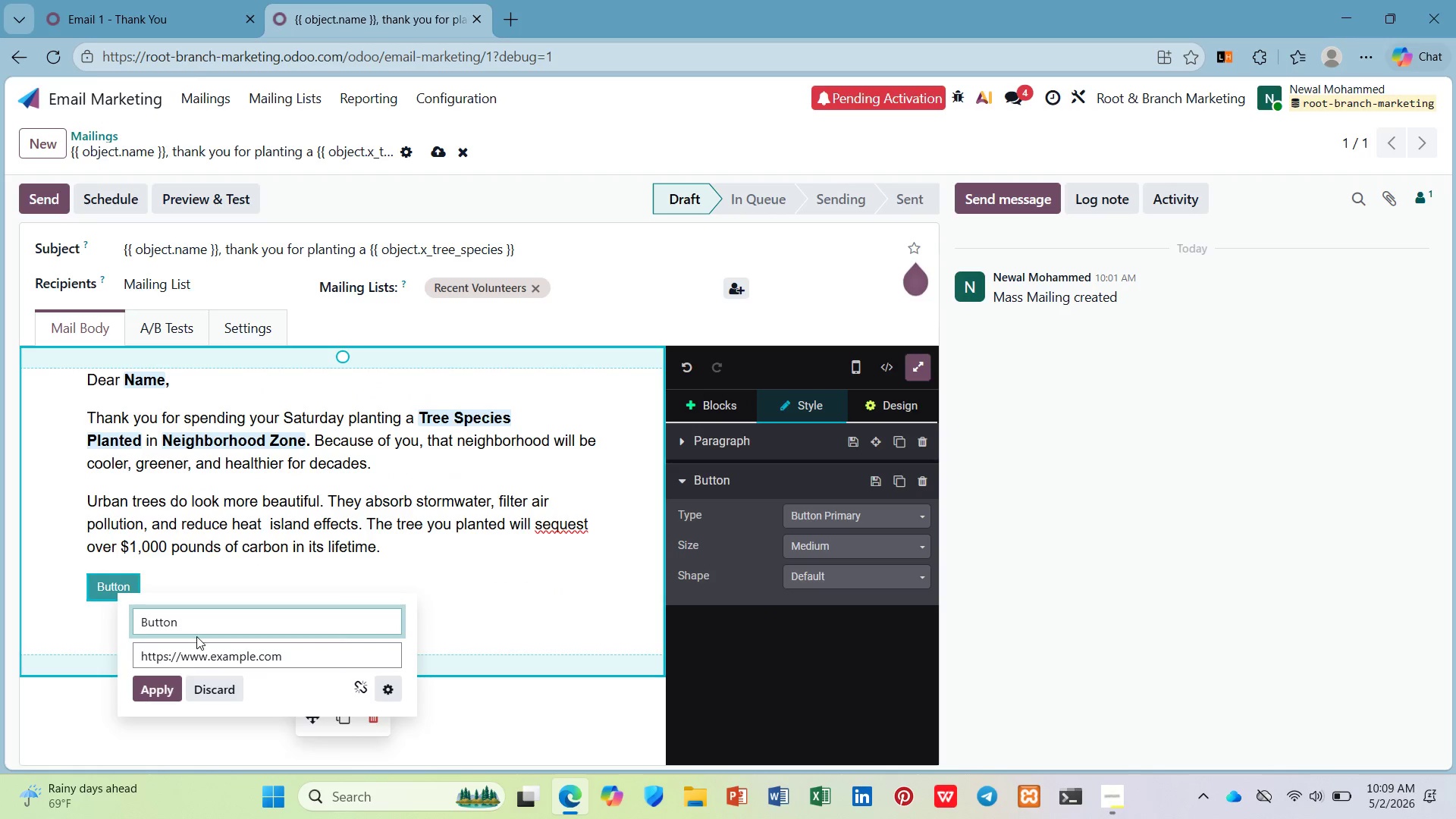 
left_click_drag(start_coordinate=[196, 624], to_coordinate=[136, 628])
 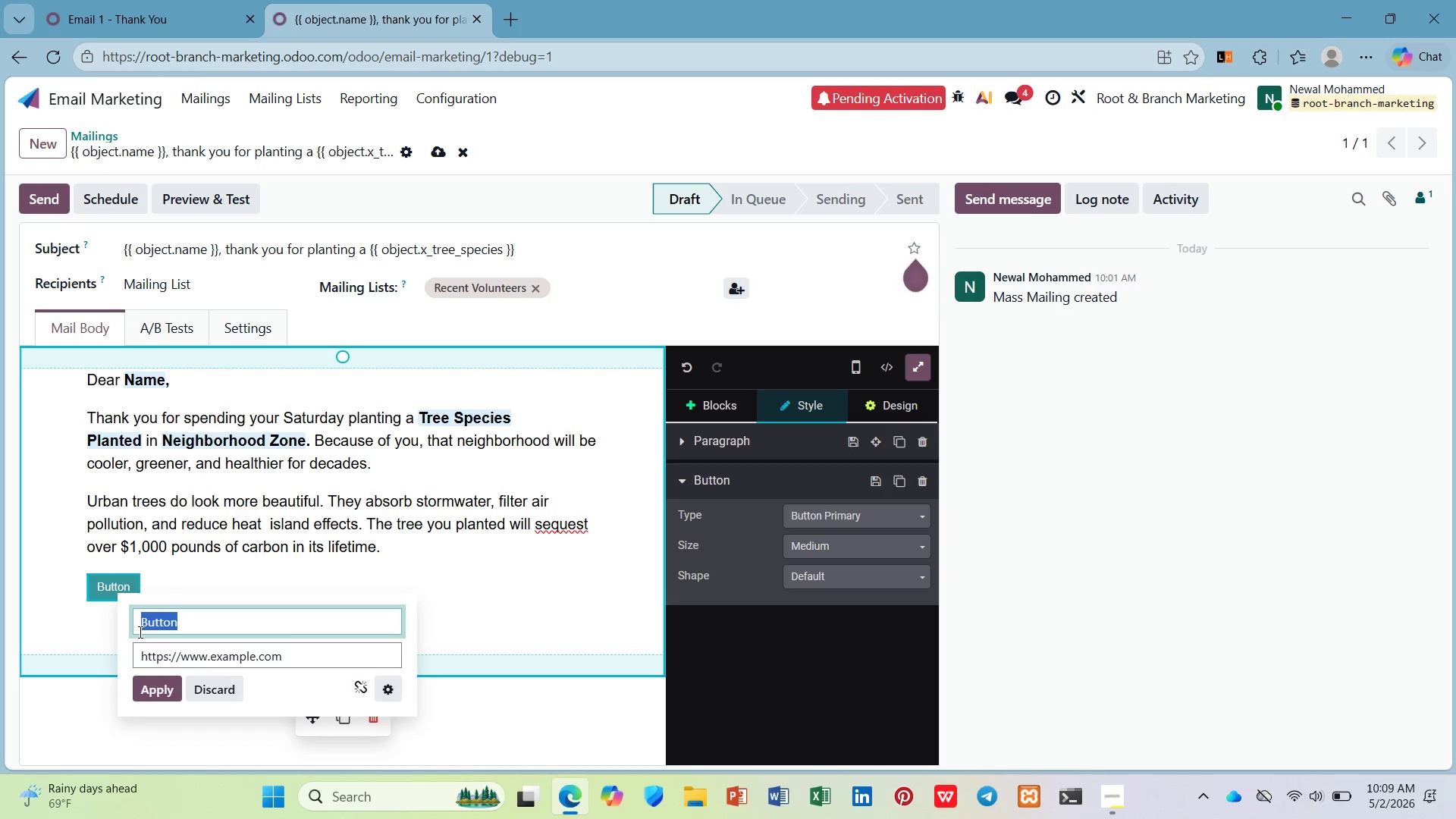 
type(See the Impace o )
key(Backspace)
key(Backspace)
key(Backspace)
key(Backspace)
 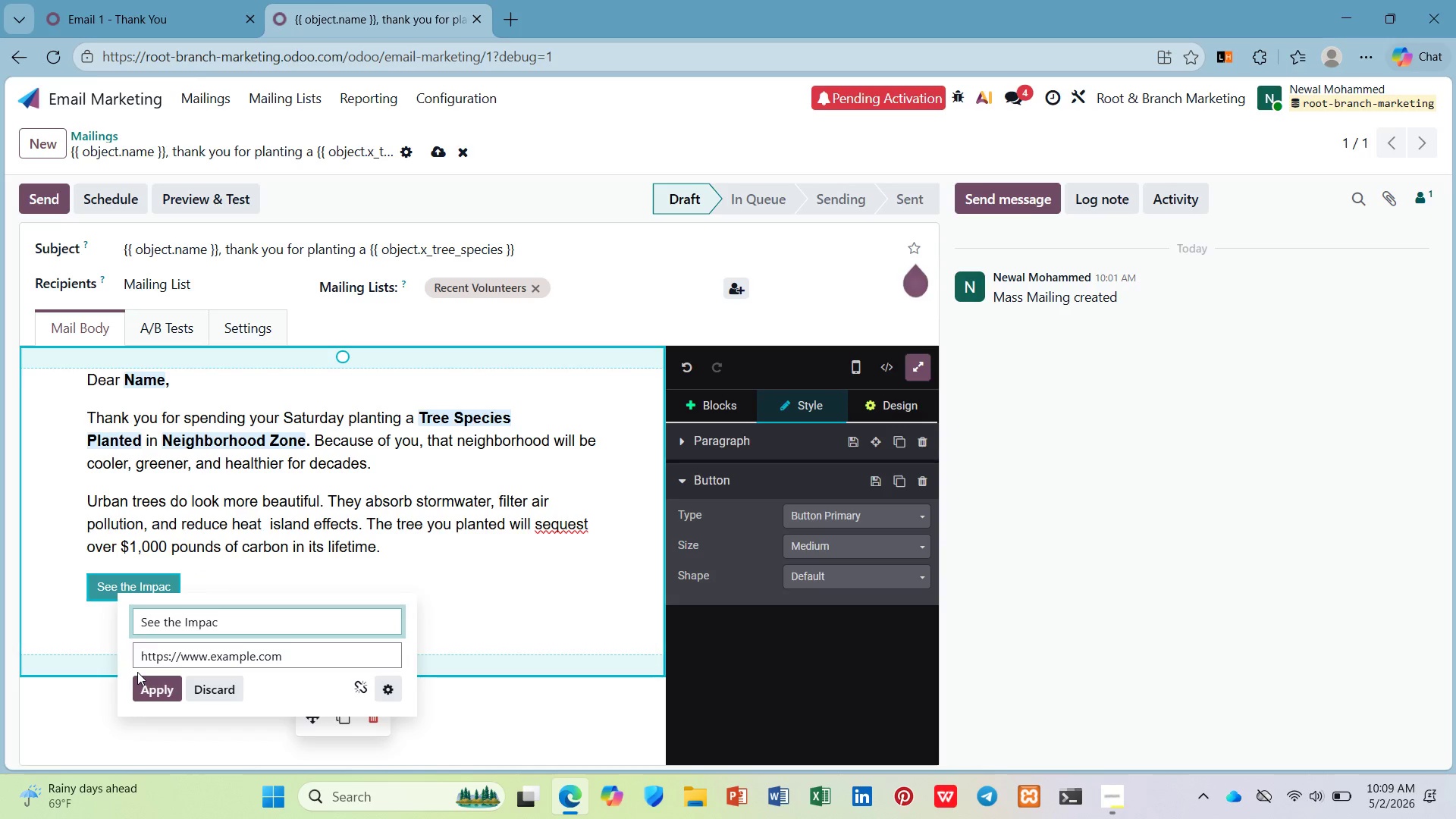 
 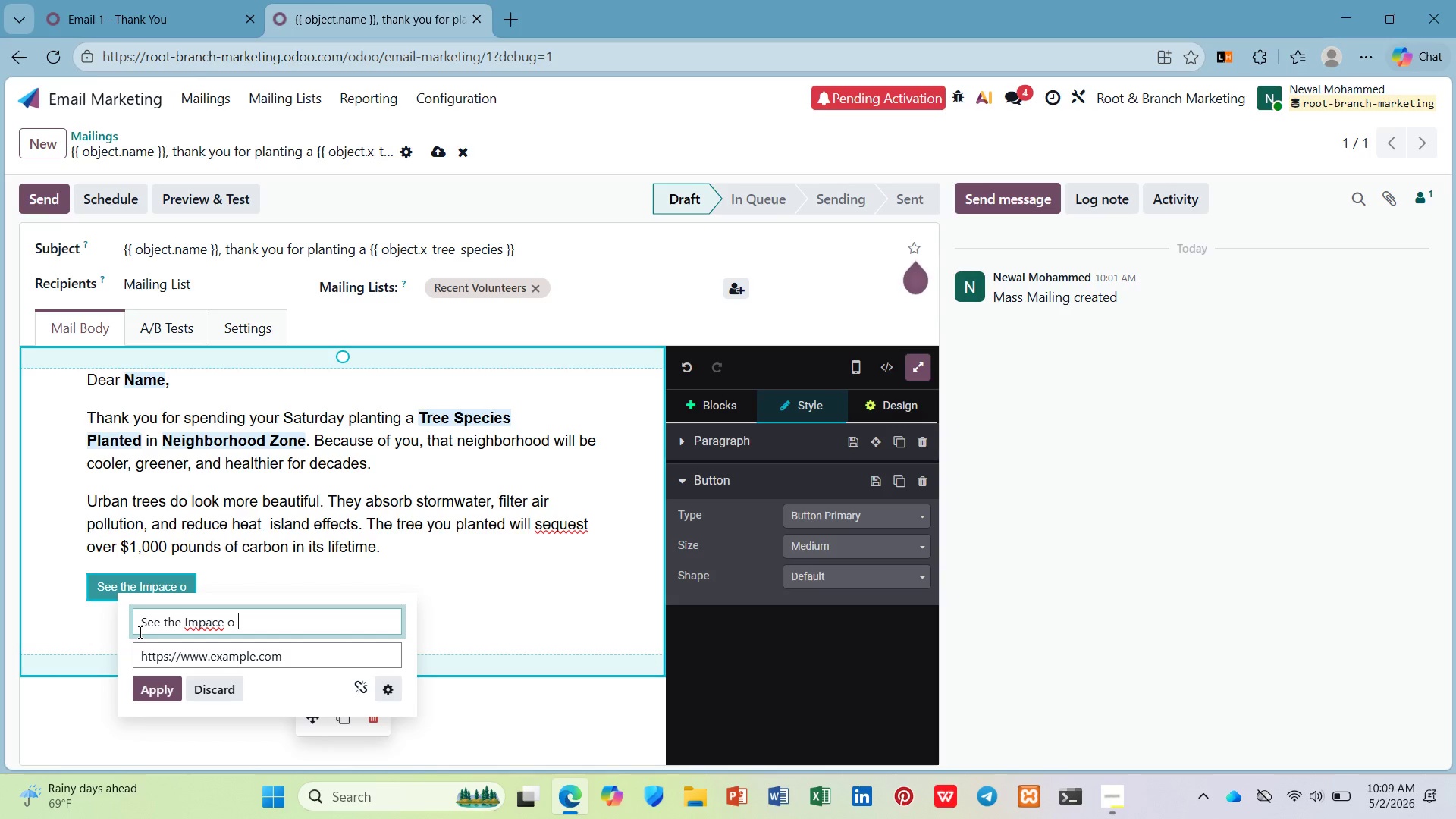 
type(t of You rTree ->)
 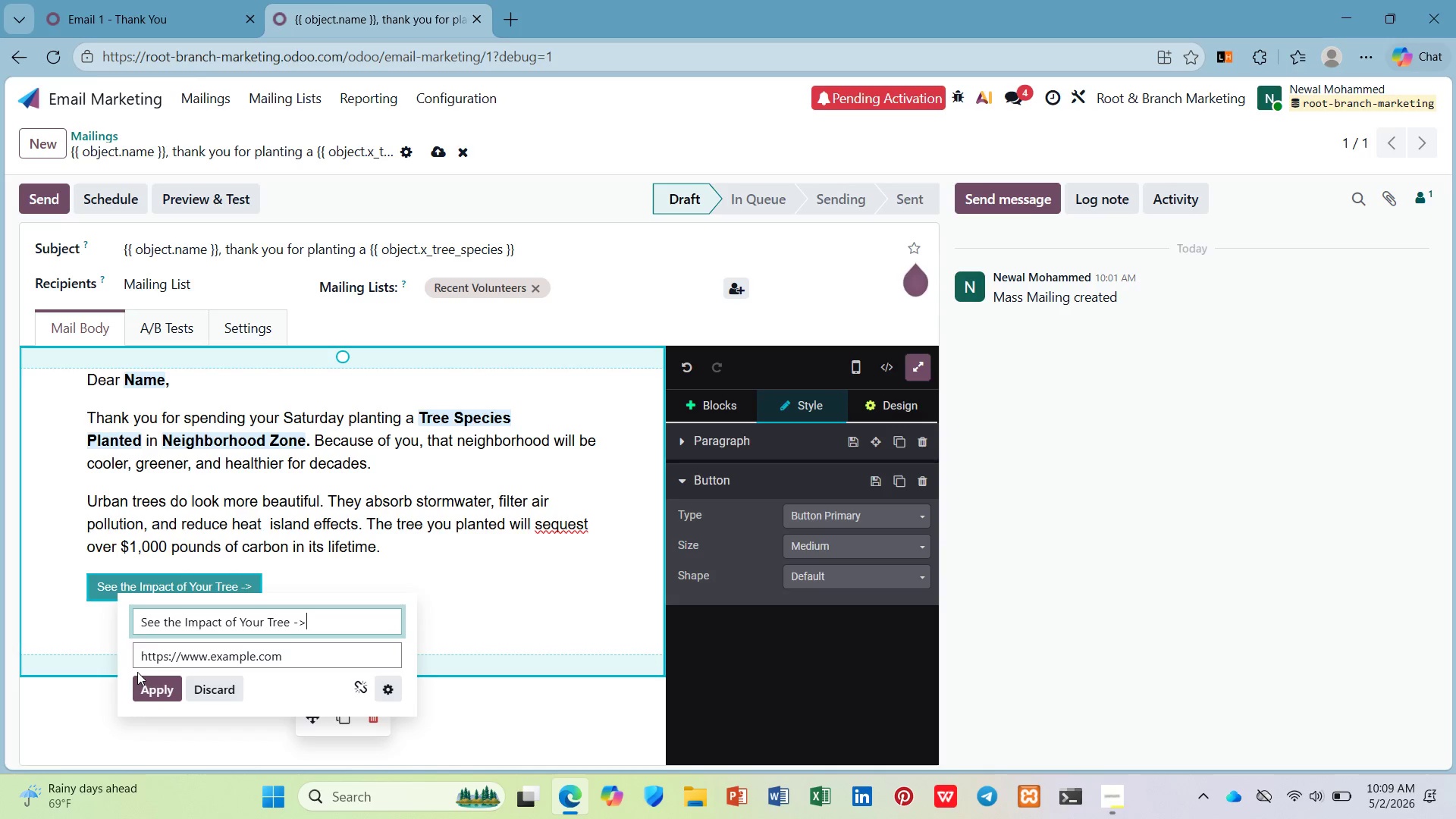 
left_click([161, 648])
 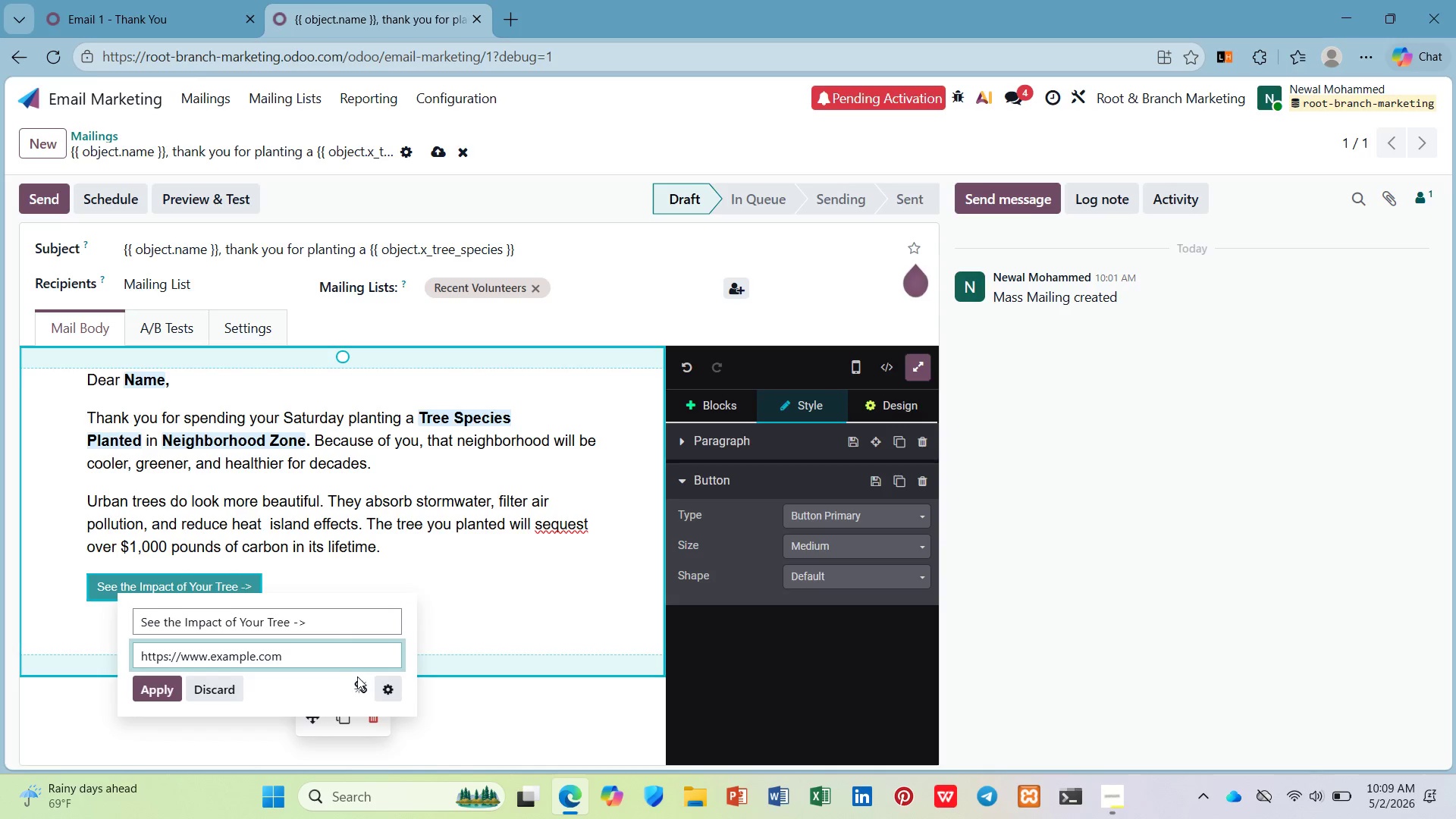 
left_click_drag(start_coordinate=[340, 654], to_coordinate=[133, 660])
 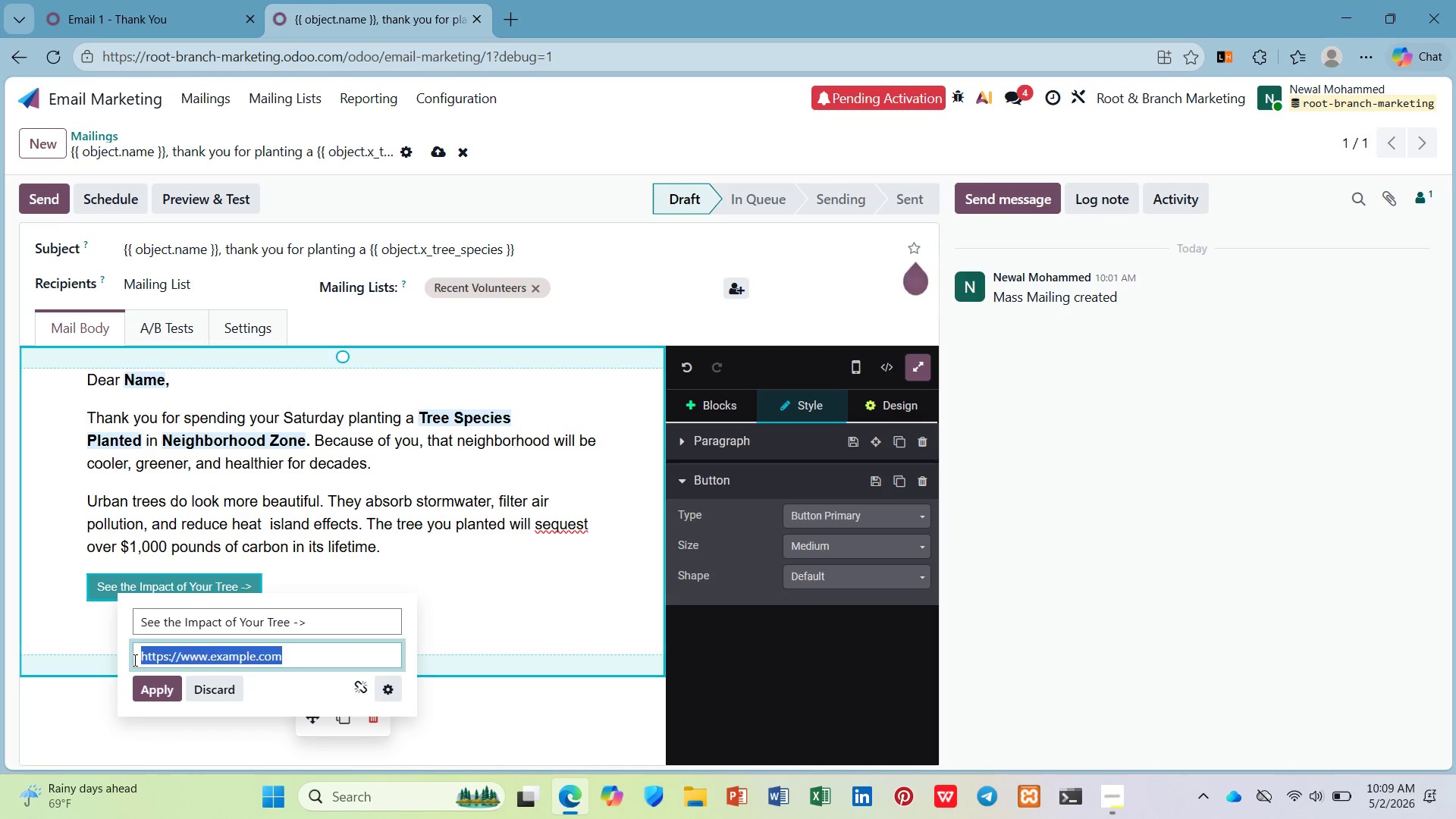 
key(Shift+3)
 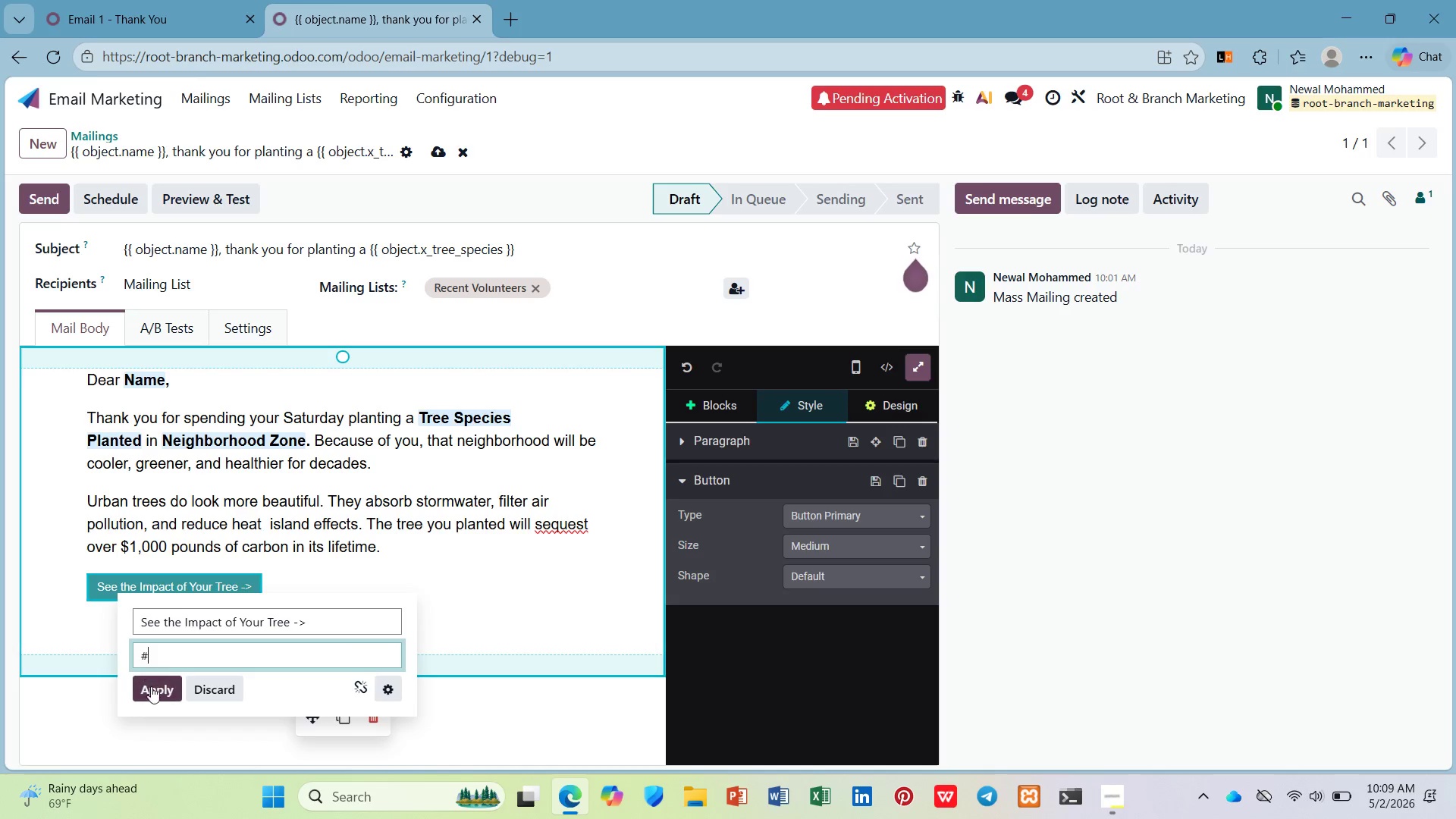 
left_click([157, 690])
 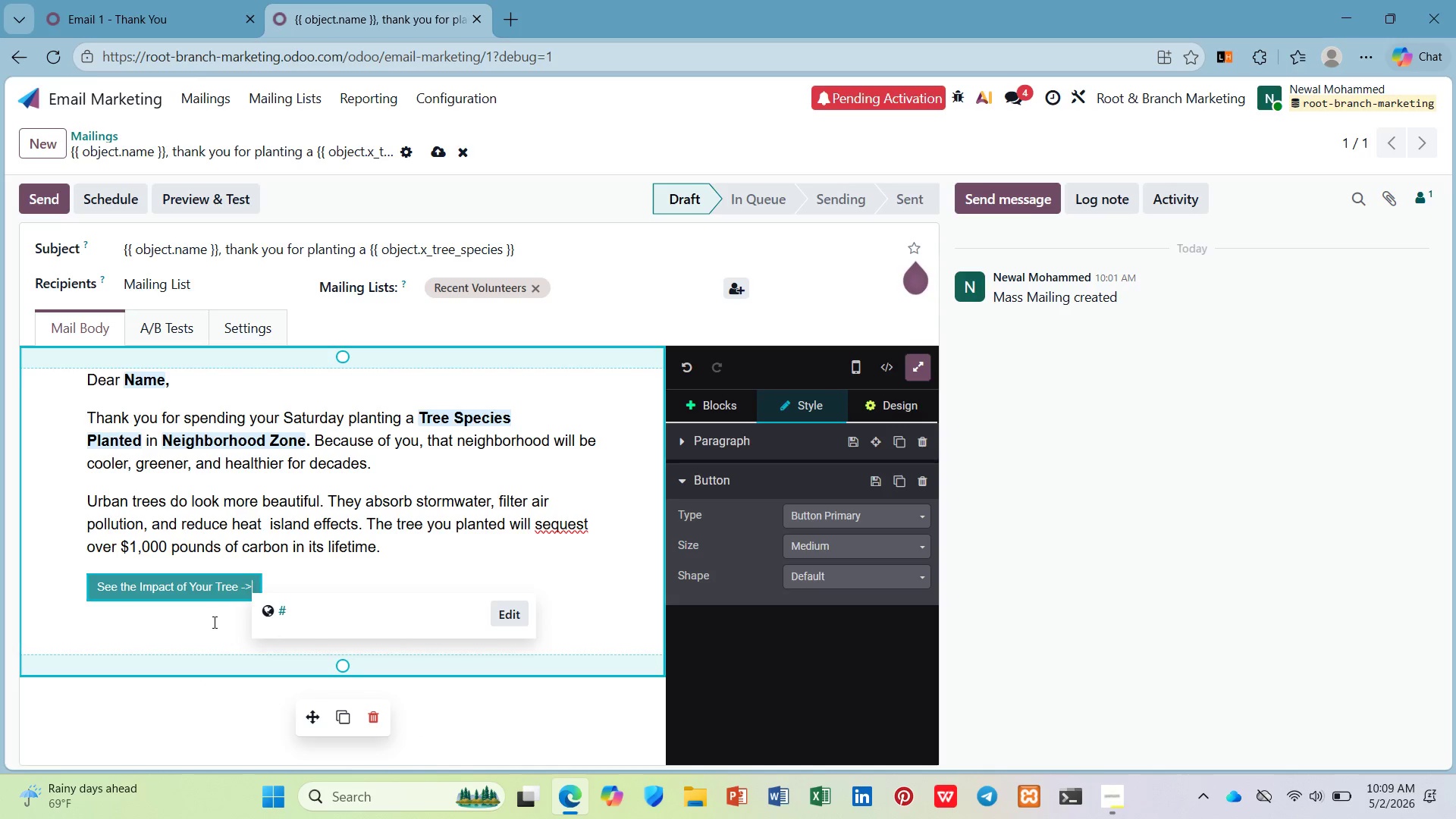 
left_click([213, 620])
 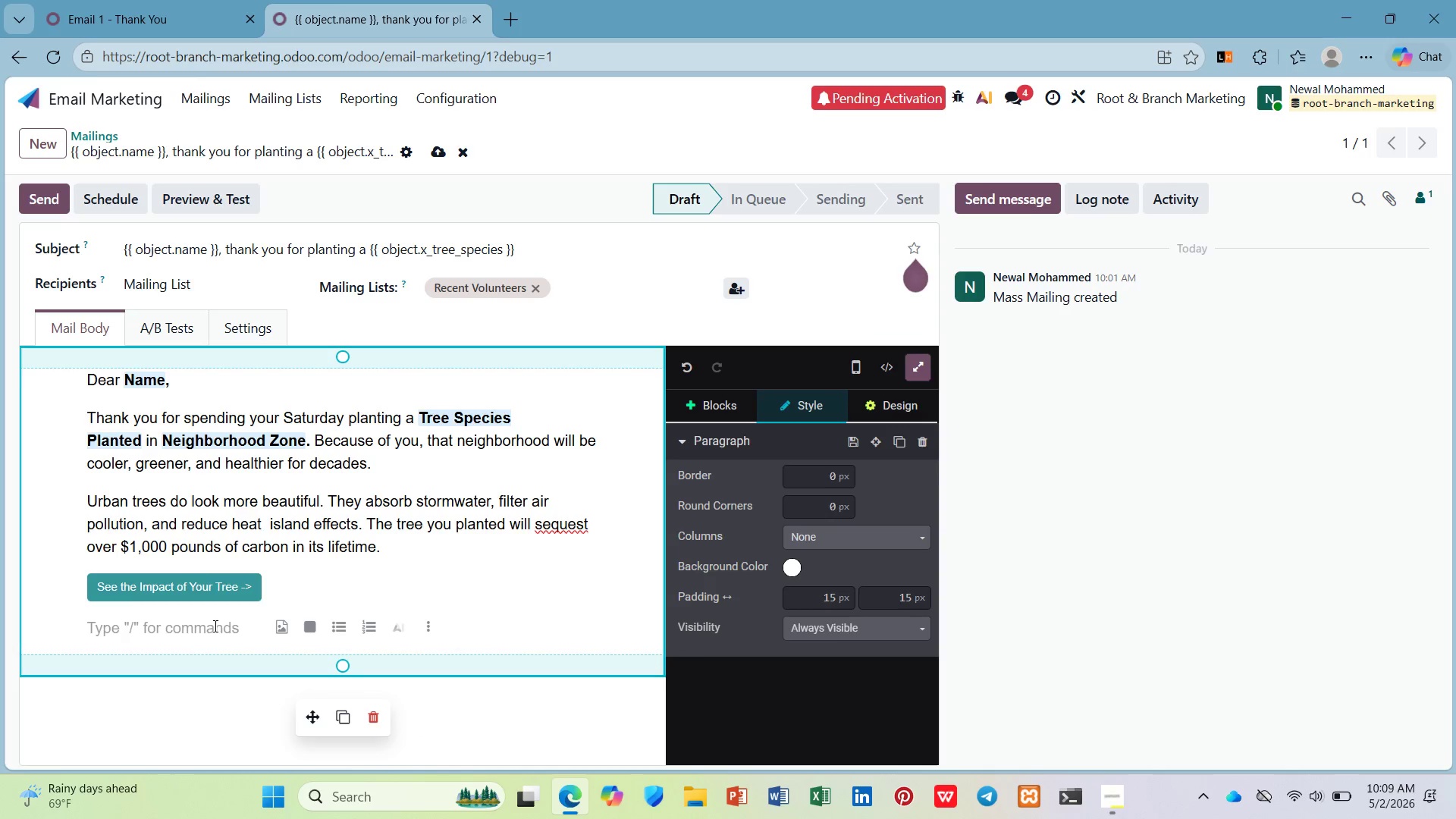 
type(With)
 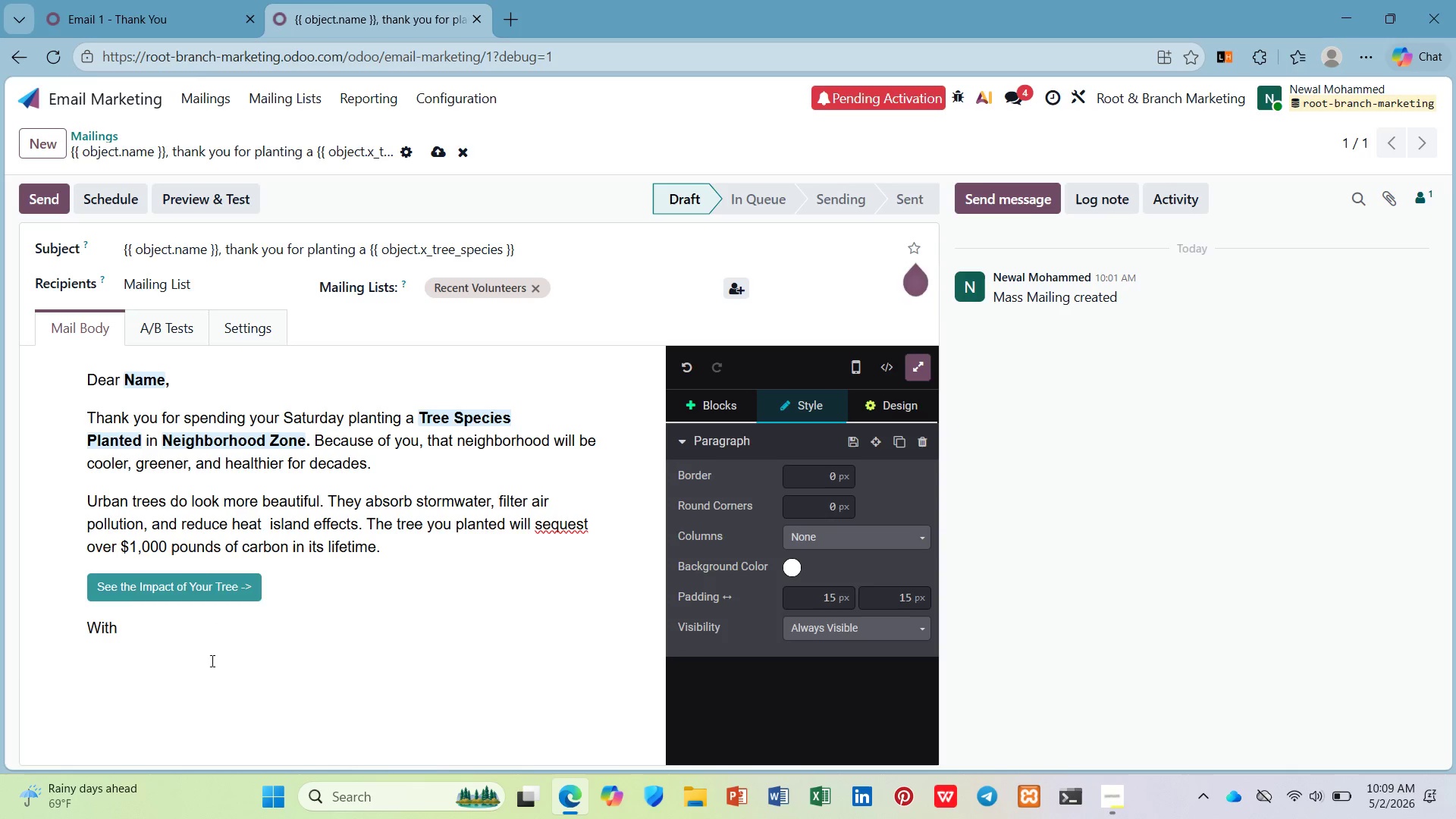 
type( rg)
key(Backspace)
key(Backspace)
type(gratitude,)
 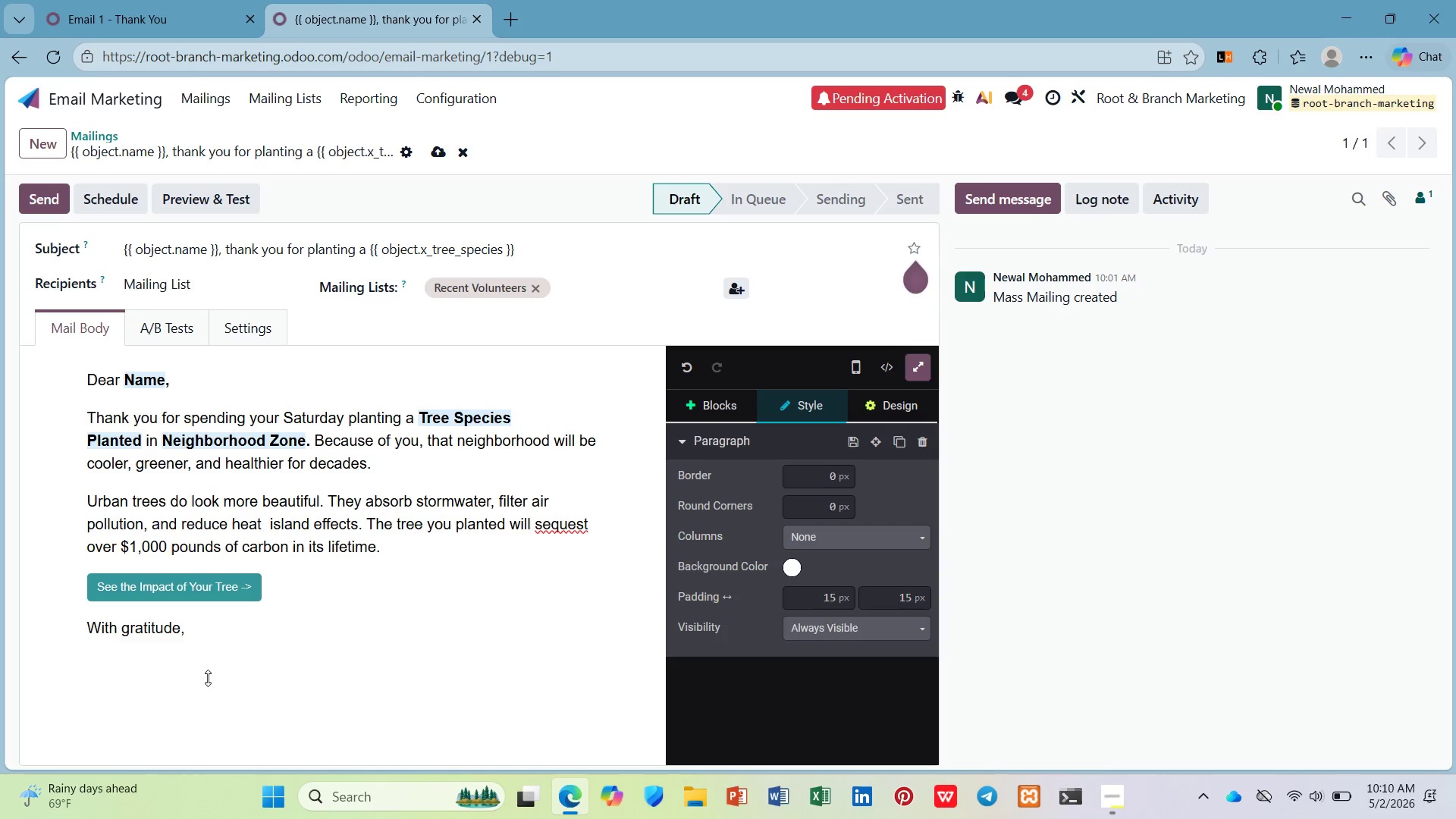 
key(Enter)
 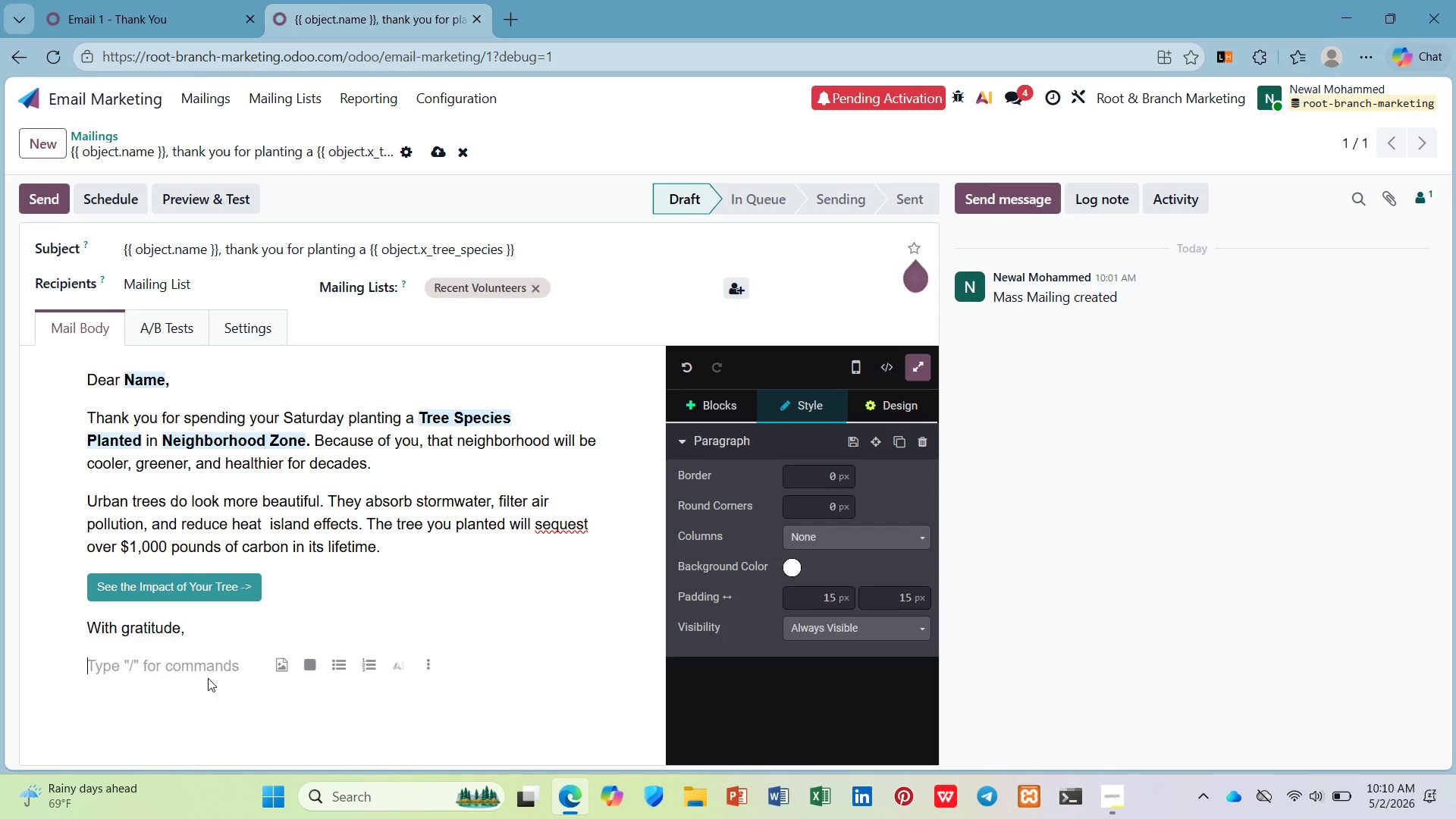 
type(Teh)
key(Backspace)
key(Backspace)
type(he Green Canopy Collective Tam)
 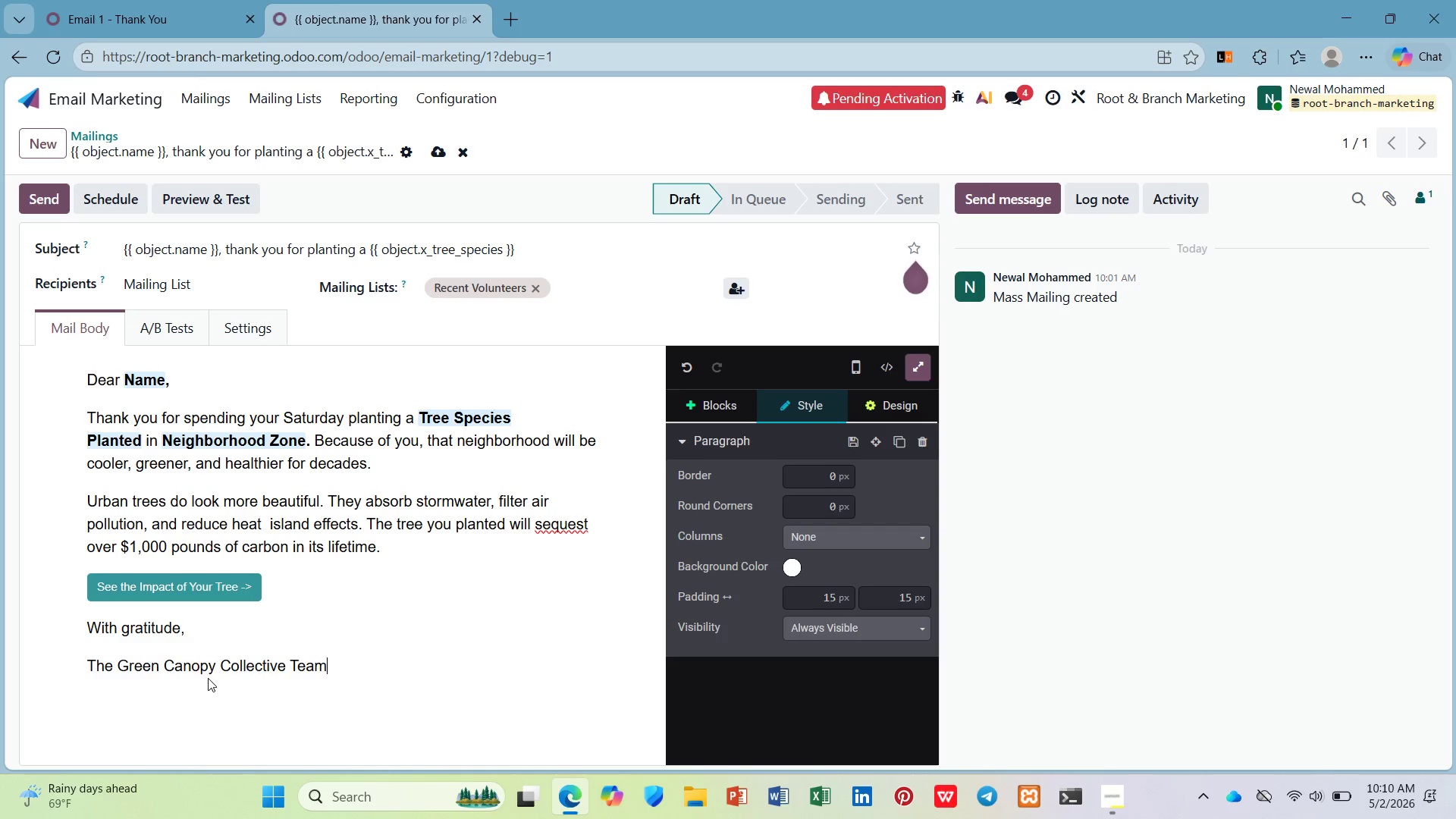 
wait(7.44)
 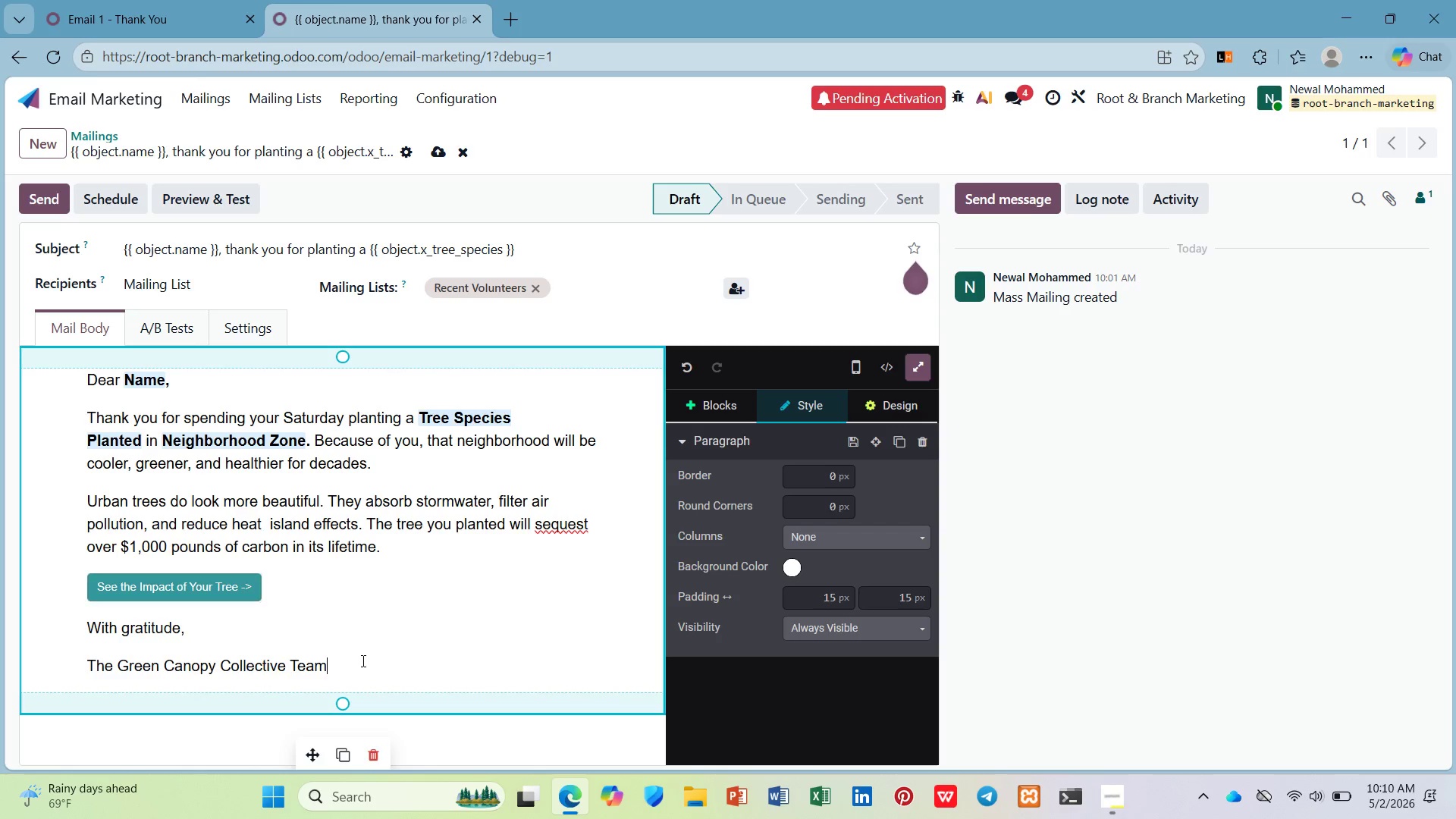 
left_click_drag(start_coordinate=[343, 670], to_coordinate=[284, 599])
 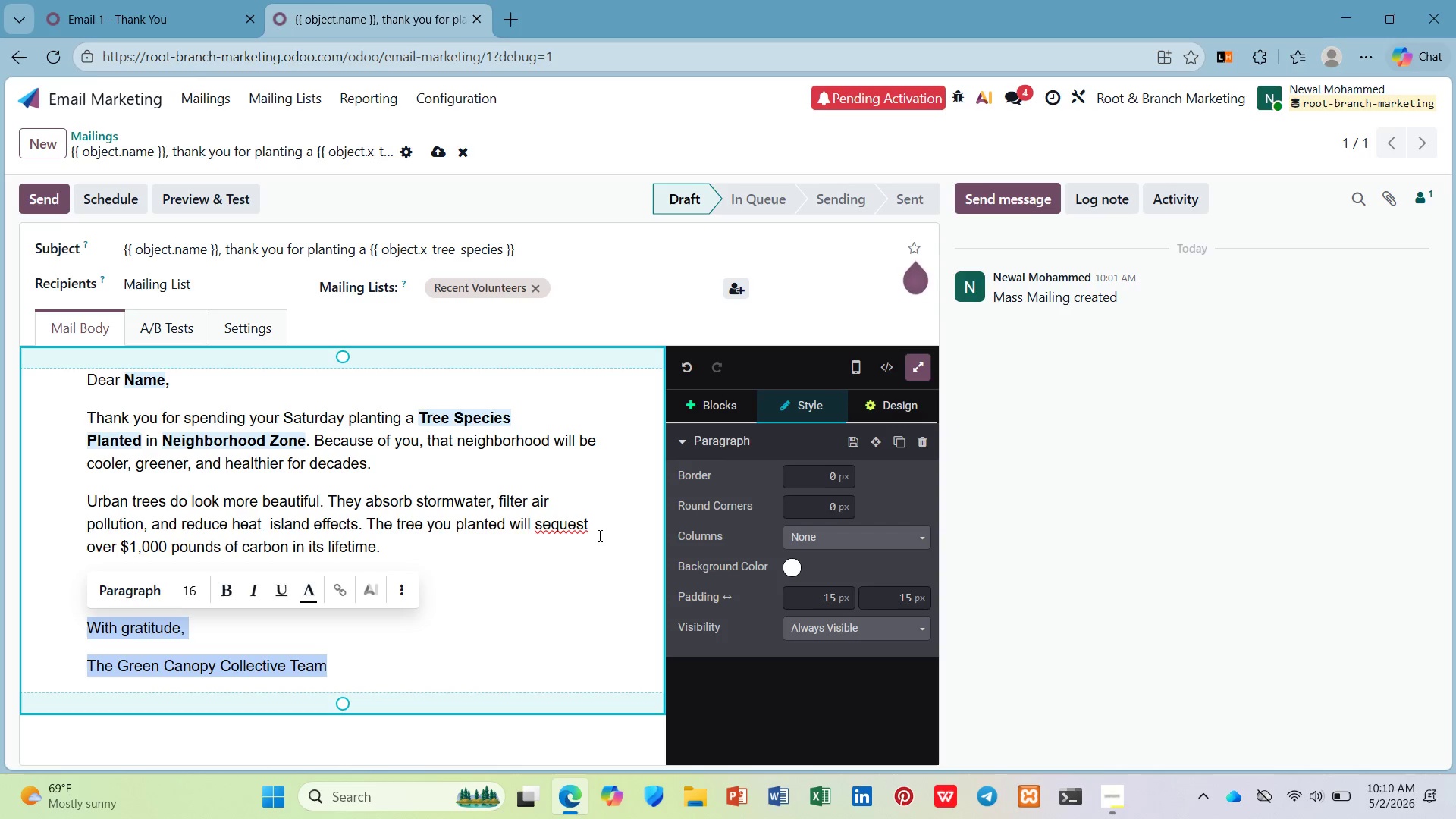 
left_click([573, 529])
 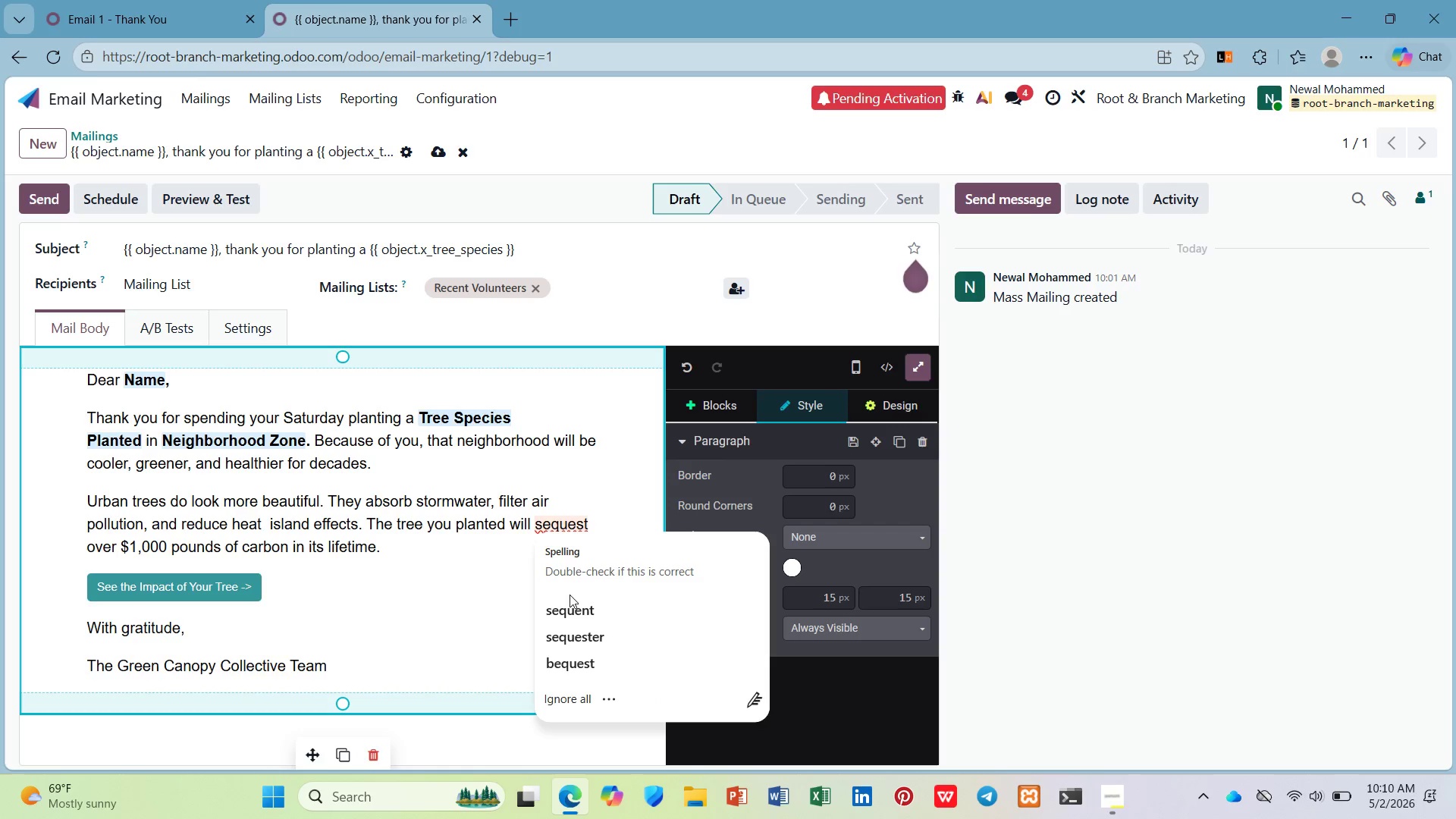 
left_click([571, 599])
 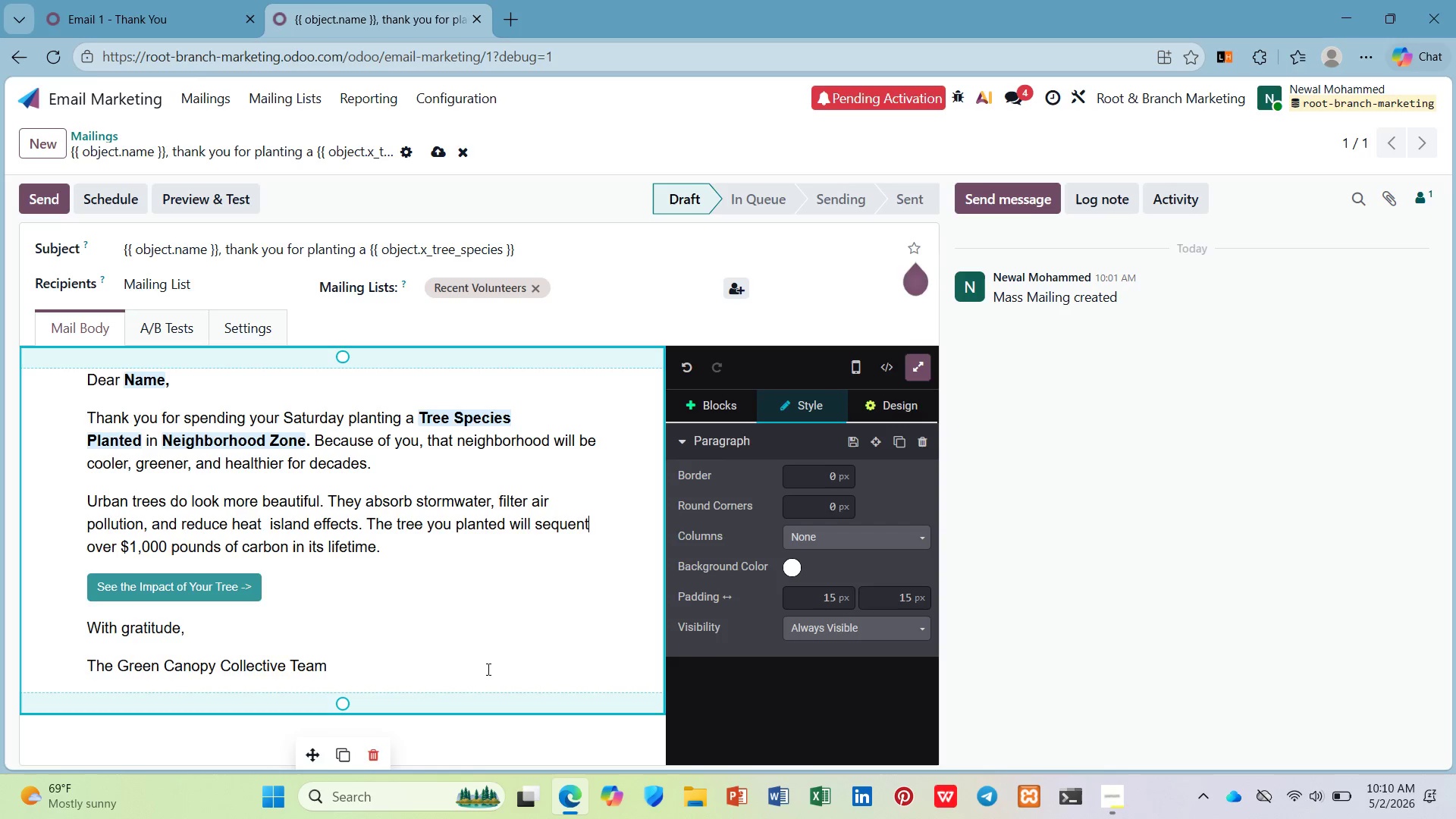 
left_click_drag(start_coordinate=[351, 664], to_coordinate=[79, 370])
 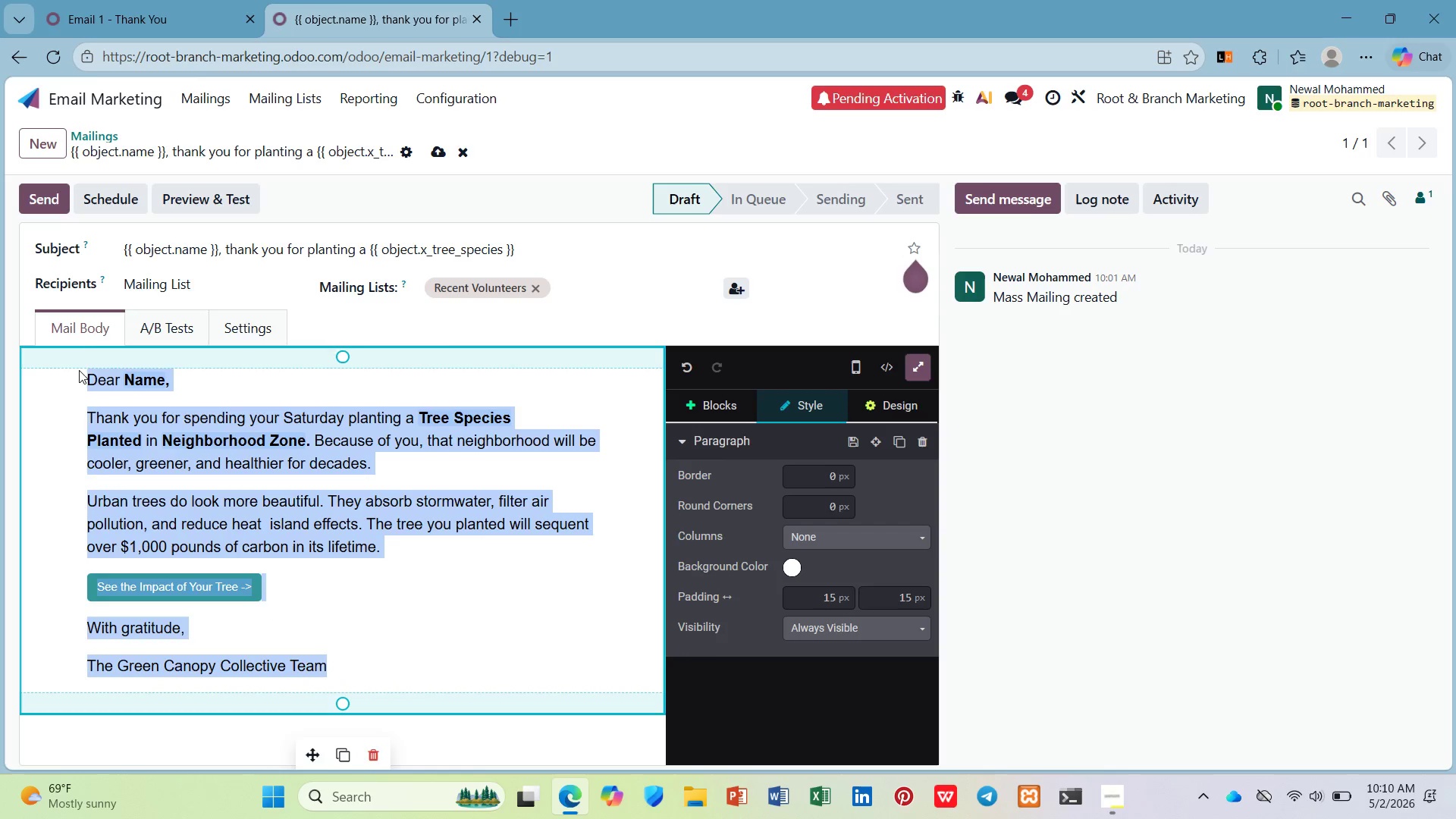 
key(Control+C)
 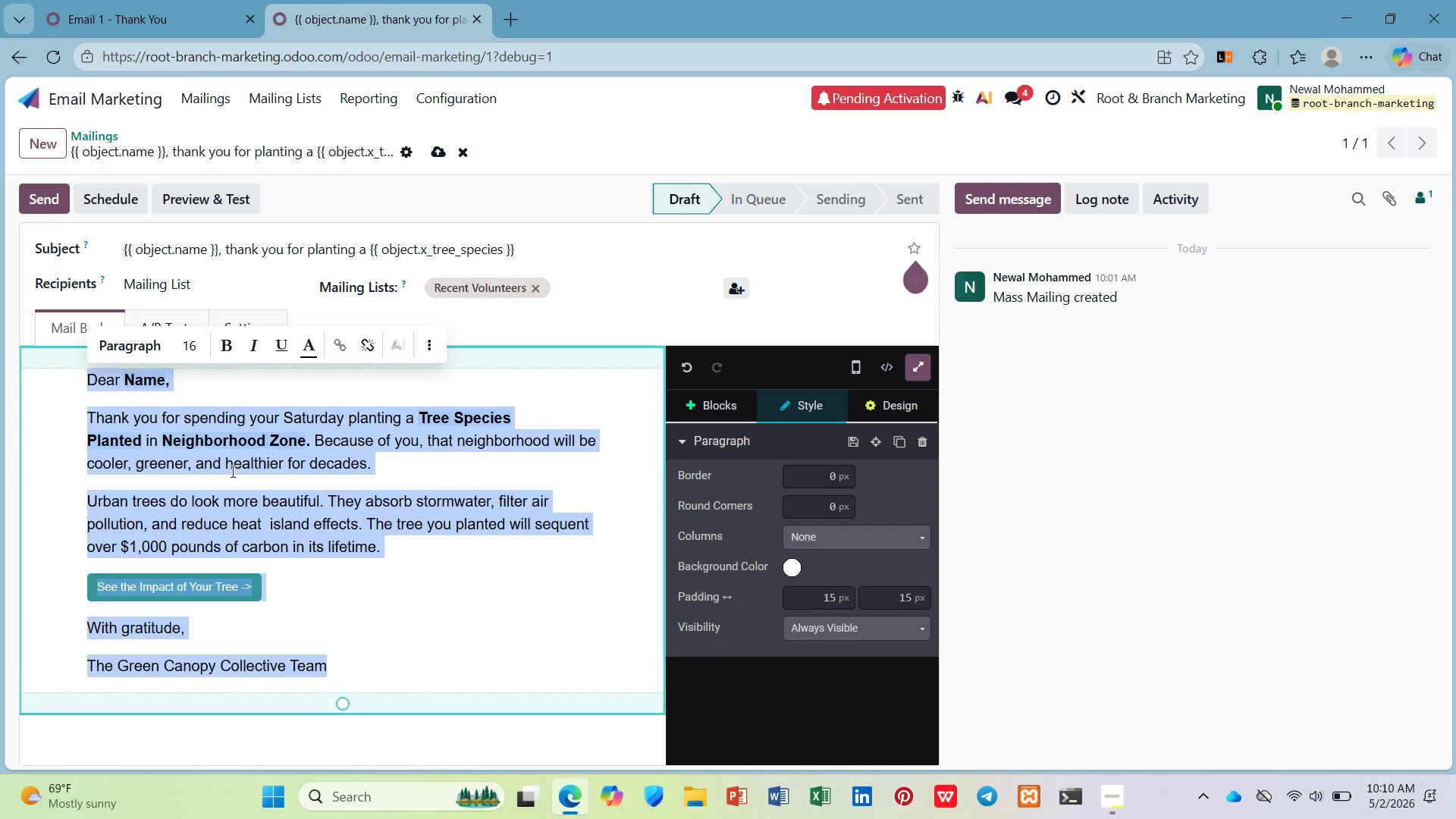 
left_click([231, 471])
 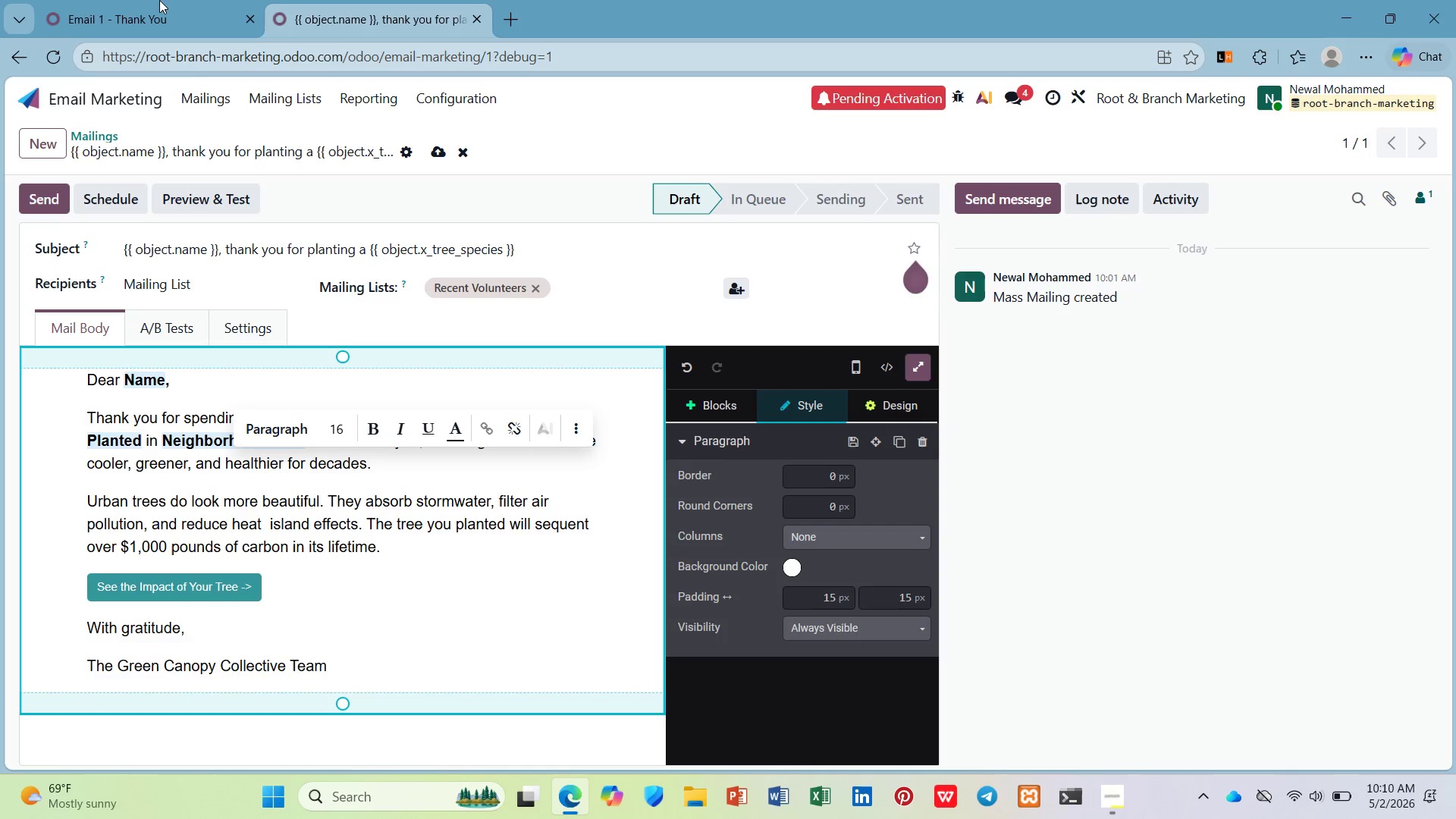 
left_click([159, 0])
 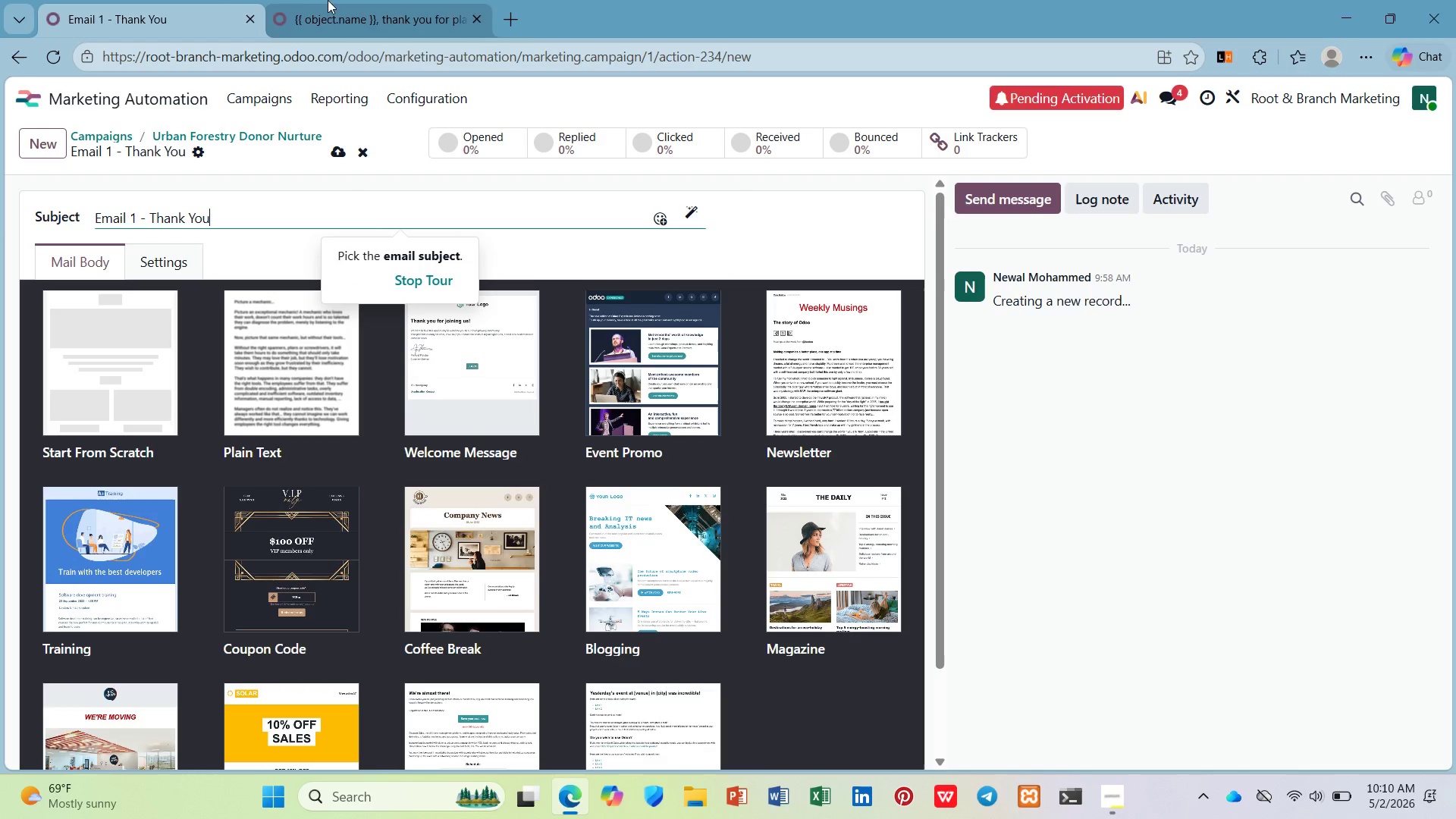 
left_click([147, 366])
 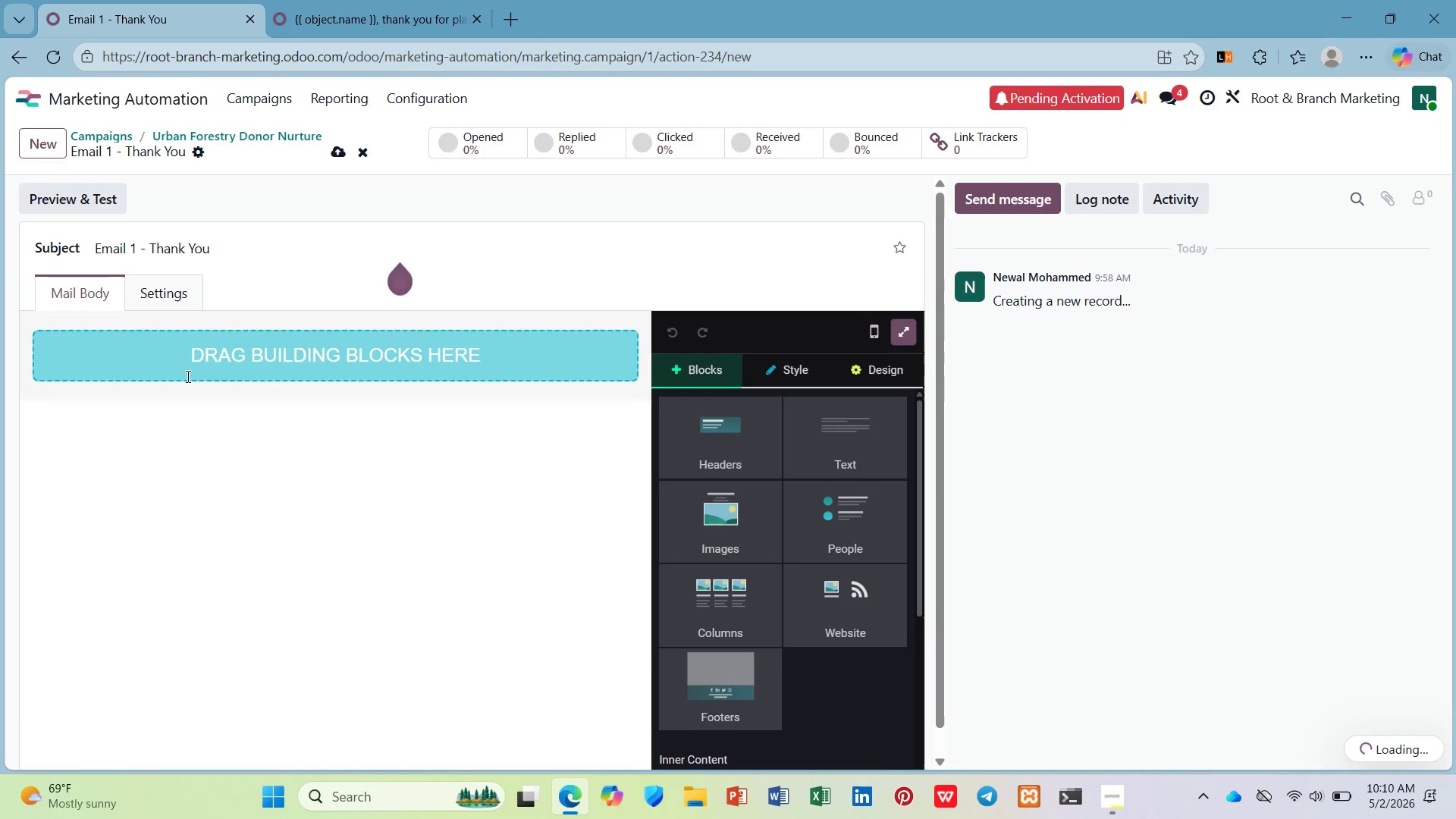 
left_click([192, 371])
 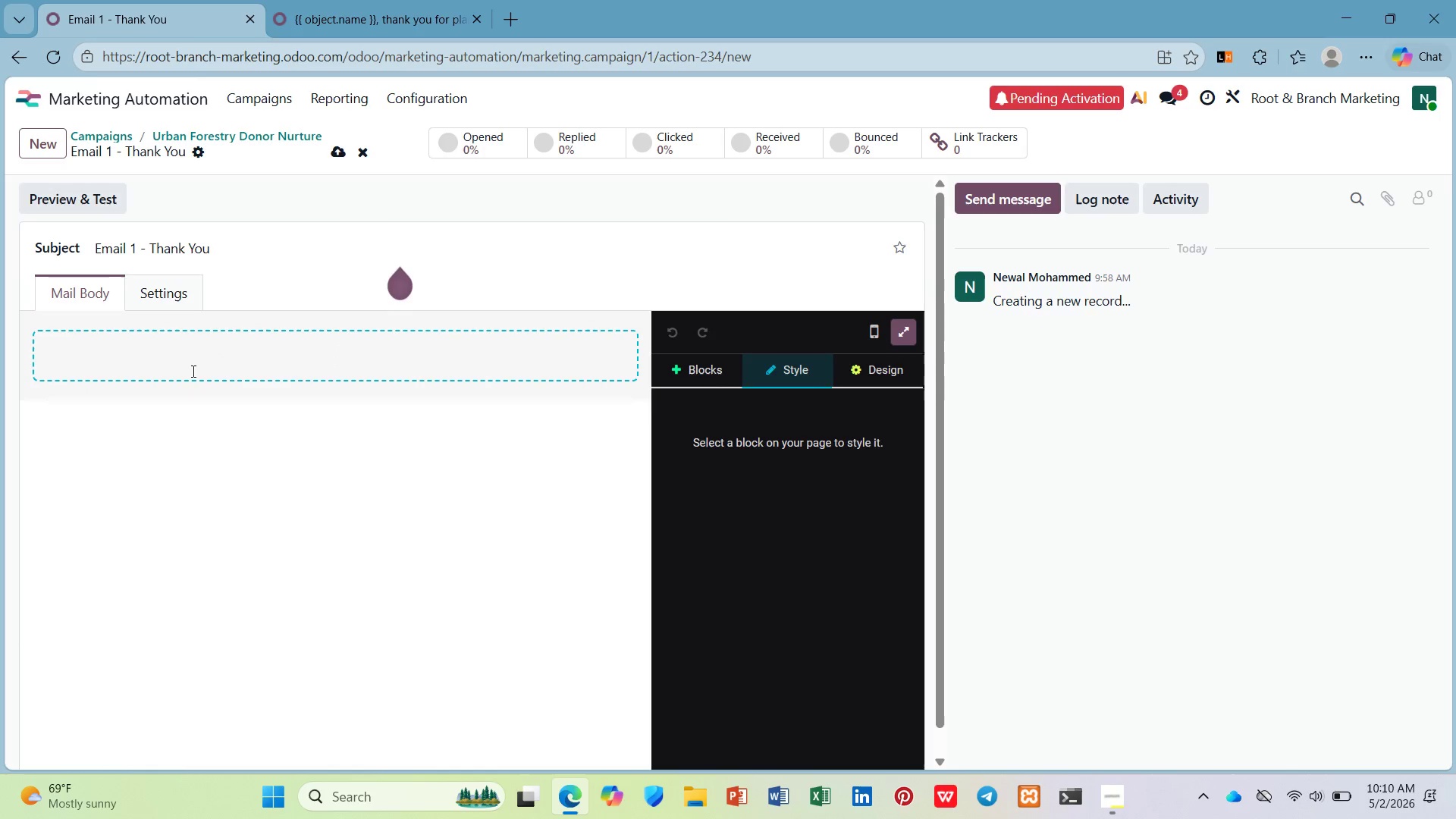 
key(D)
 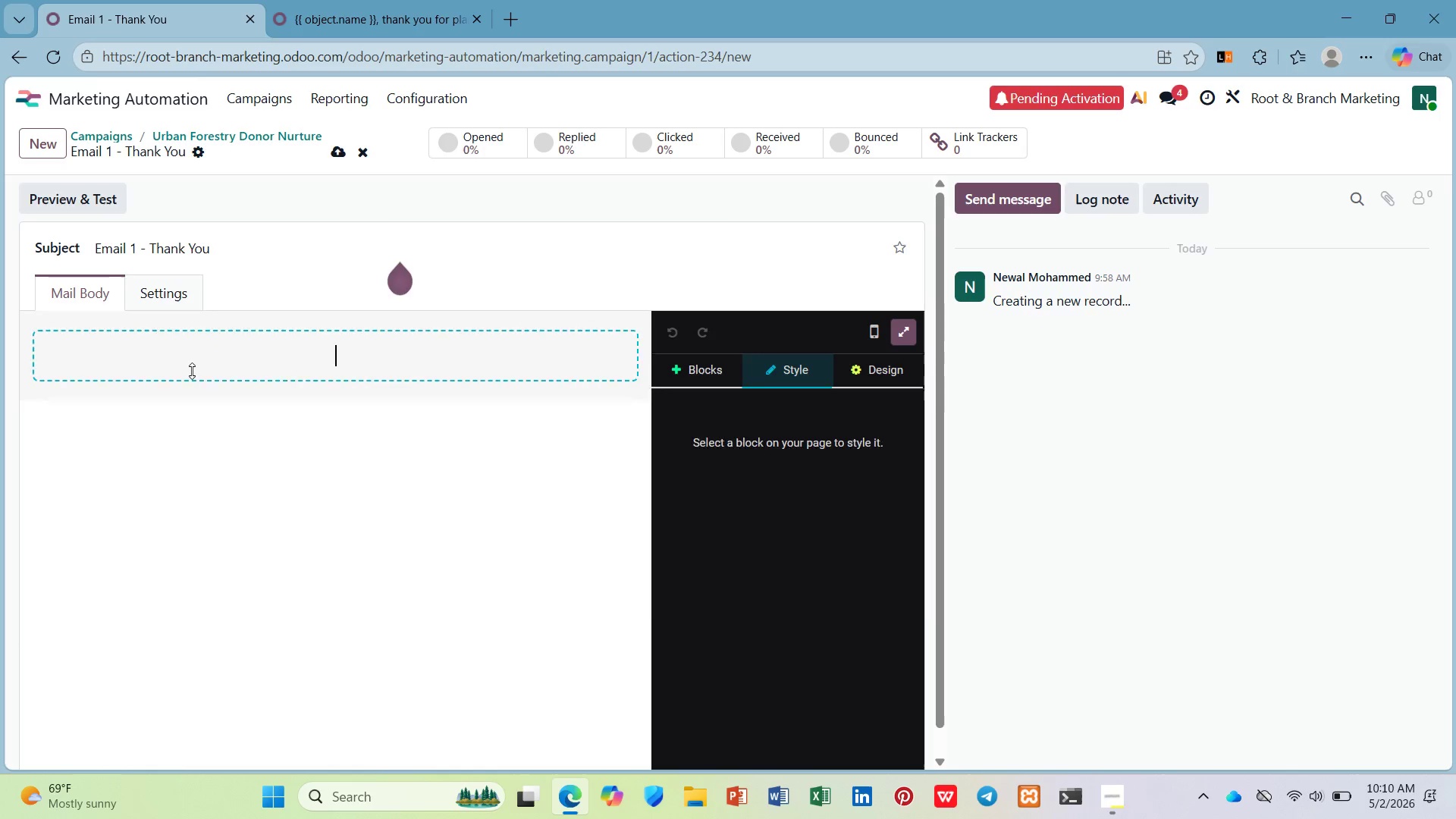 
key(Control+V)
 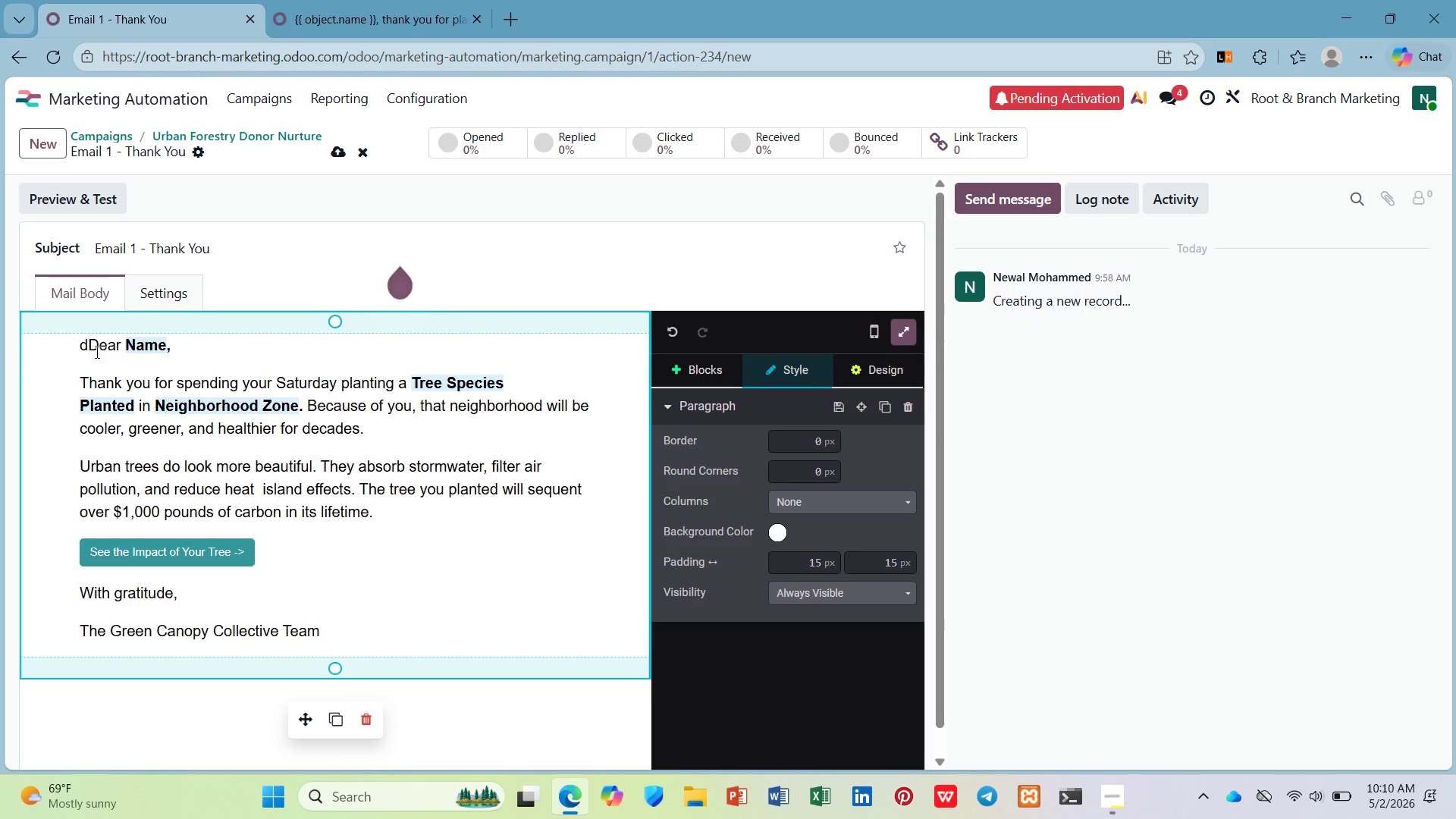 
left_click([92, 350])
 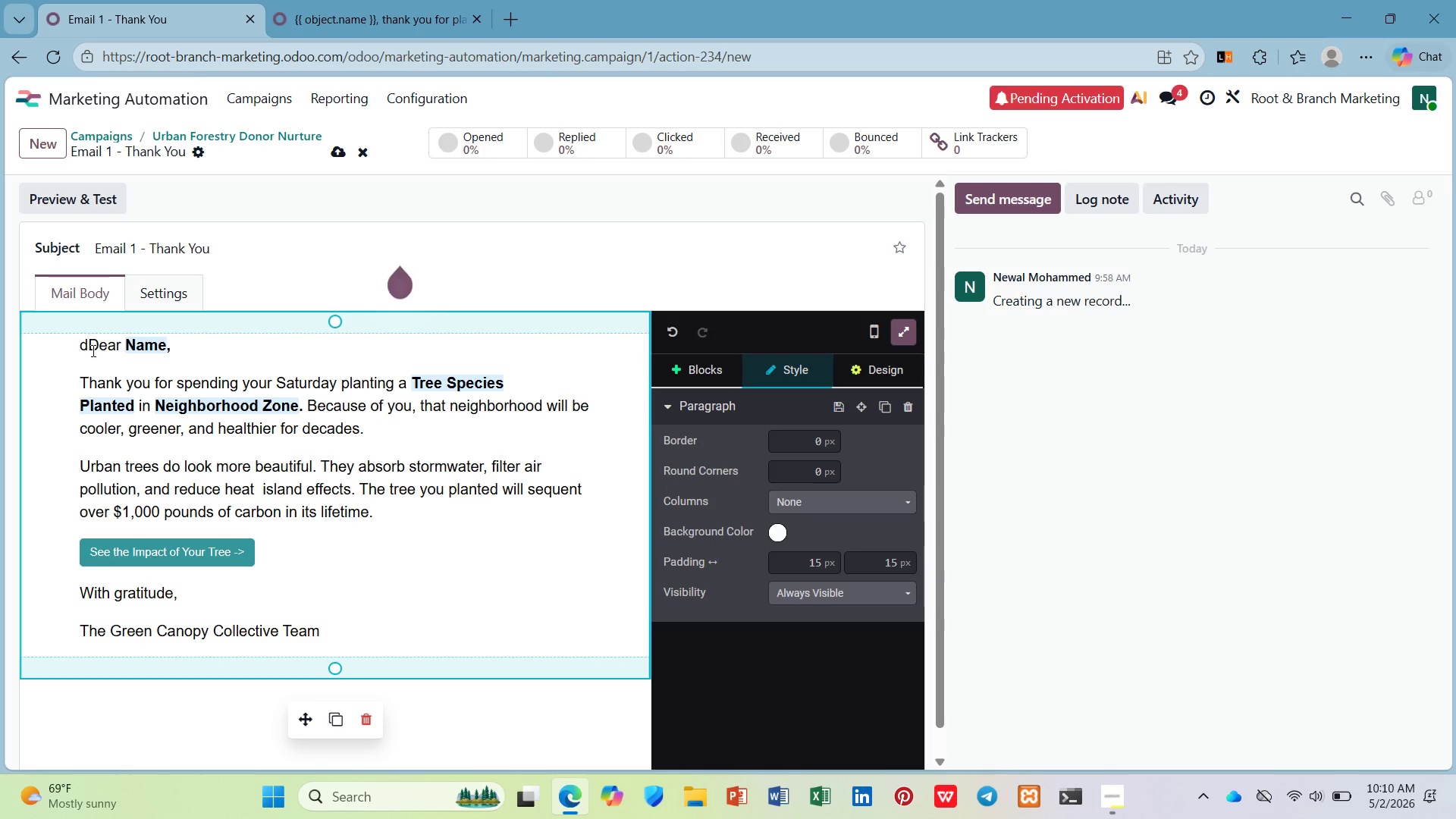 
key(Backspace)
 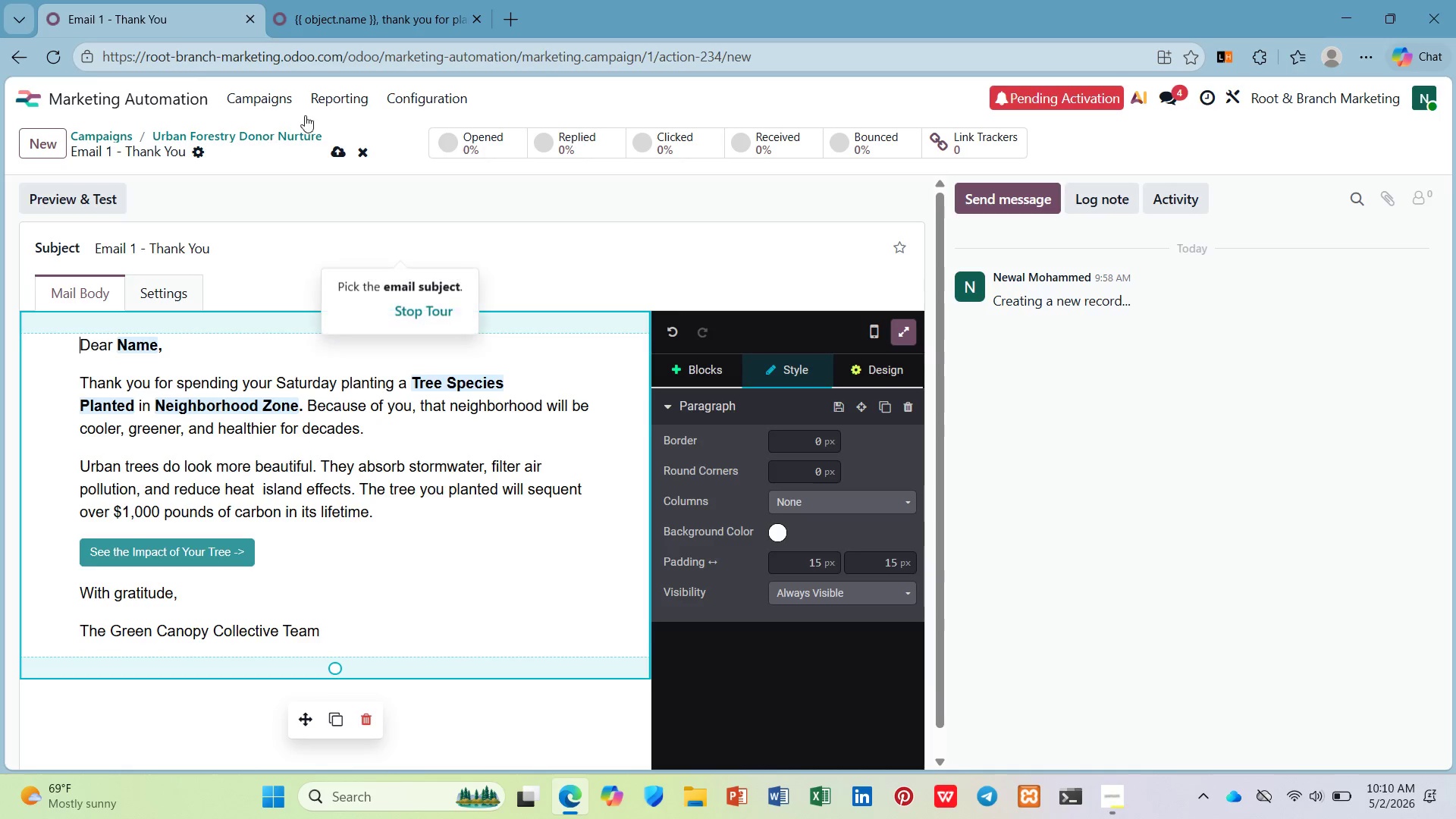 
left_click([371, 45])
 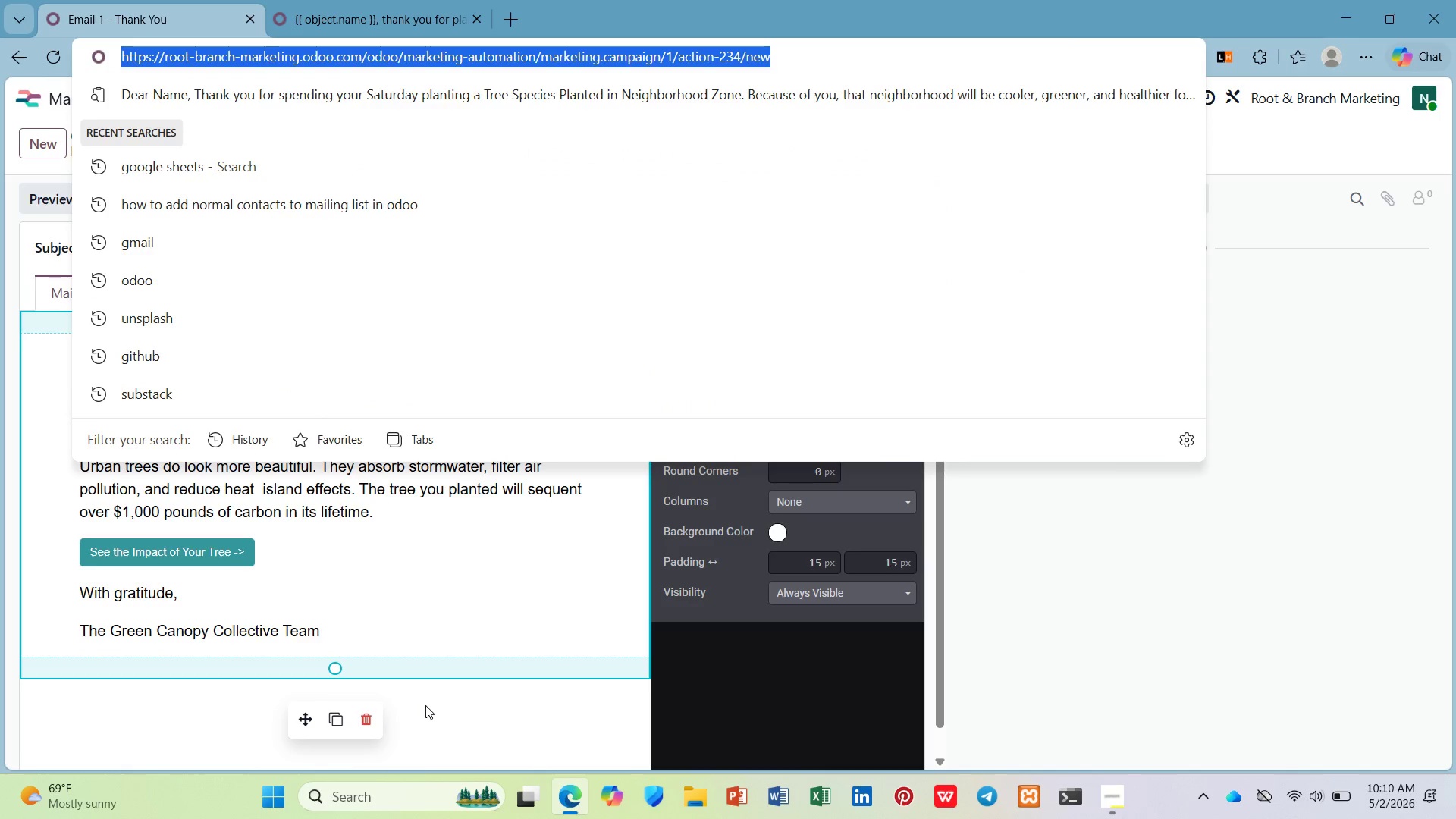 
left_click([474, 534])
 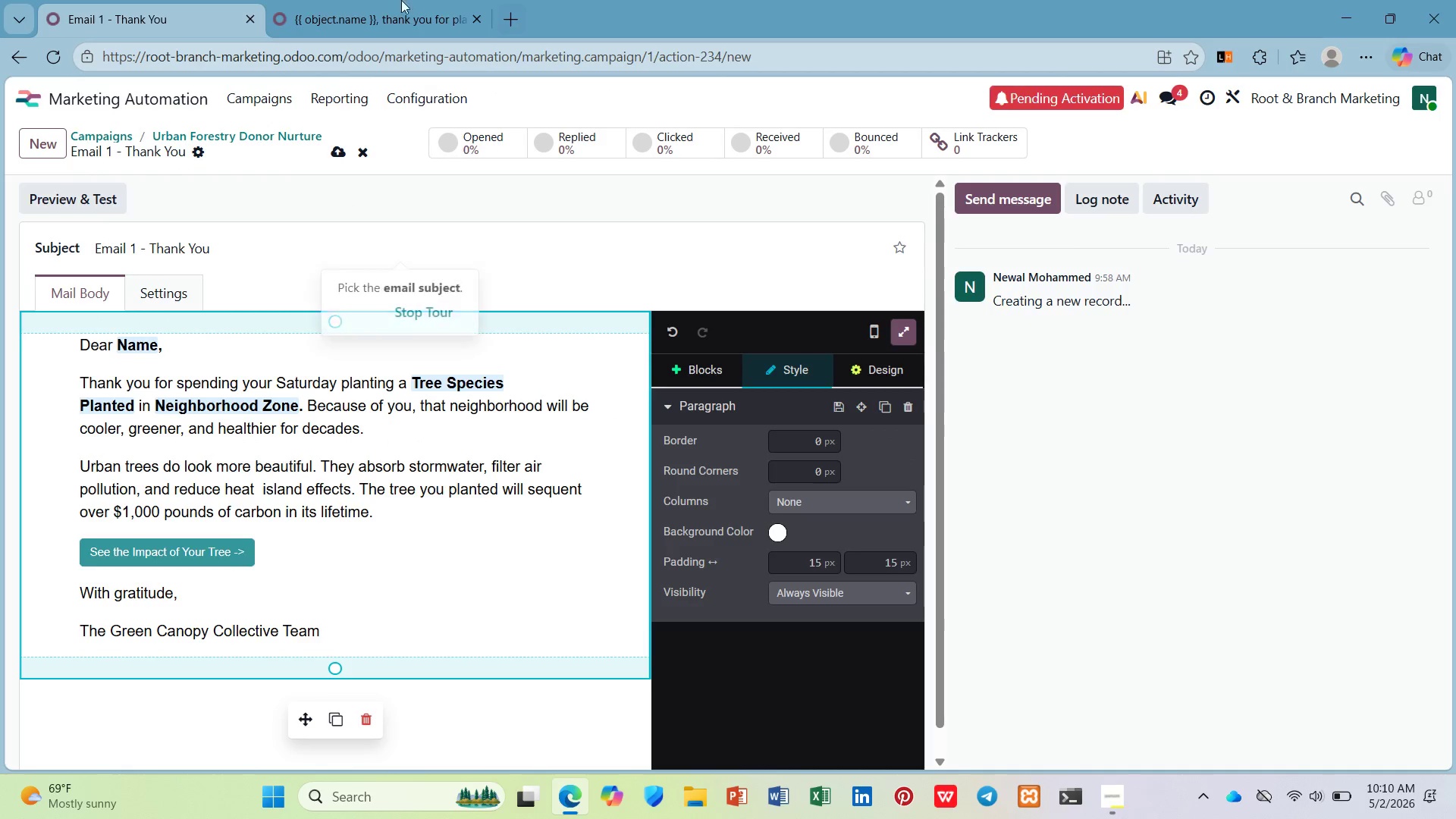 
left_click([341, 0])
 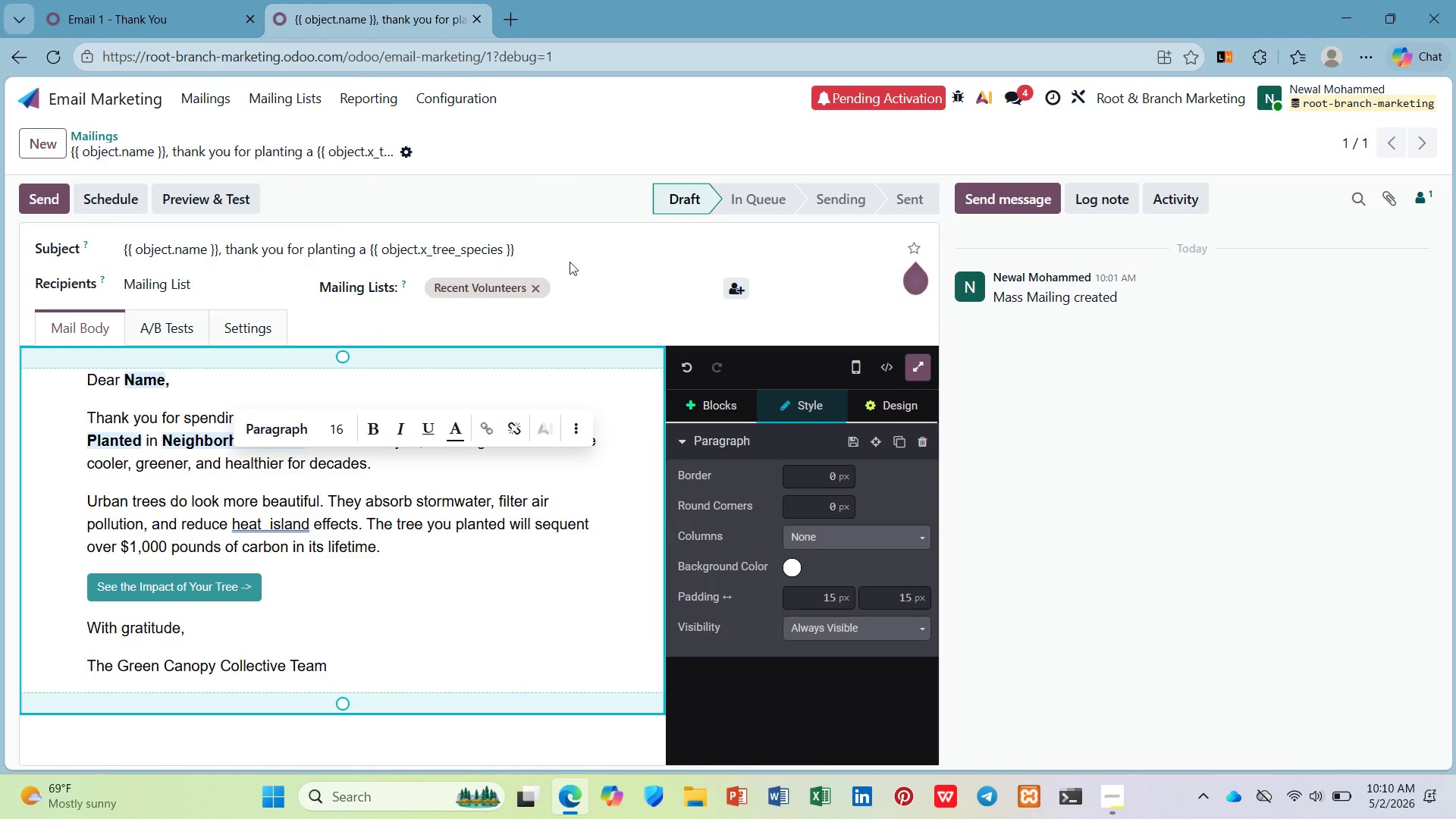 
left_click_drag(start_coordinate=[550, 246], to_coordinate=[115, 243])
 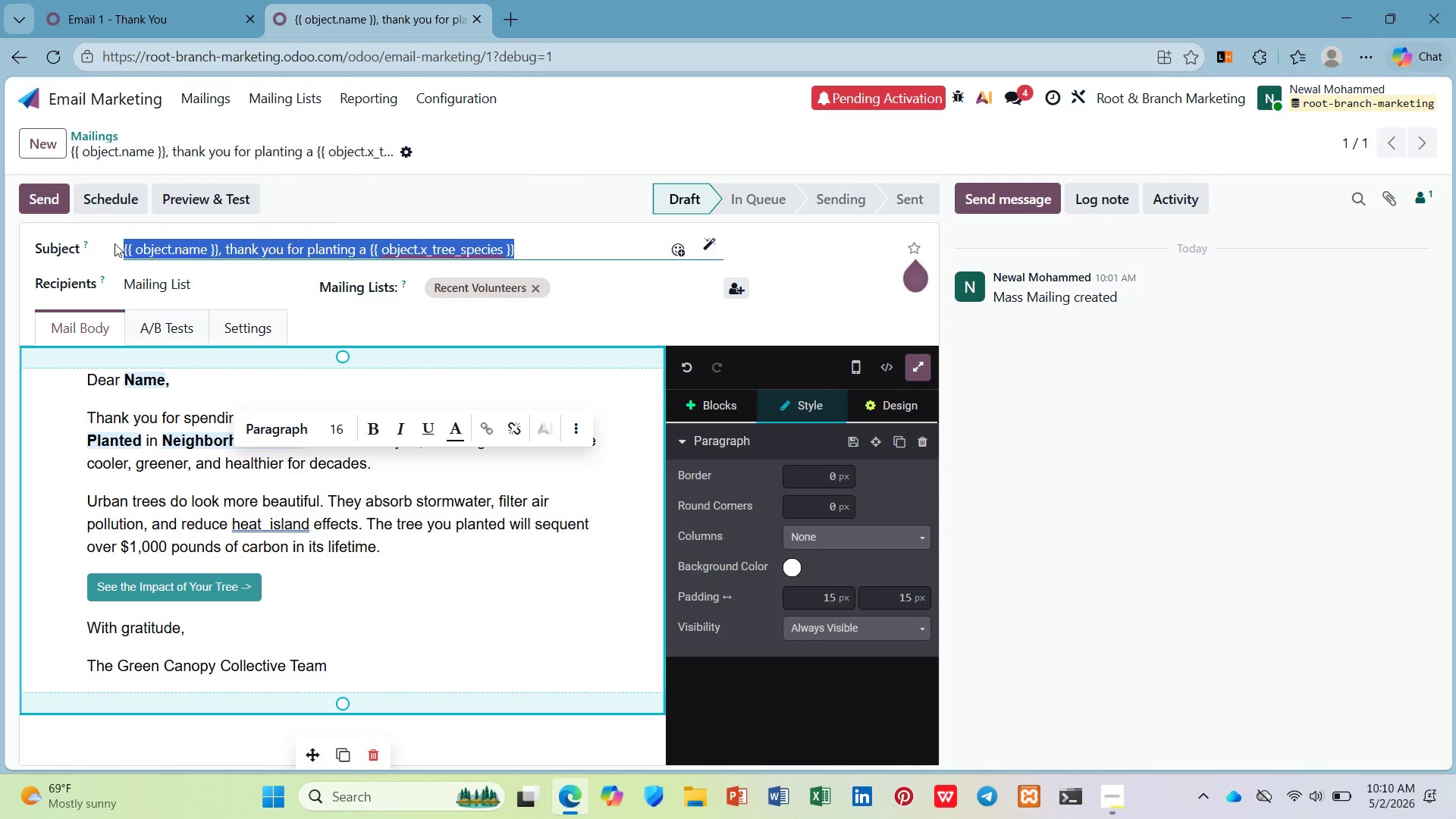 
key(Control+C)
 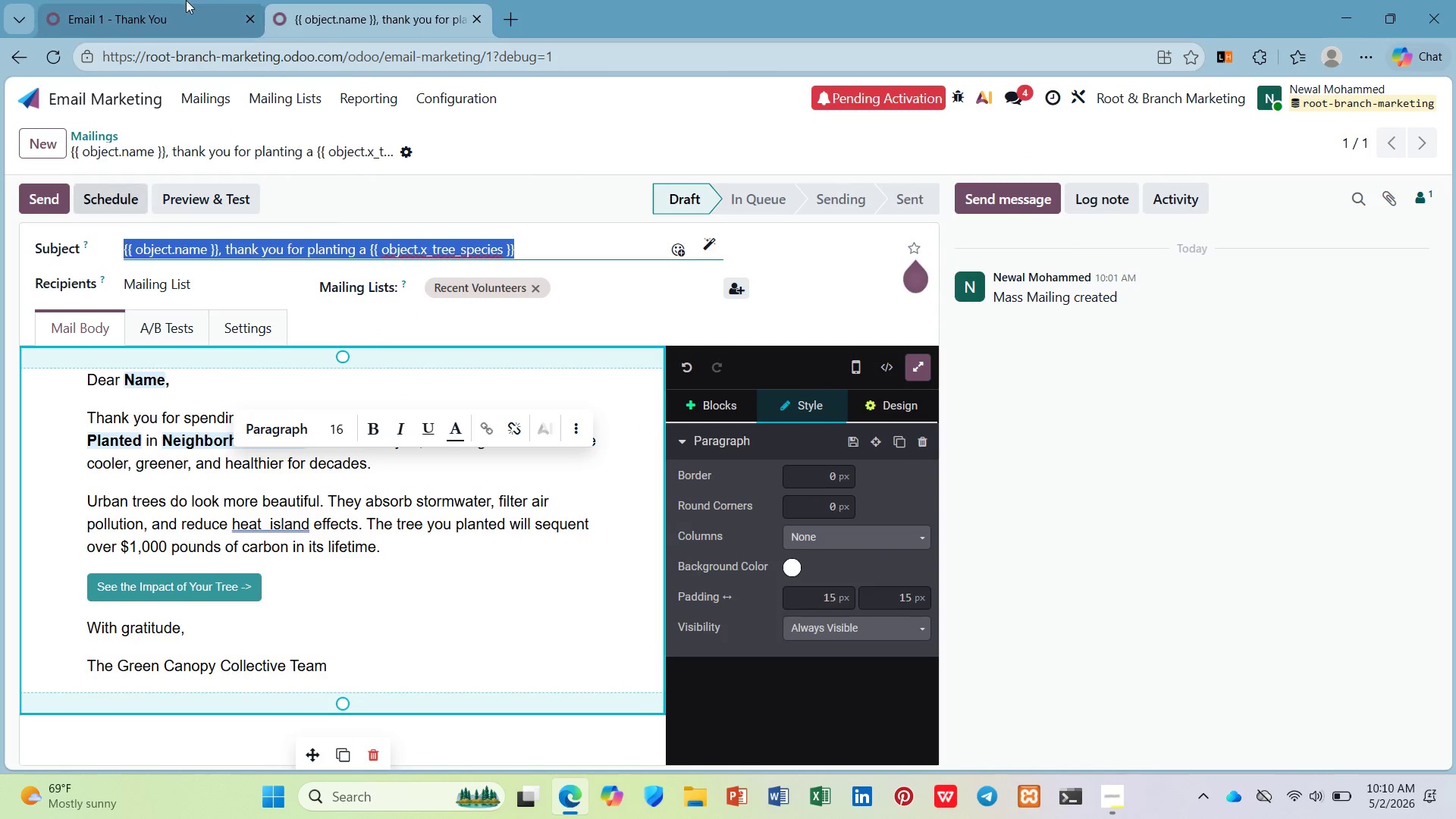 
left_click([188, 0])
 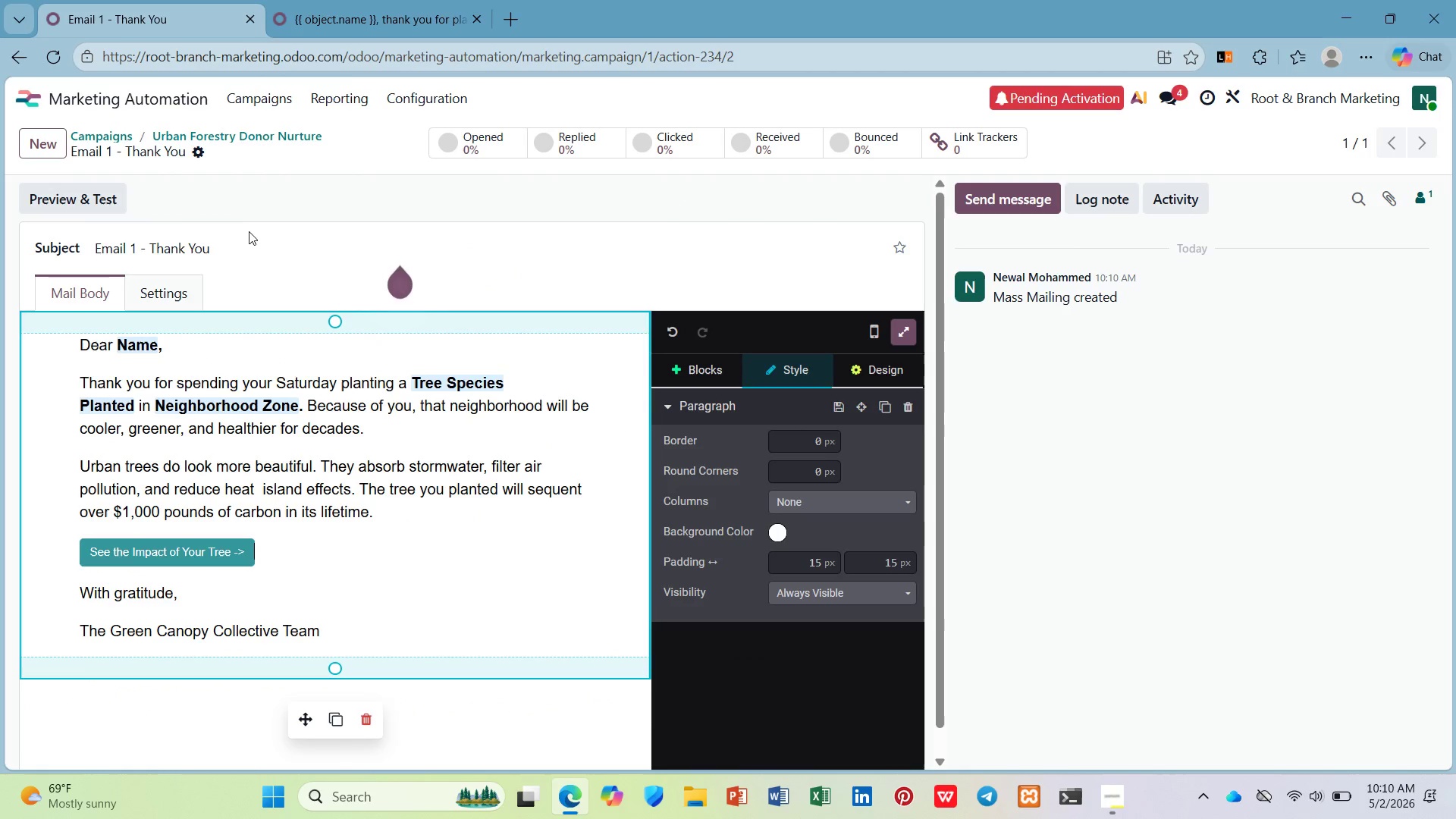 
left_click([214, 254])
 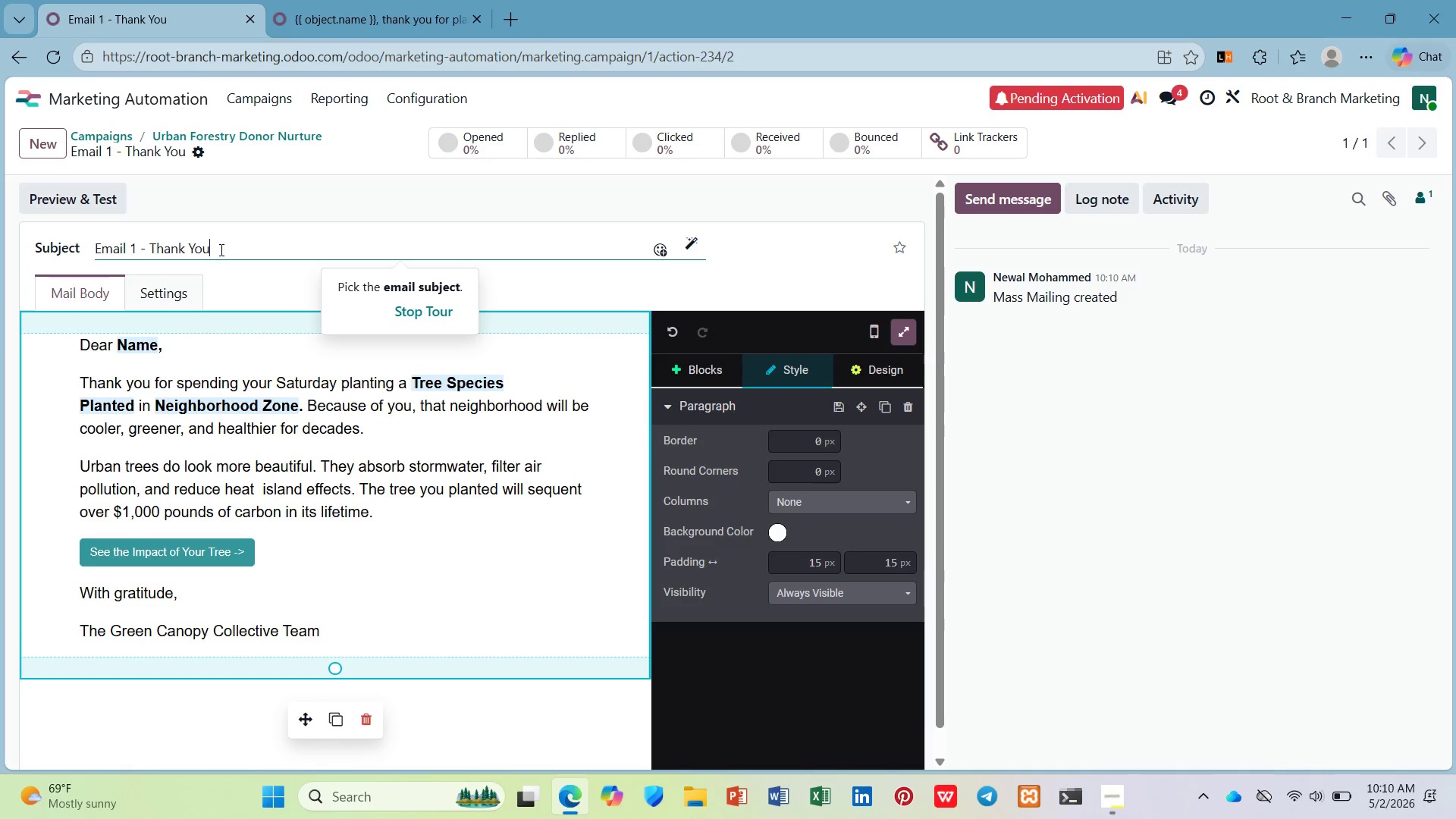 
left_click_drag(start_coordinate=[220, 249], to_coordinate=[30, 248])
 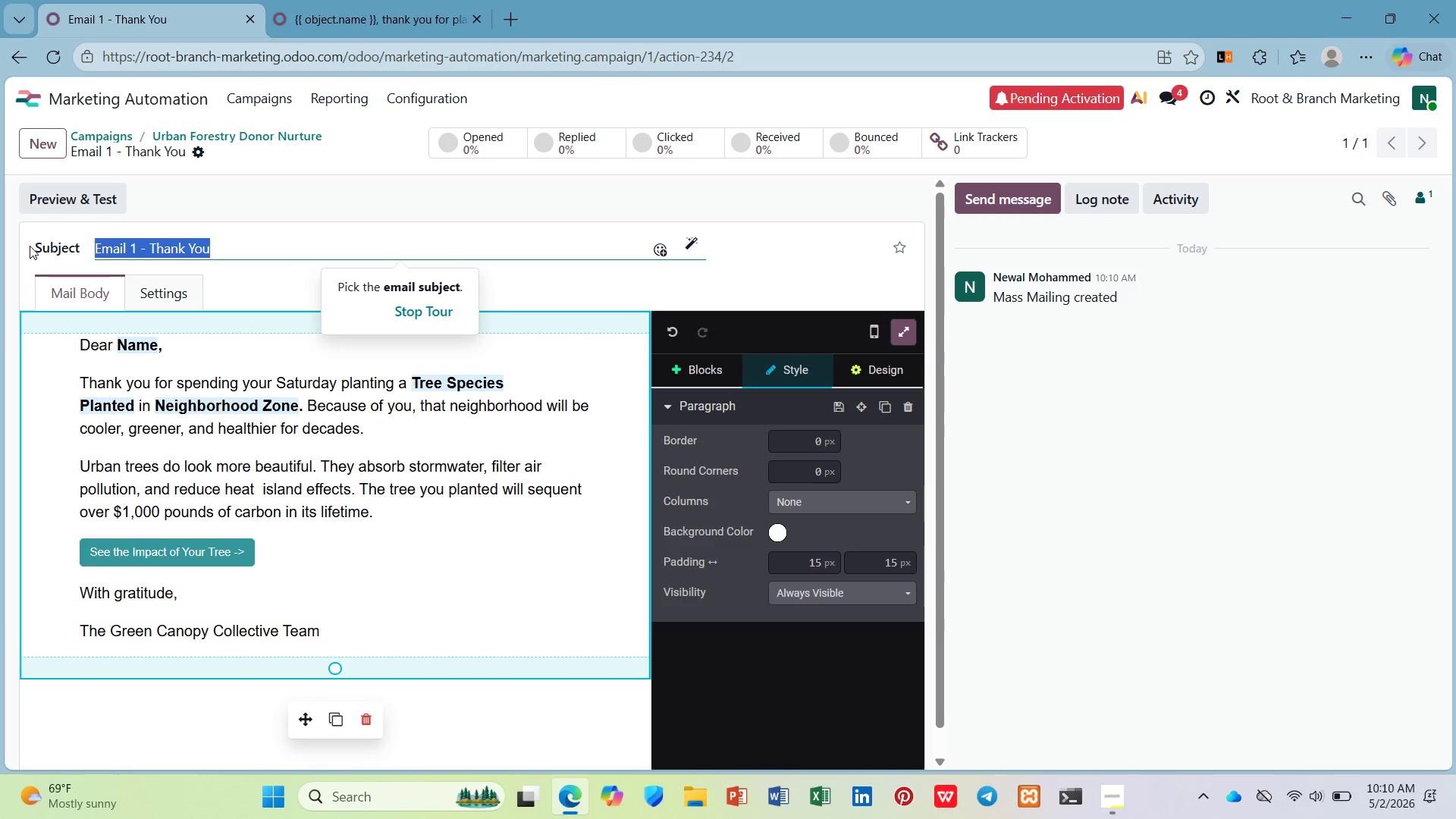 
key(Control+V)
 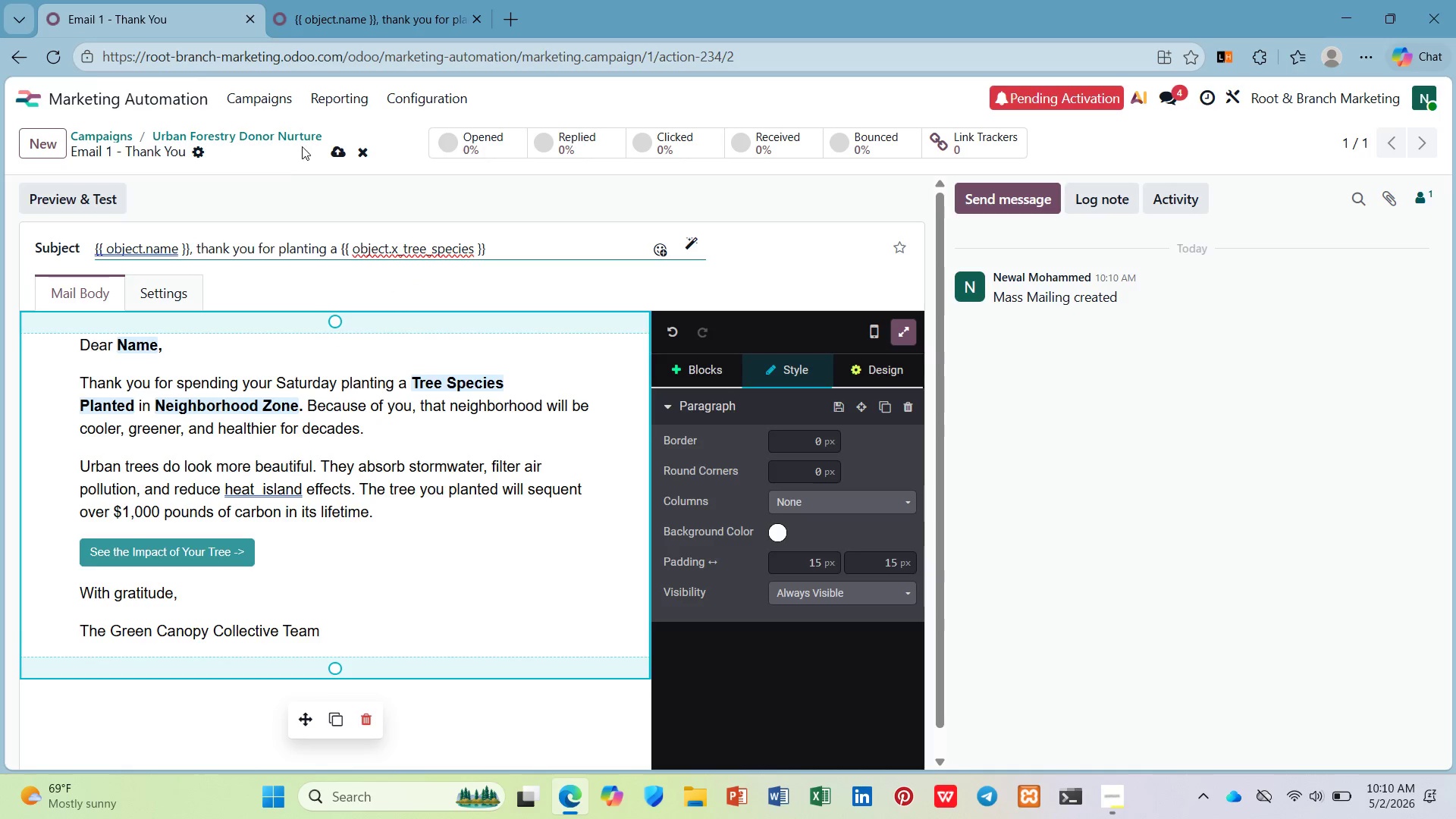 
mouse_move([340, 129])
 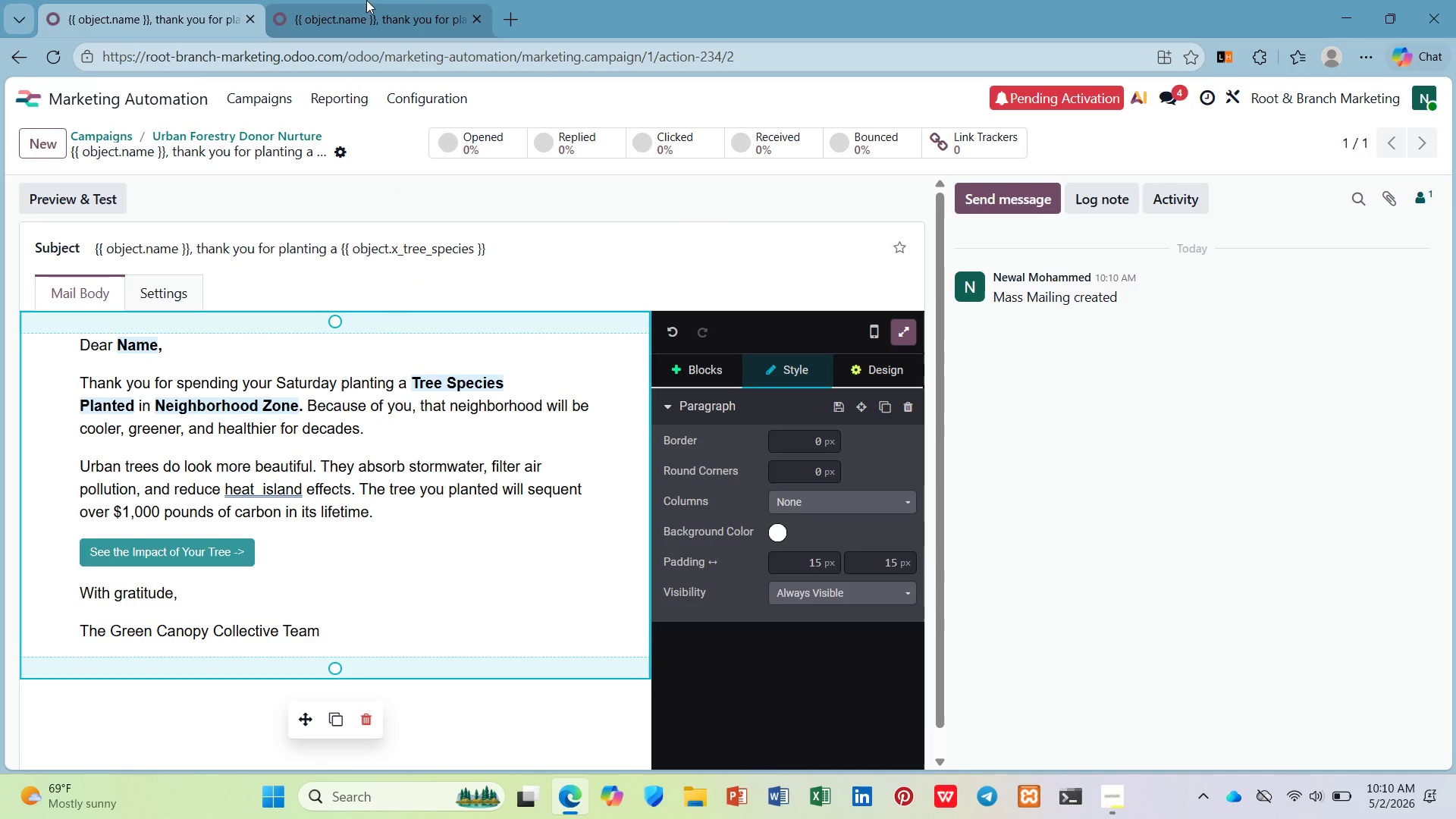 
left_click([366, 0])
 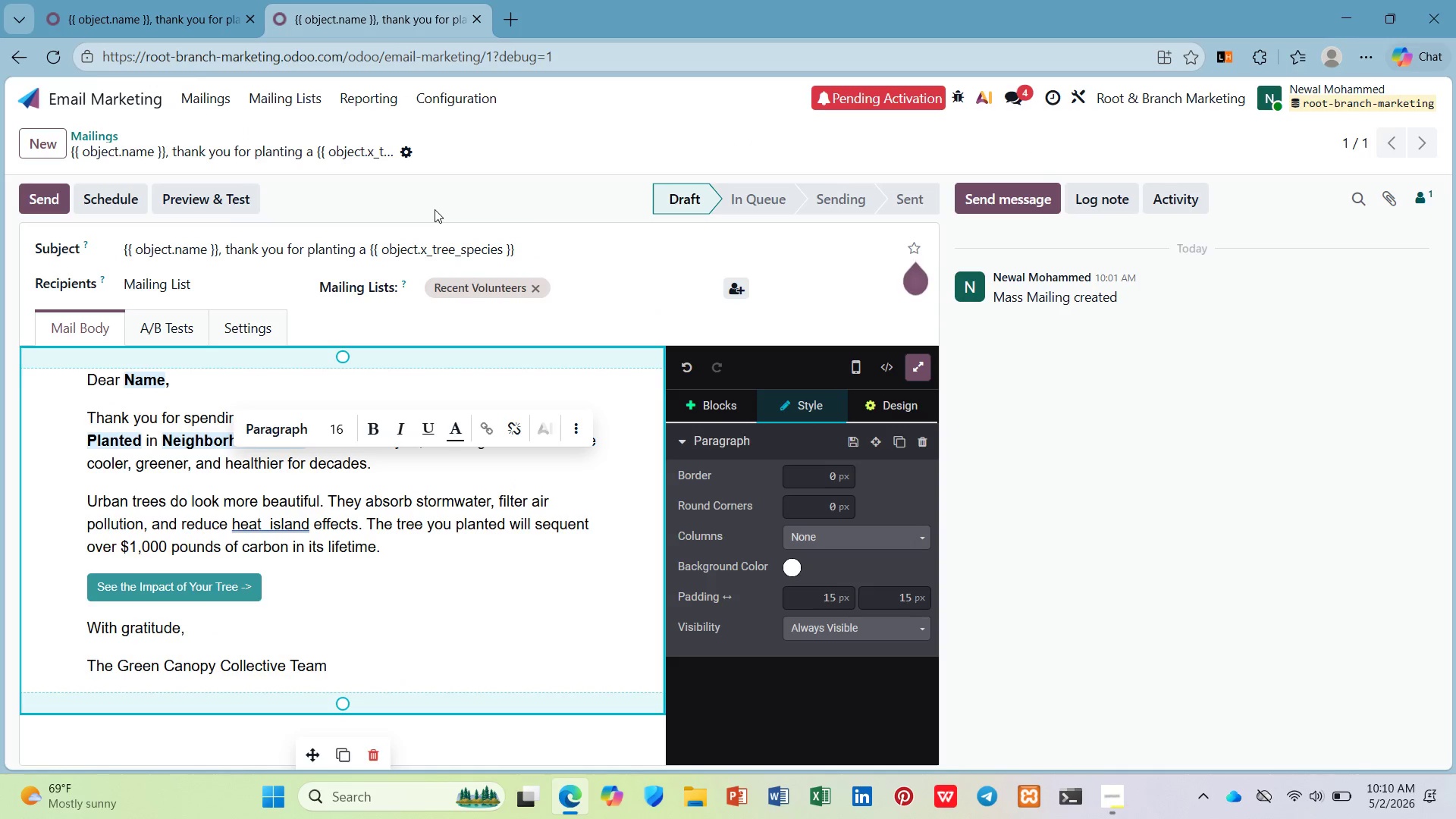 
left_click([519, 529])
 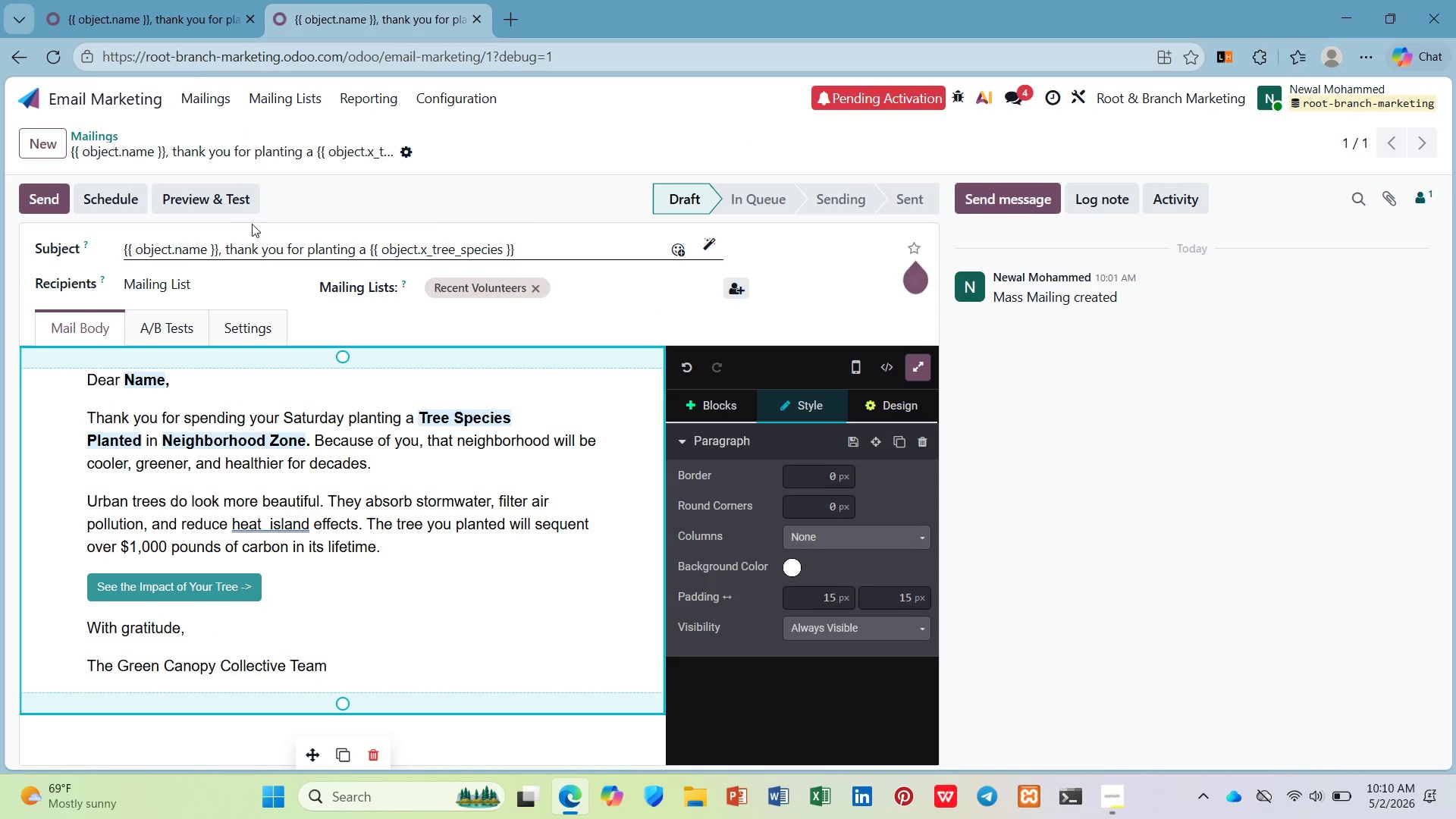 
left_click([250, 192])
 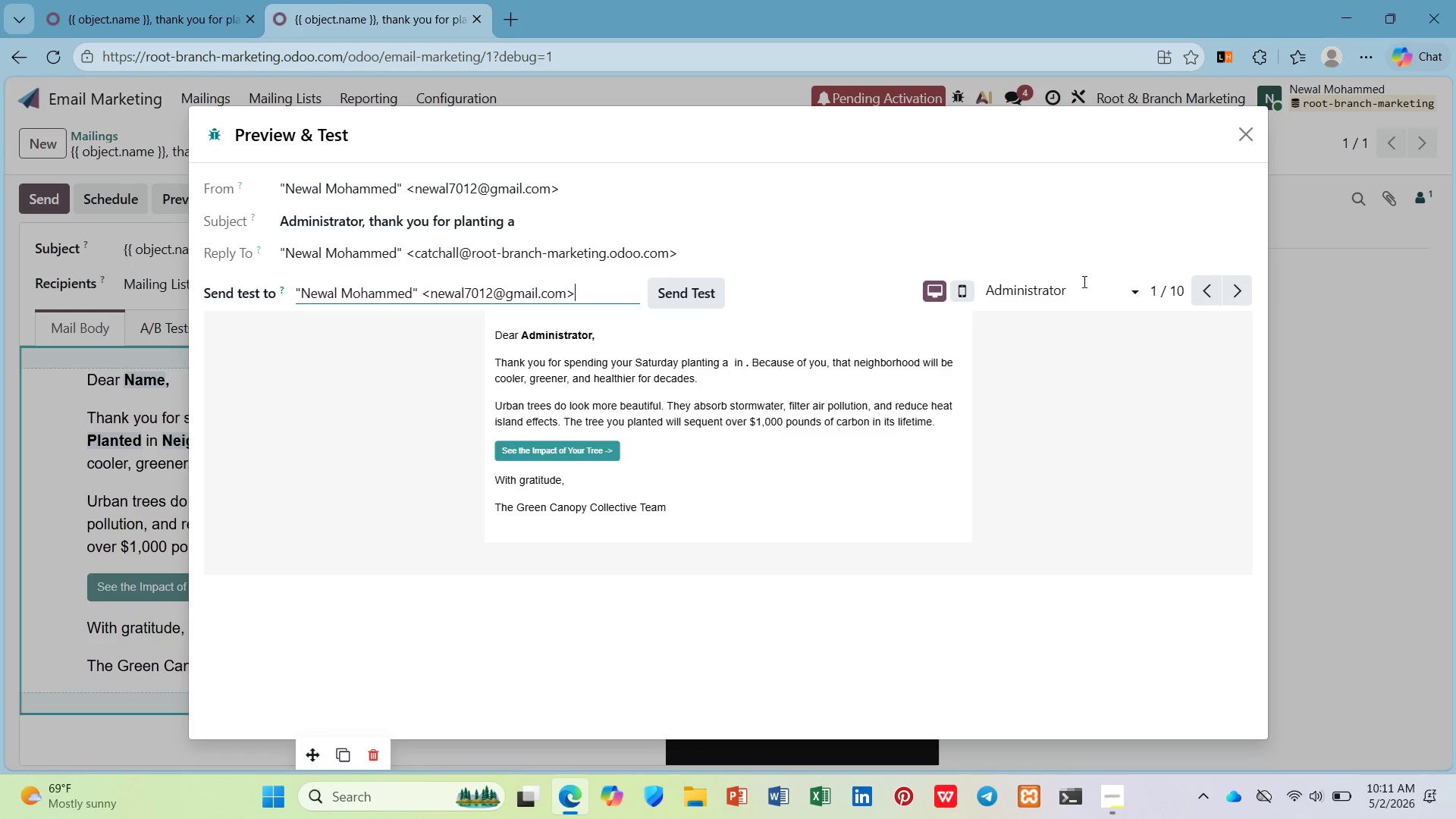 
left_click([1073, 278])
 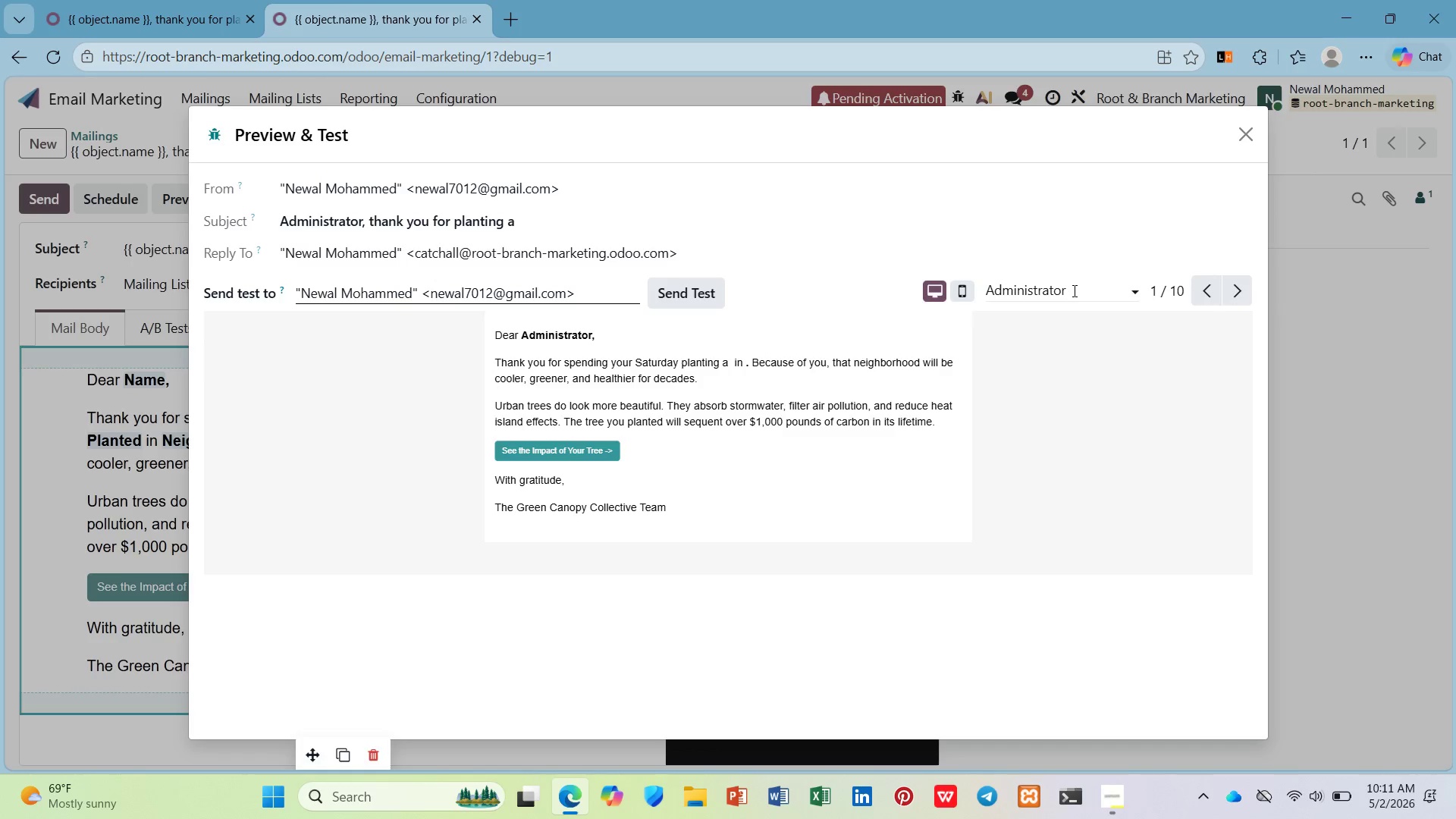 
left_click([1078, 293])
 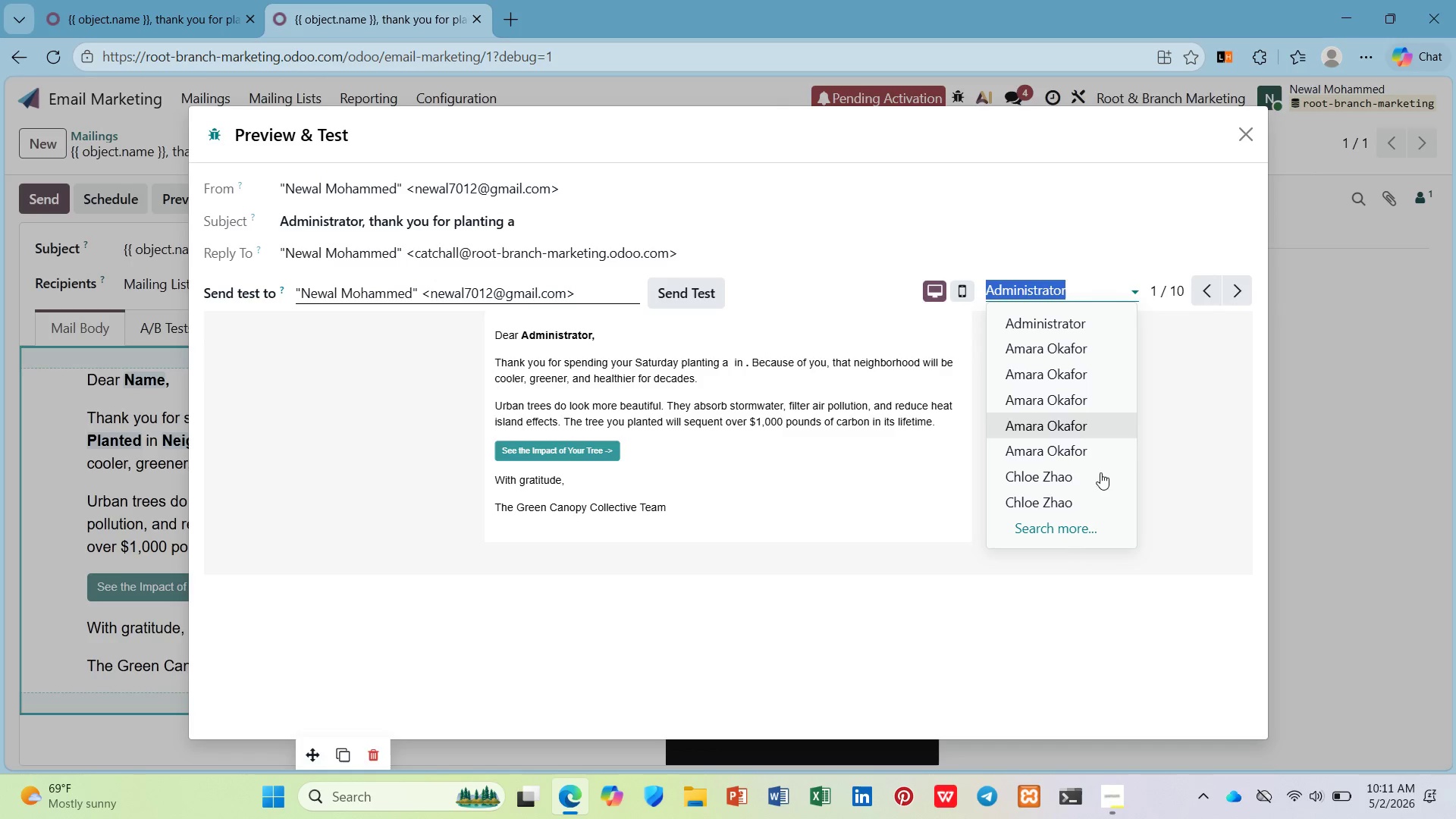 
left_click([1098, 503])
 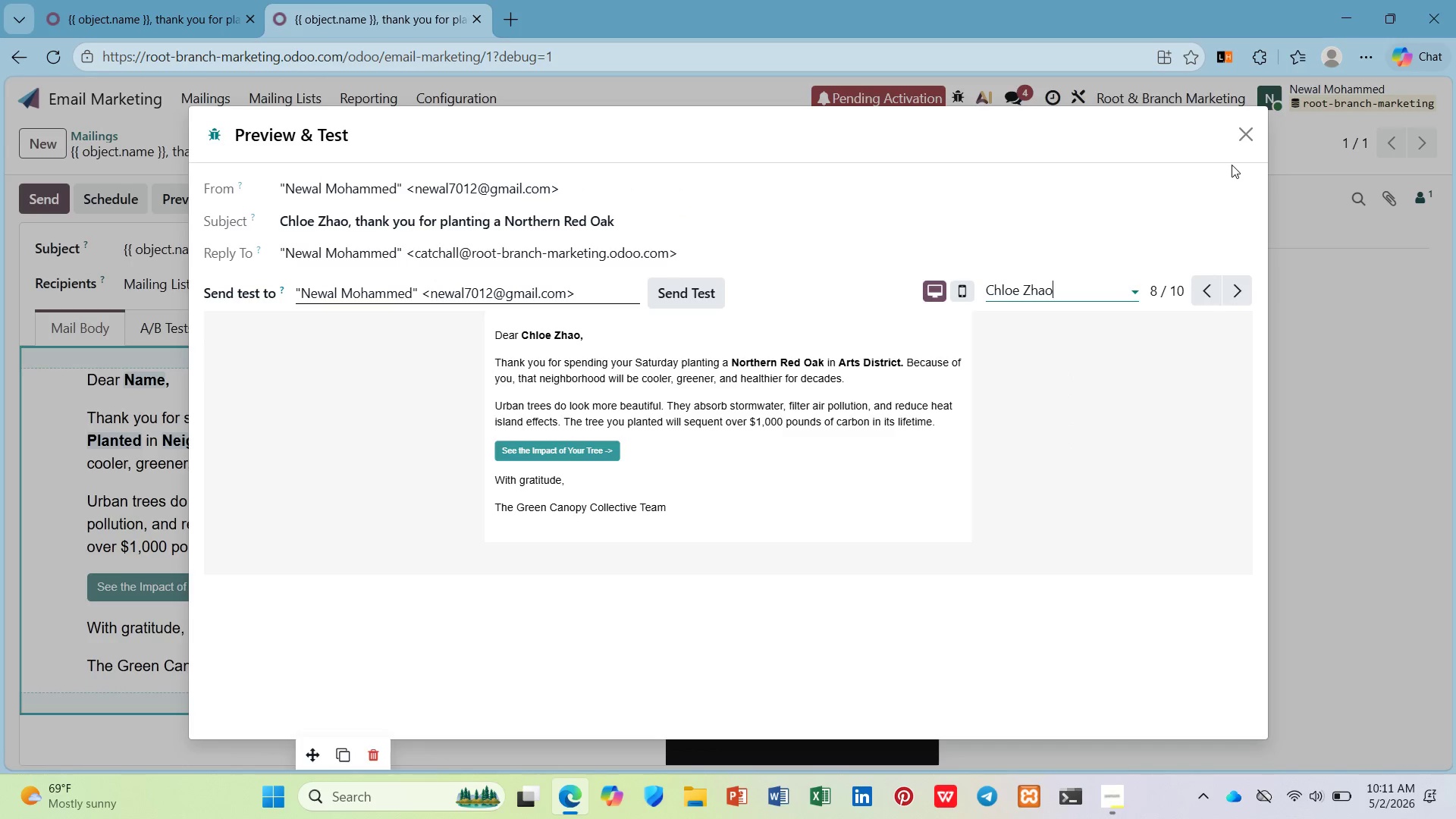 
left_click([1241, 136])
 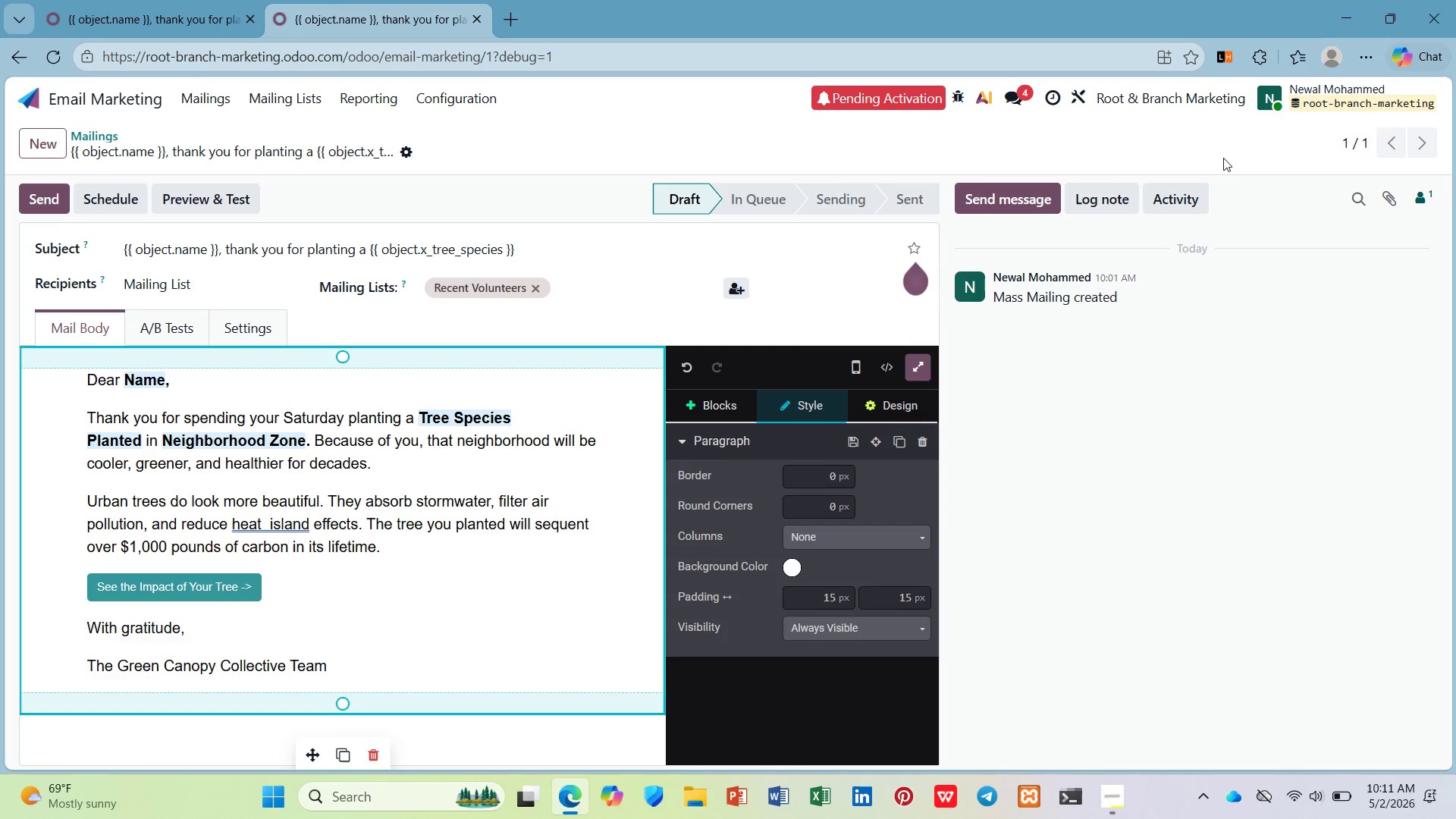 
key(VolumeDown)
 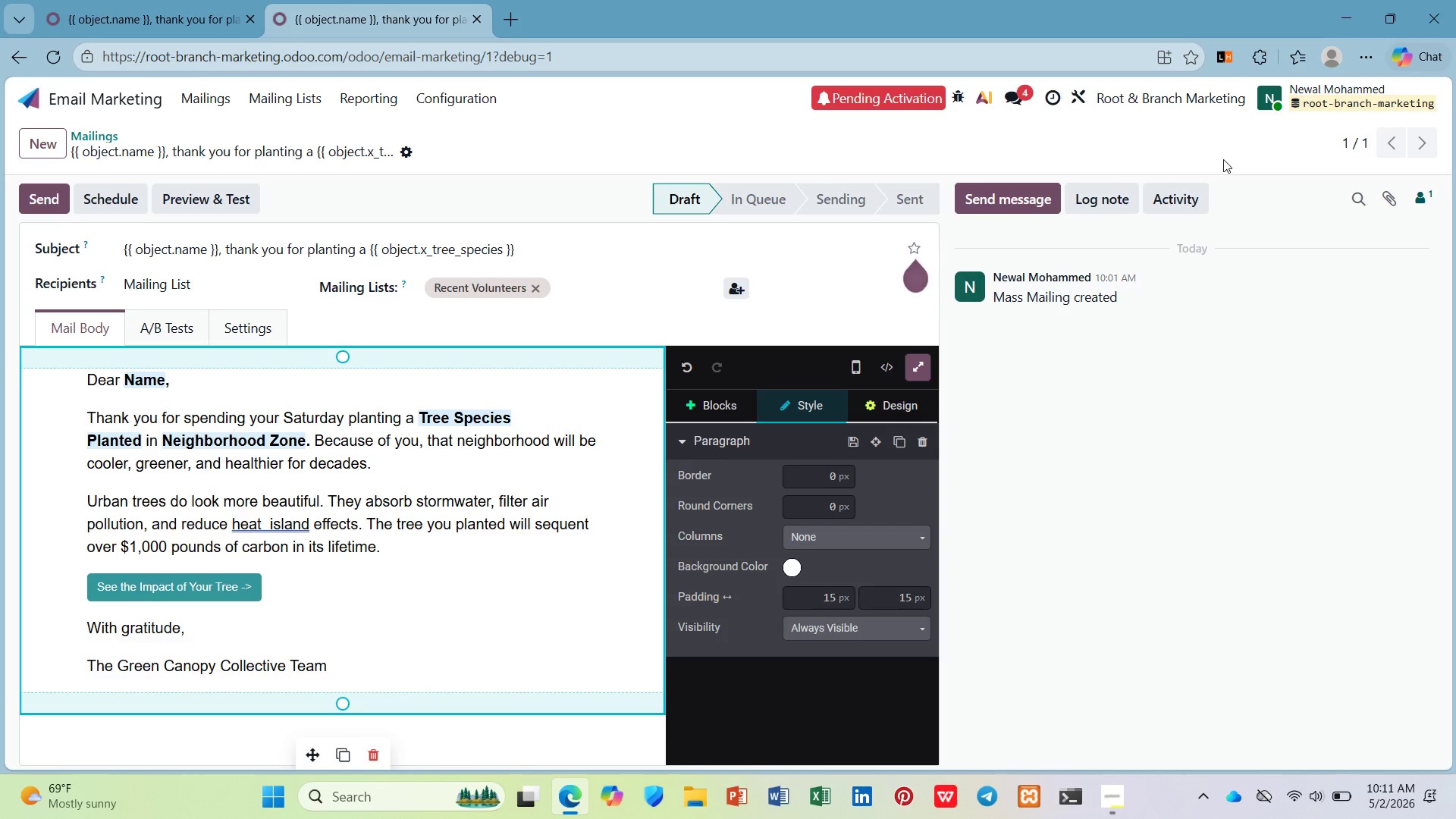 
key(VolumeDown)
 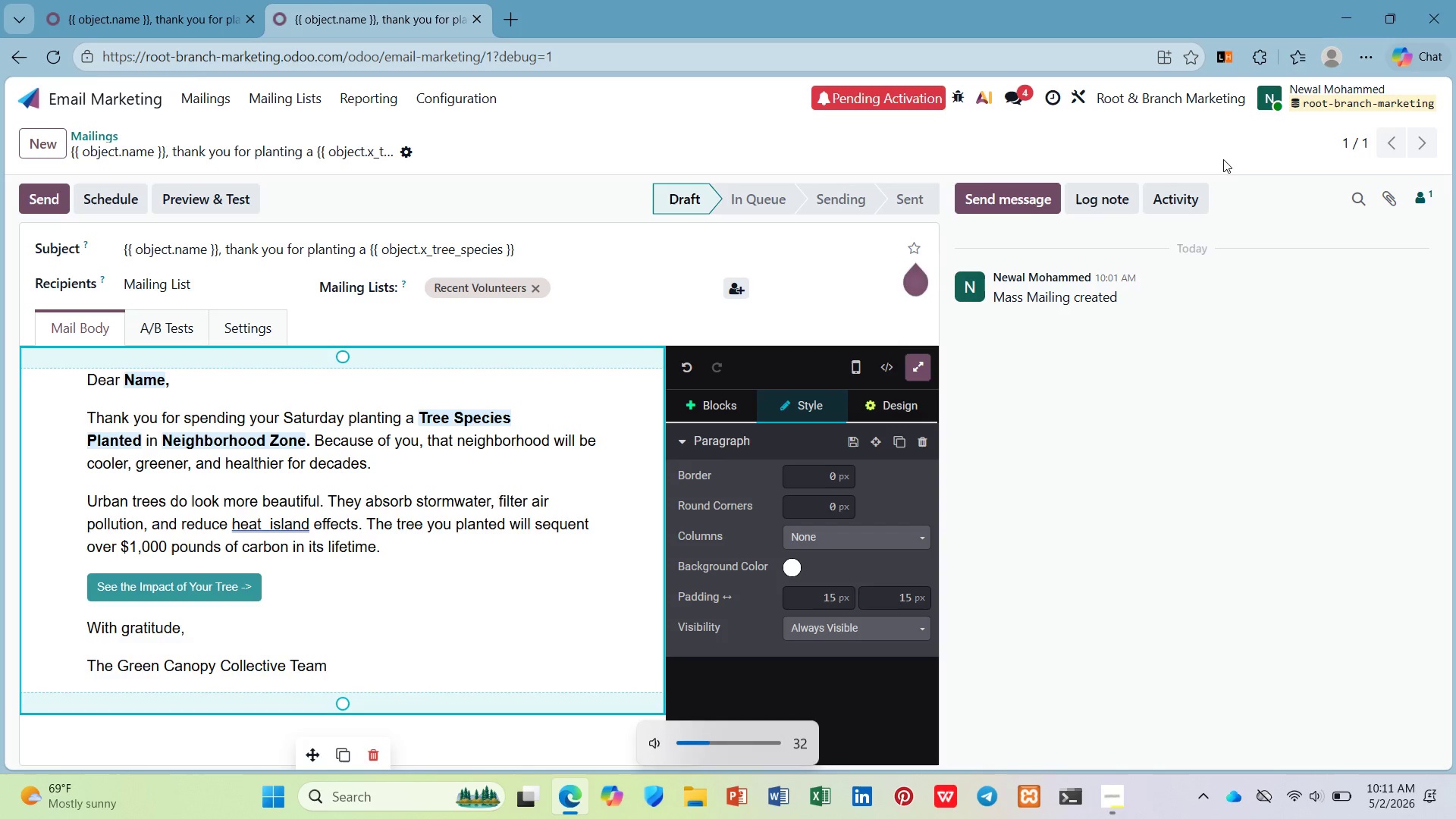 
key(VolumeDown)
 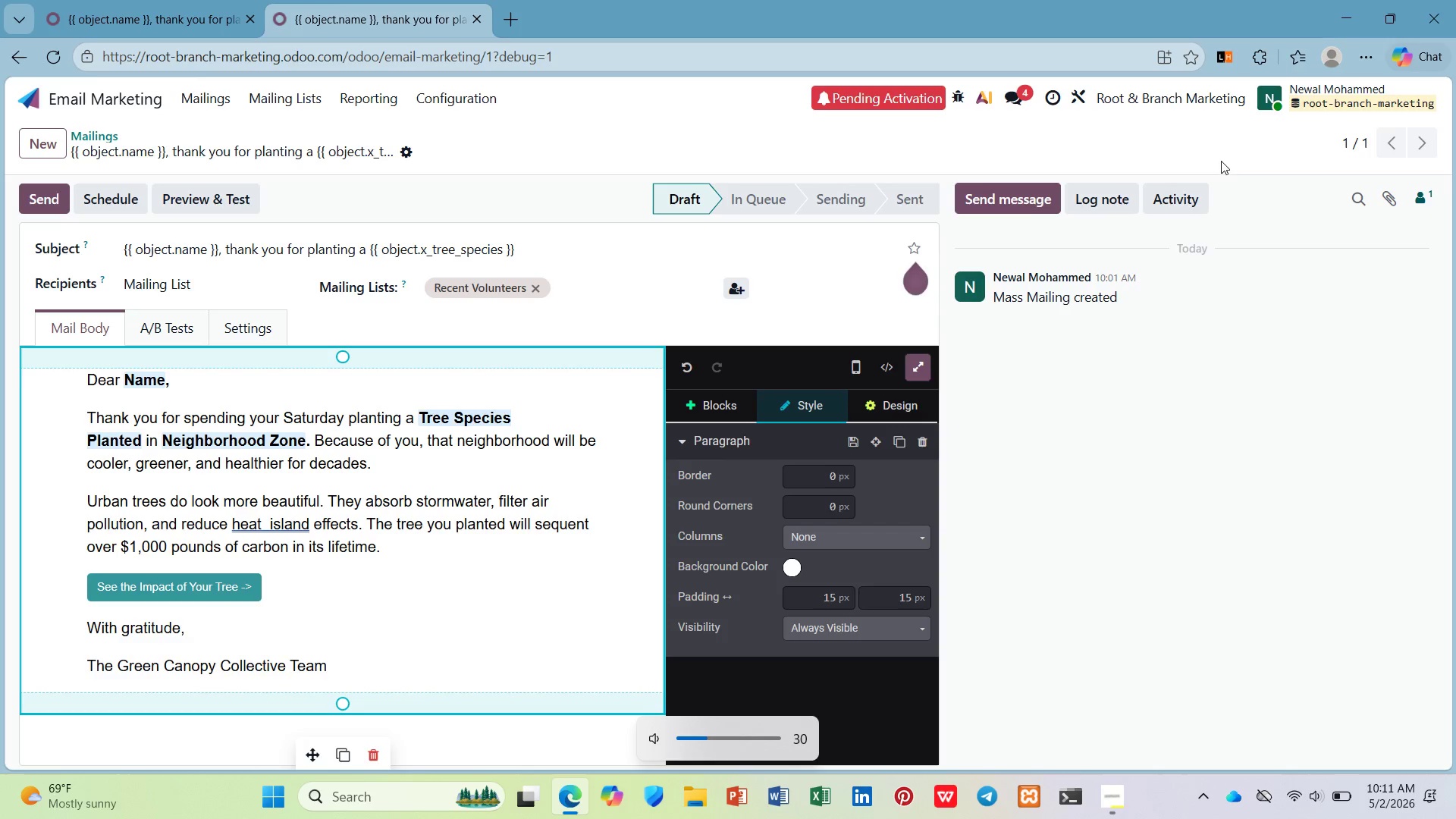 
key(VolumeDown)
 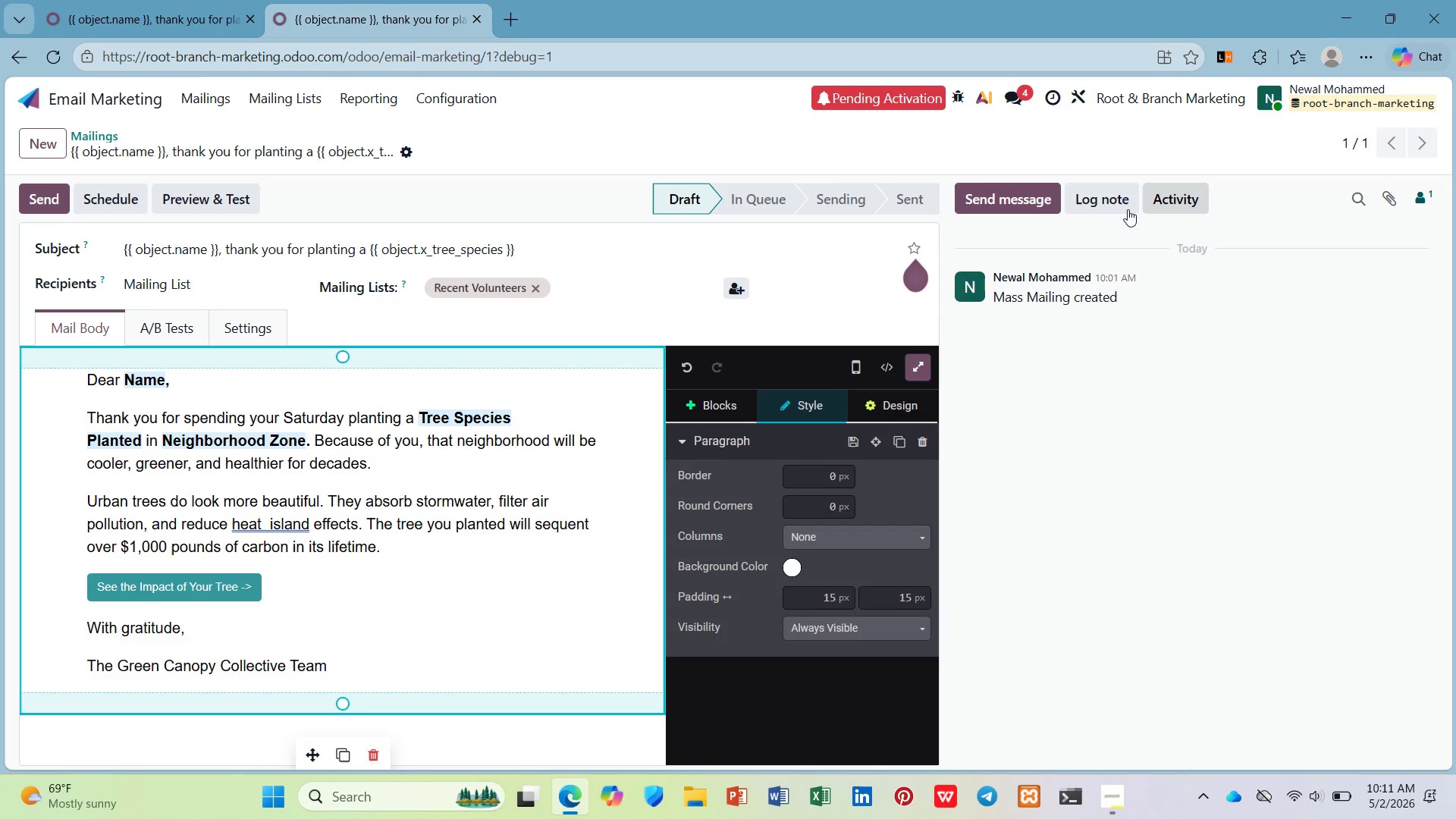 
left_click([272, 516])
 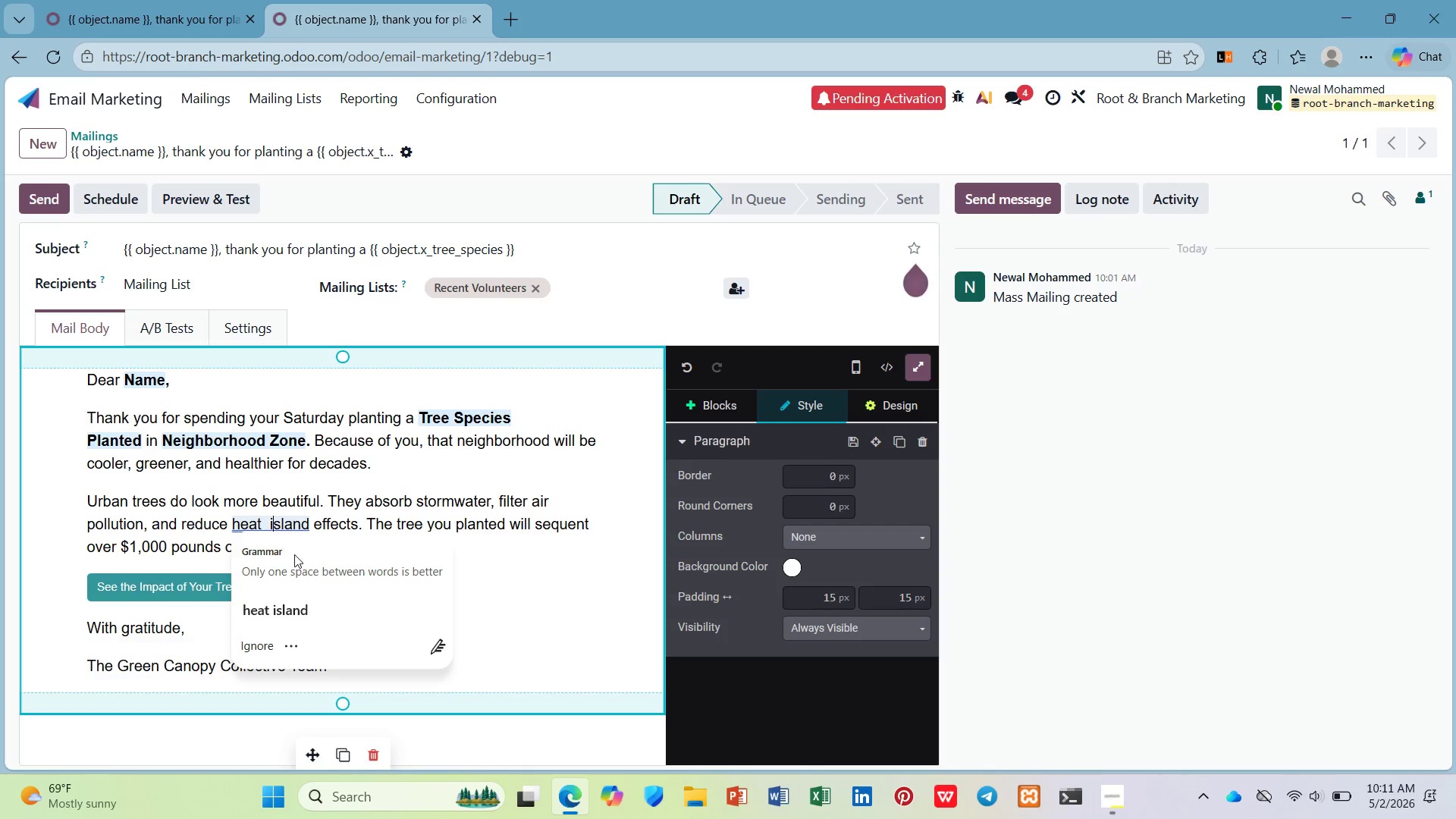 
left_click([287, 607])
 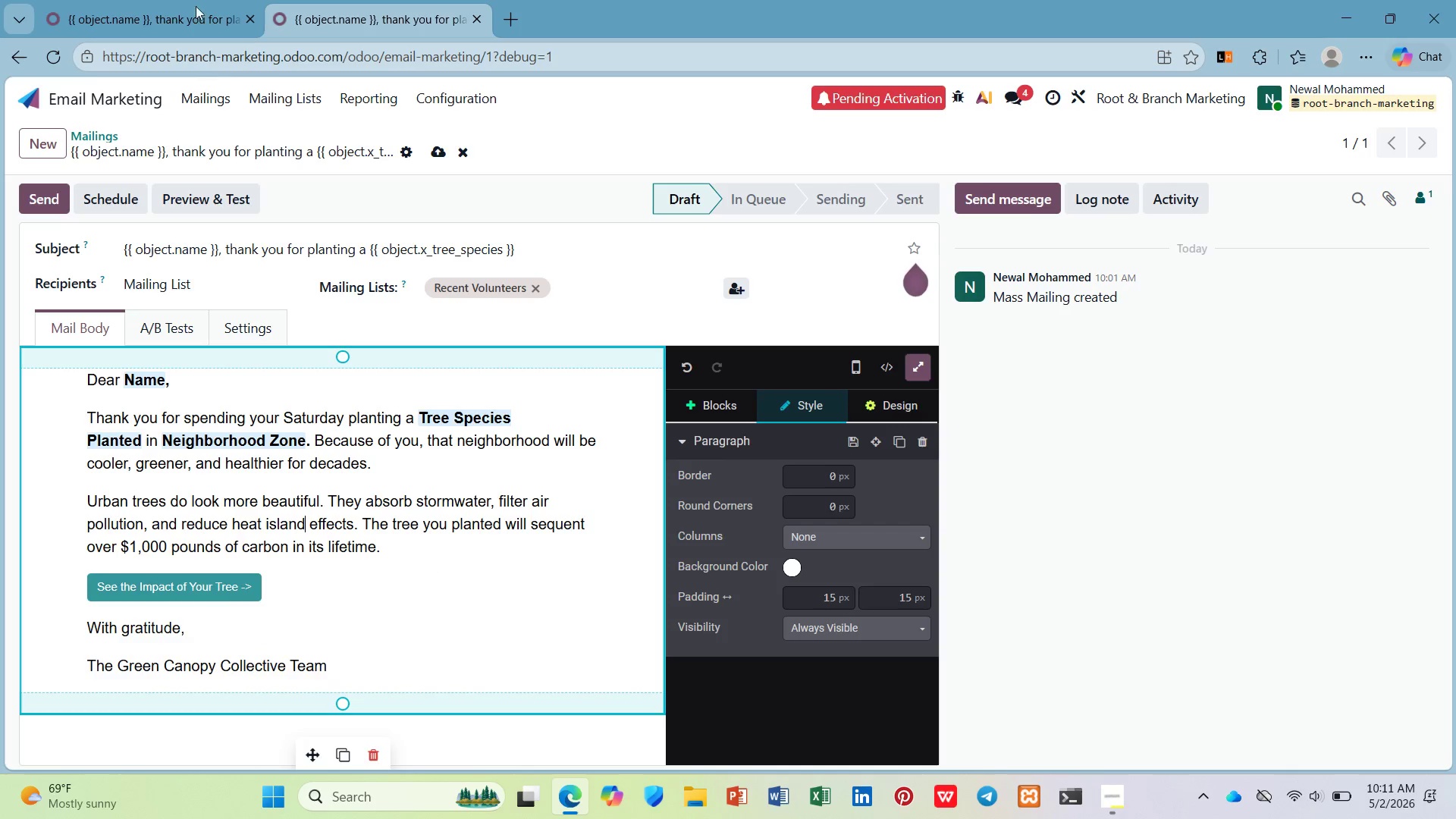 
left_click([192, 0])
 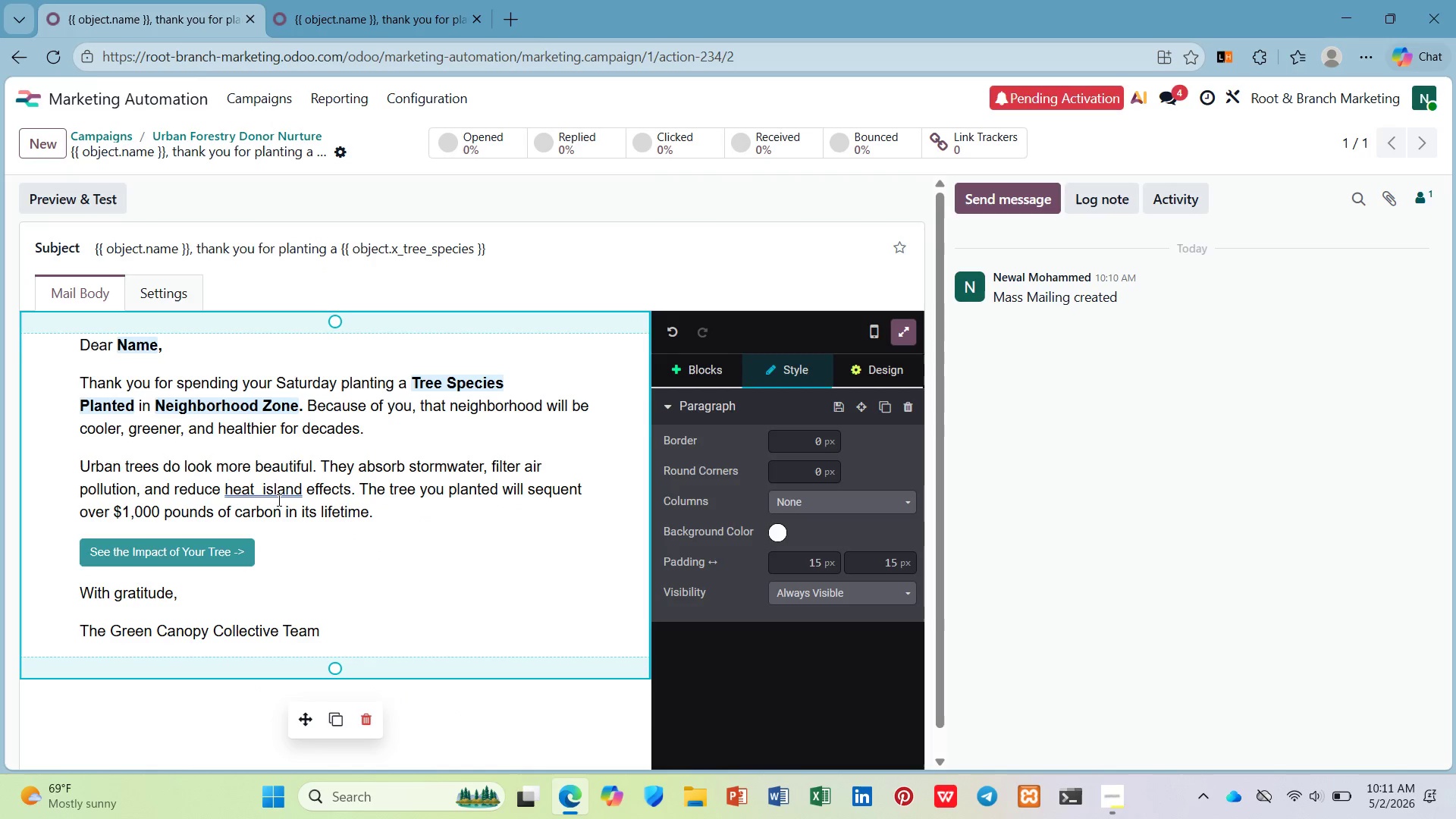 
left_click([260, 493])
 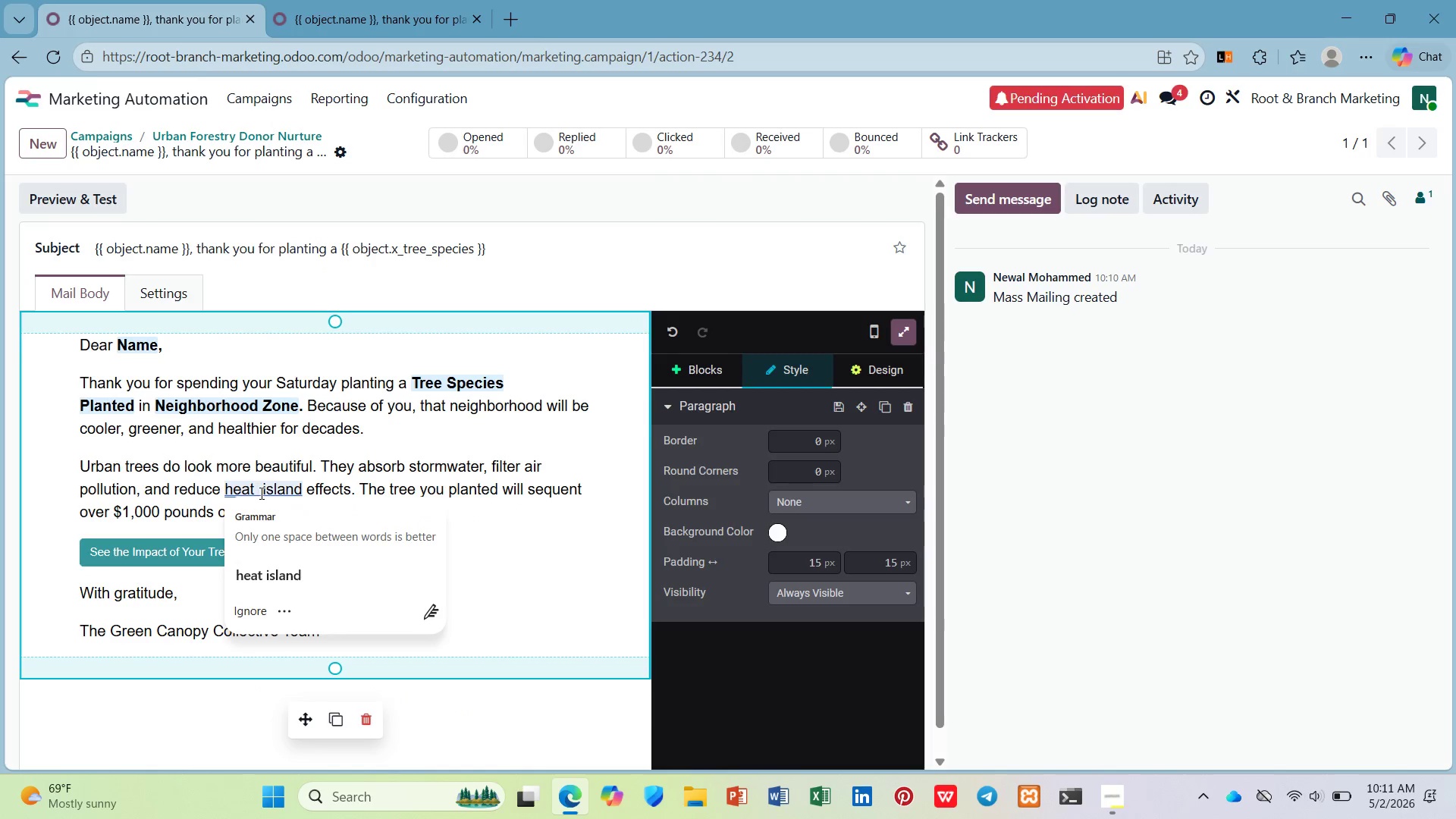 
key(Backspace)
 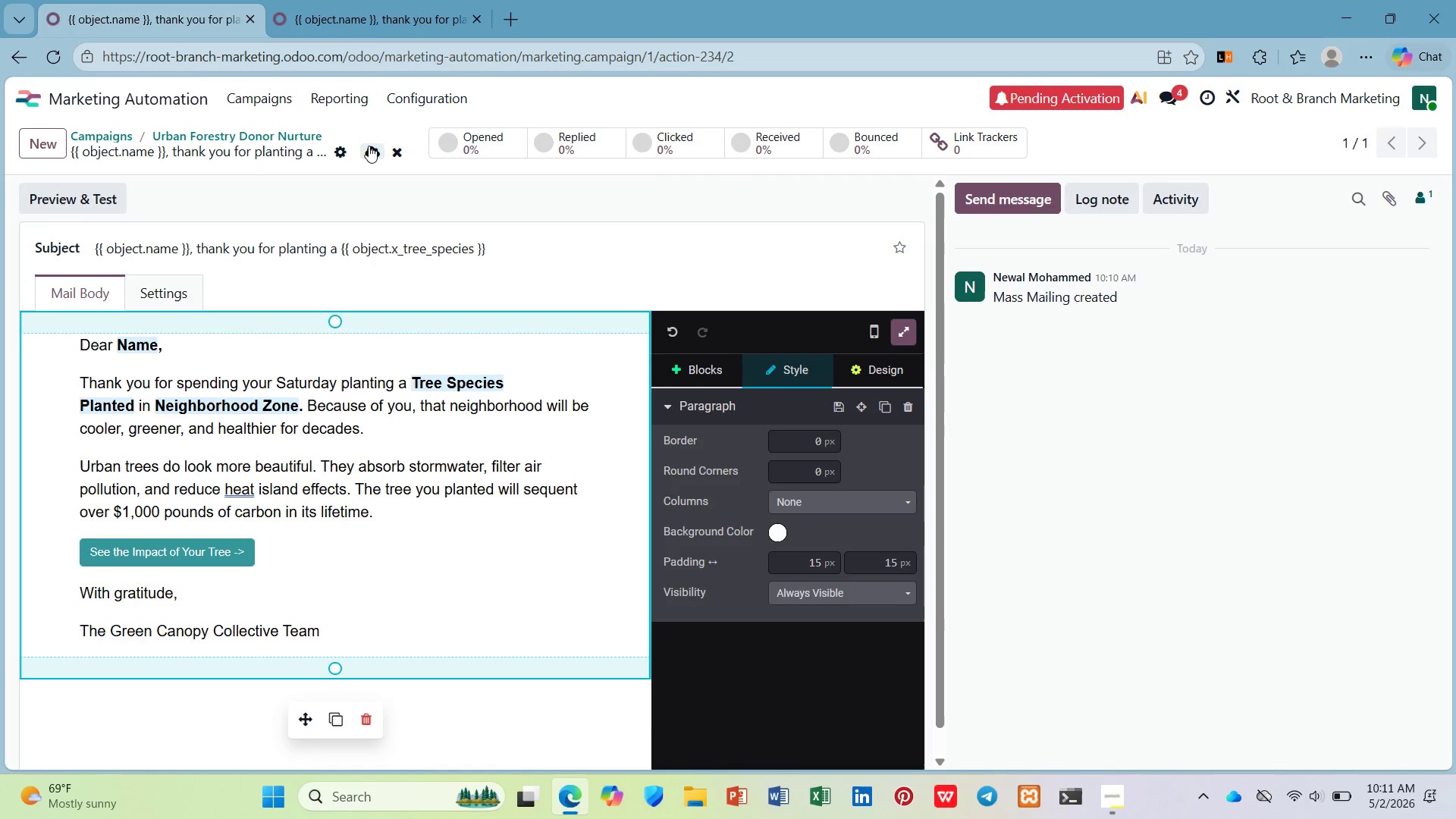 
double_click([369, 40])
 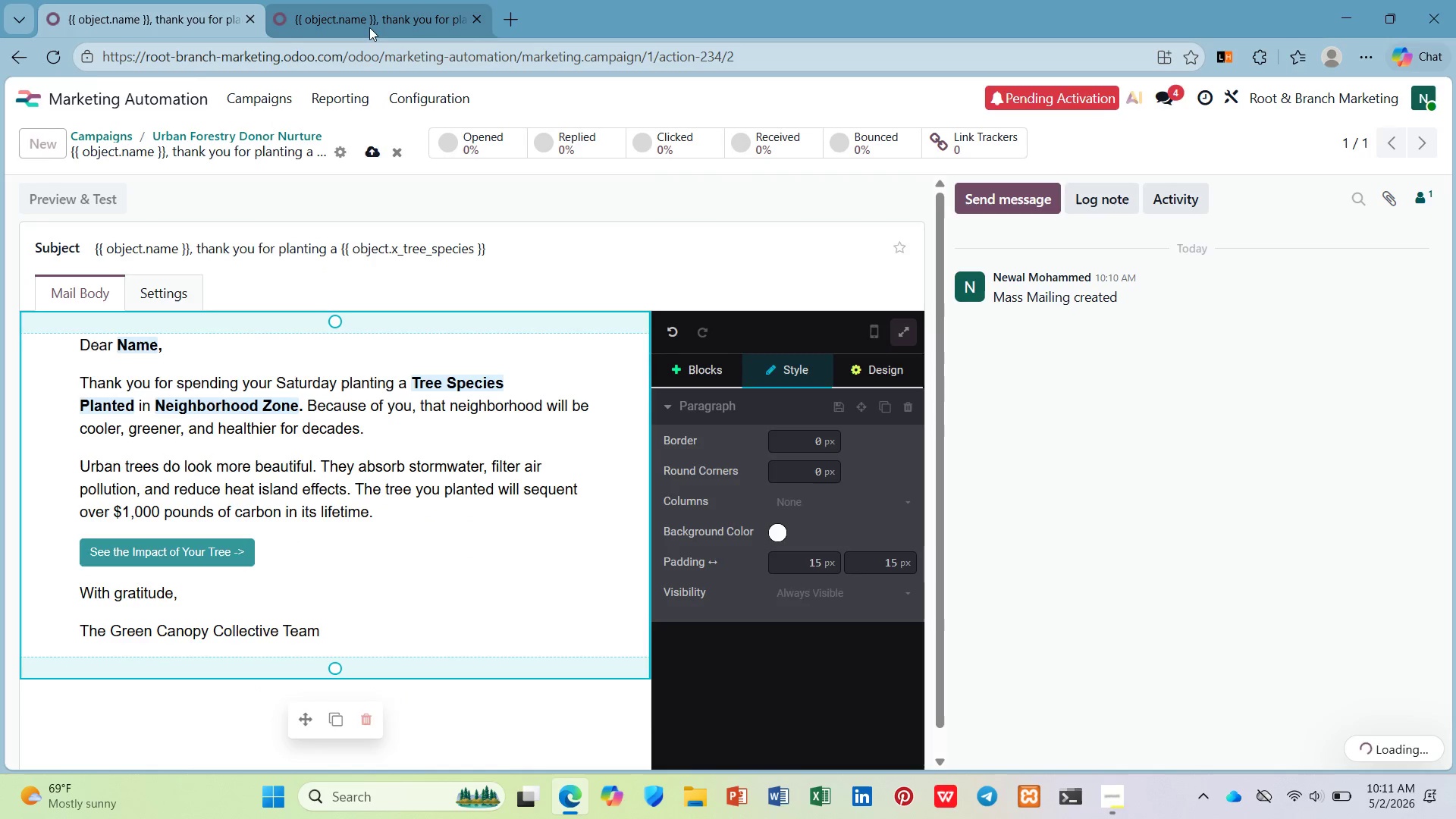 
left_click([369, 27])
 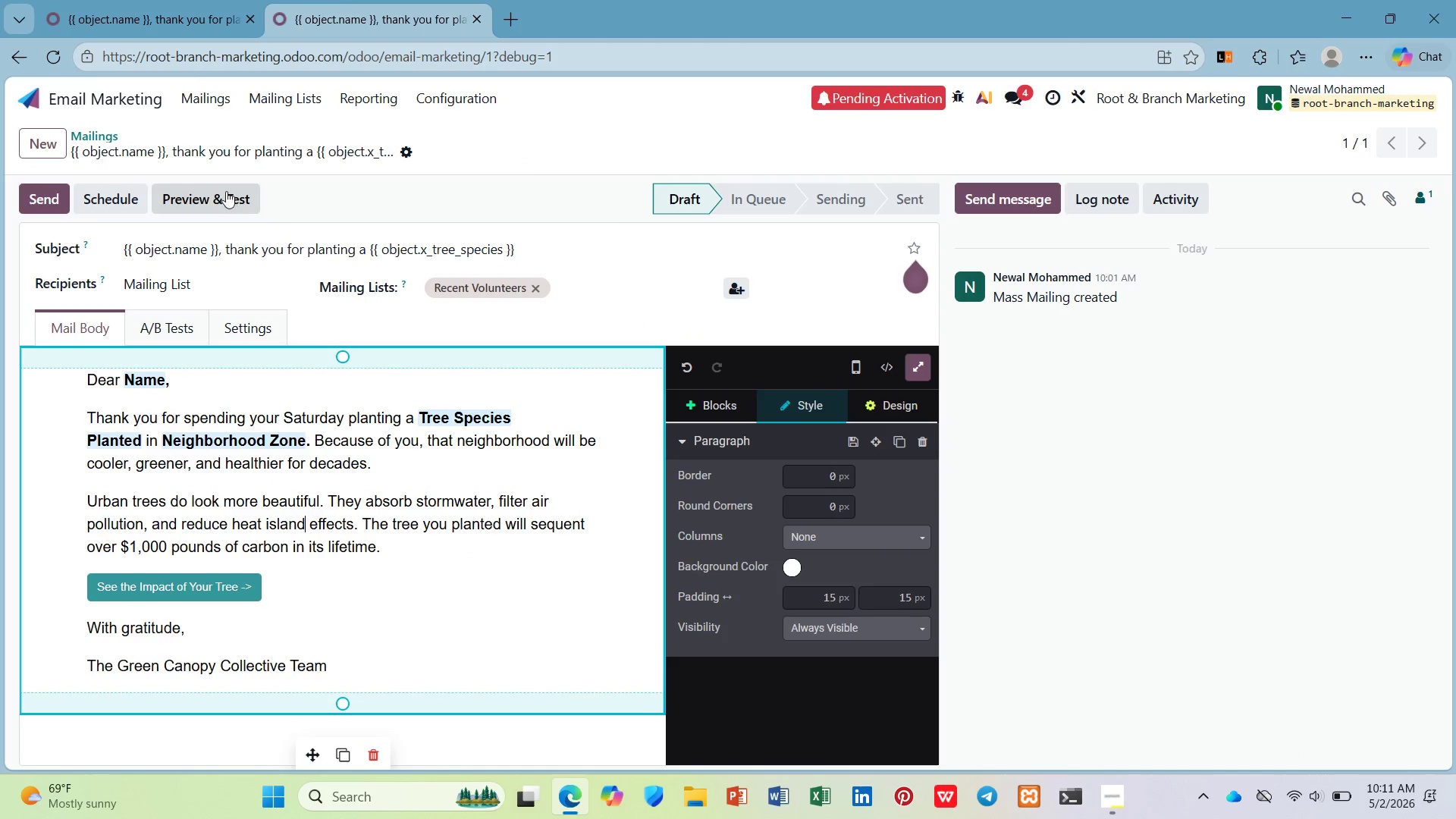 
left_click([162, 1])
 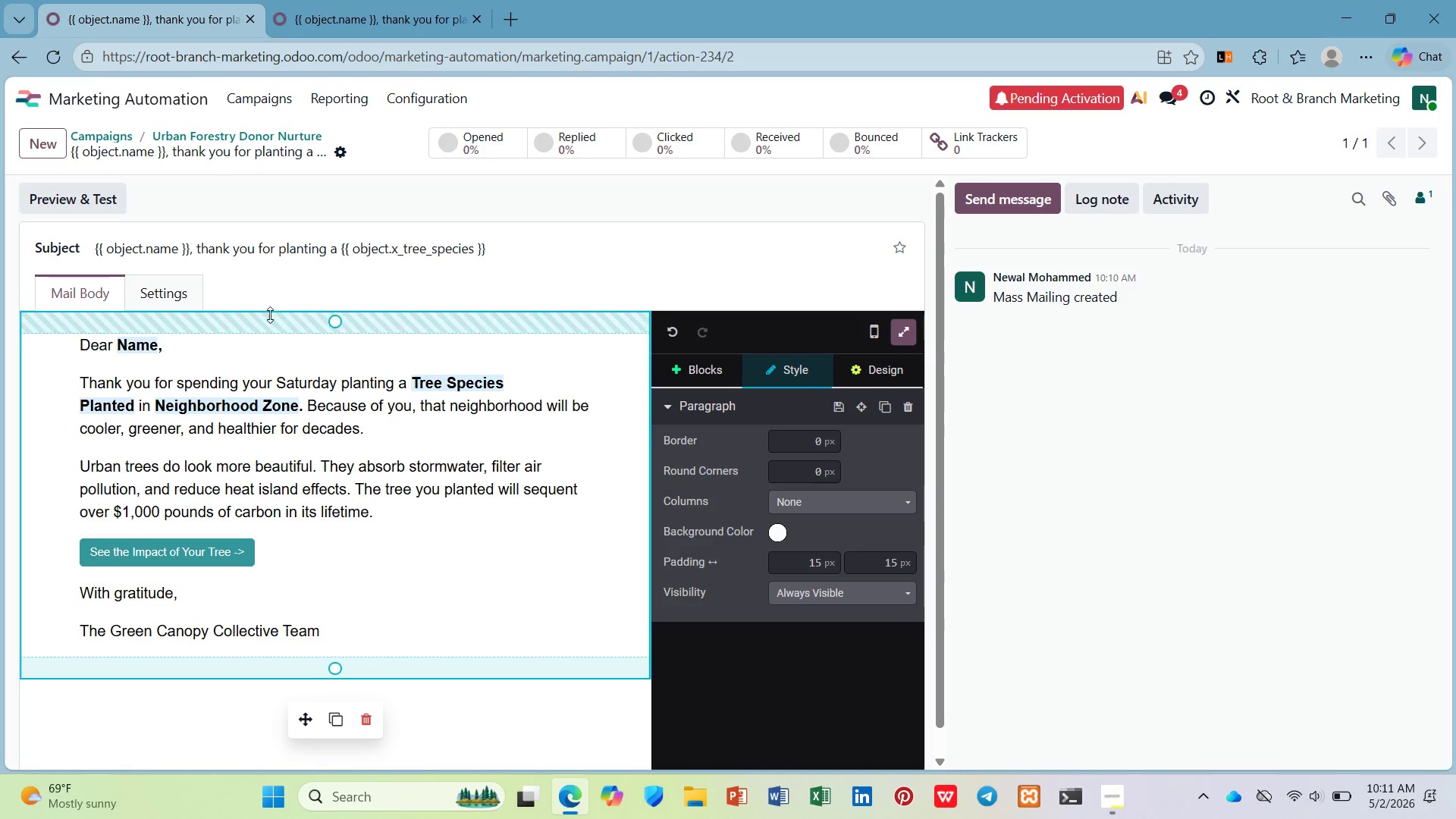 
wait(14.03)
 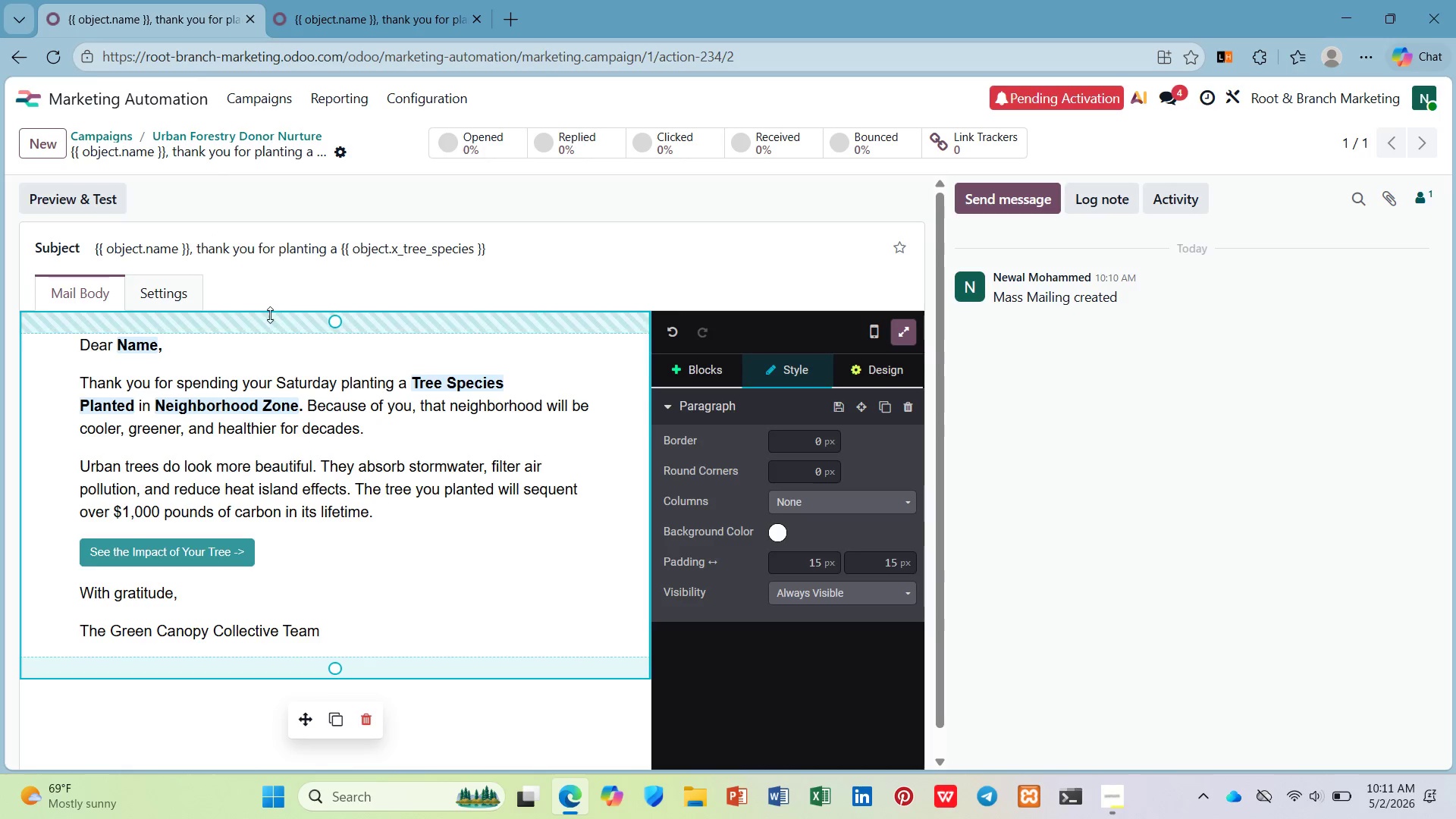 
right_click([118, 0])
 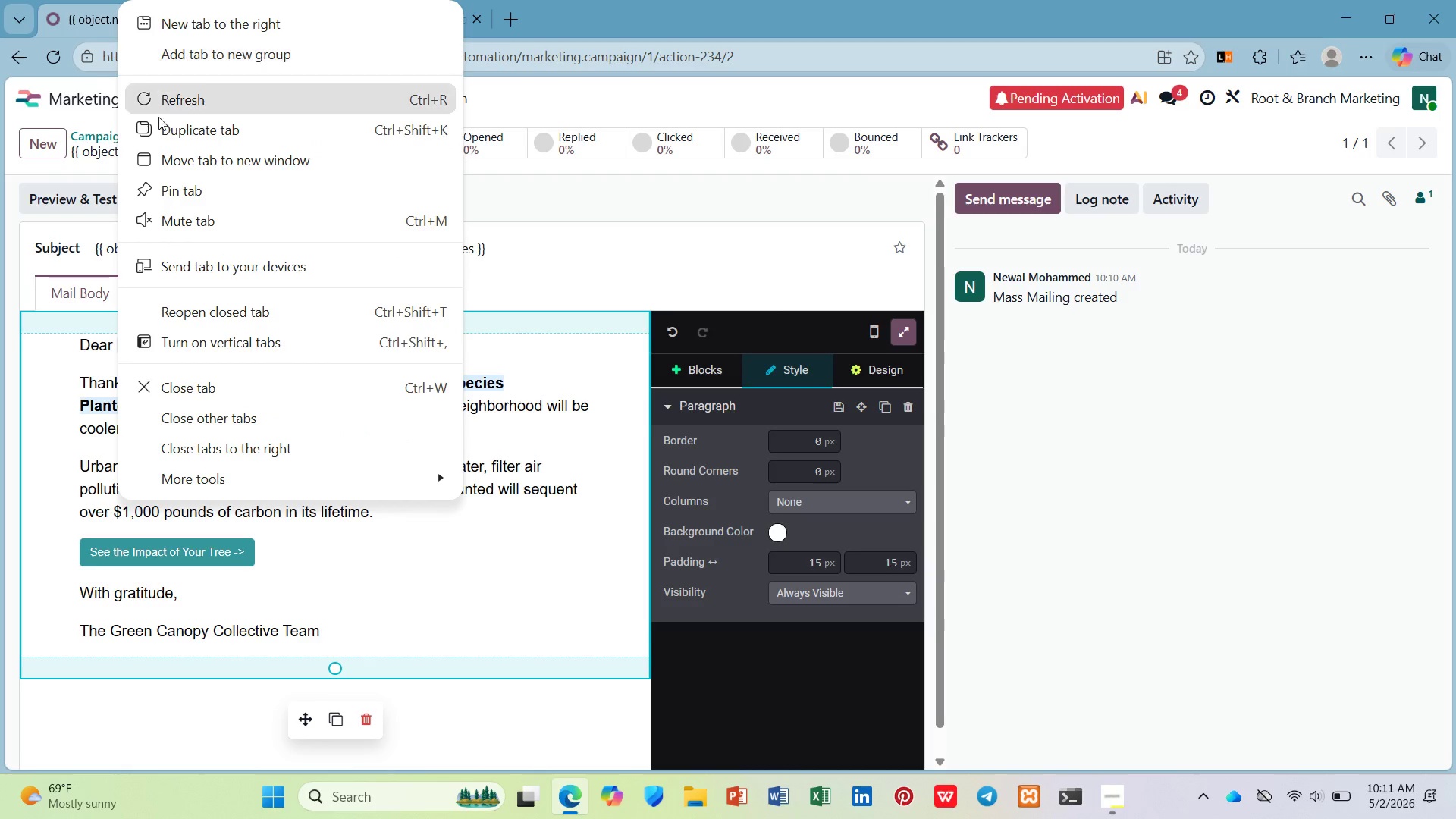 
left_click([161, 127])
 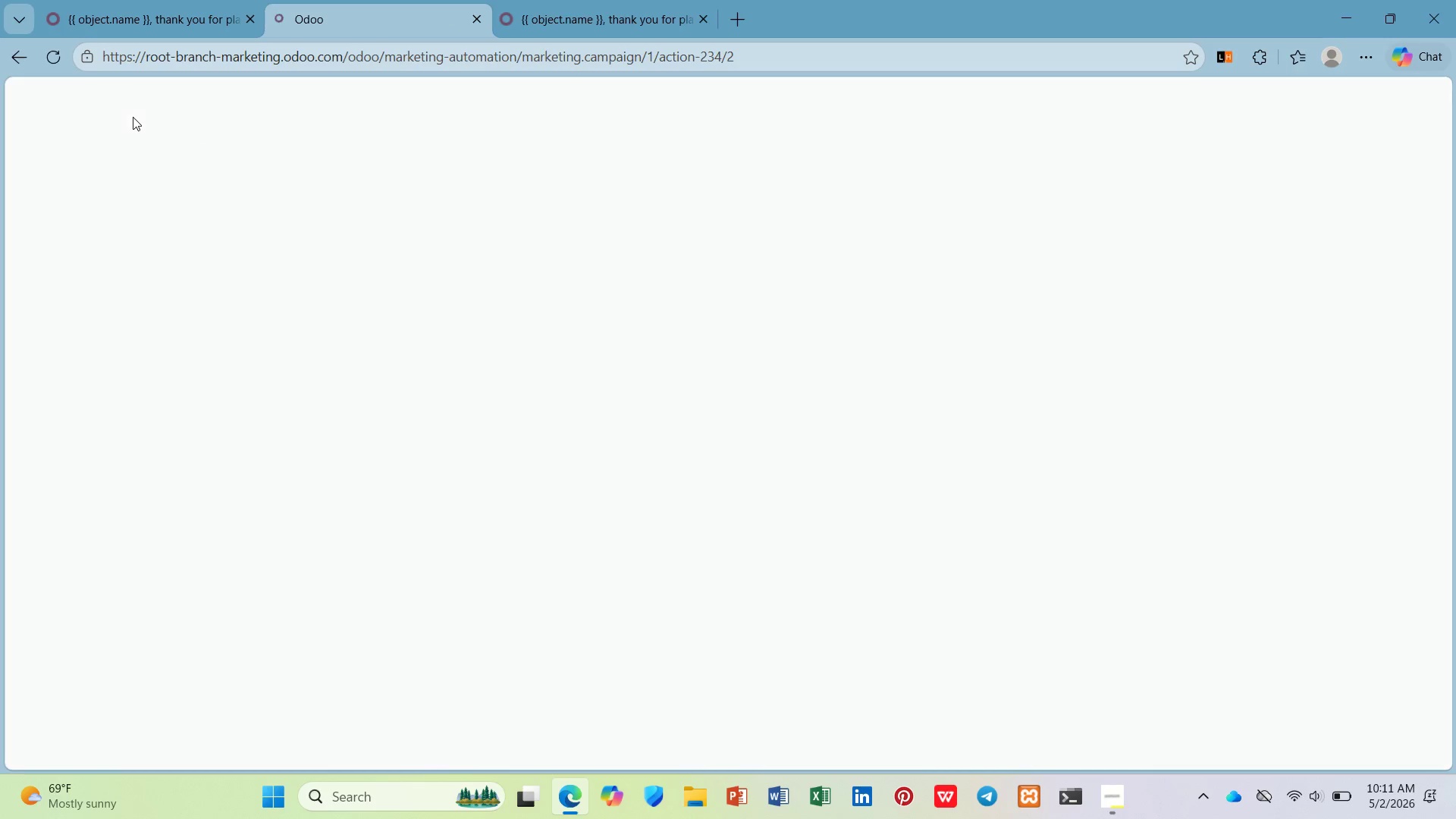 
left_click([167, 9])
 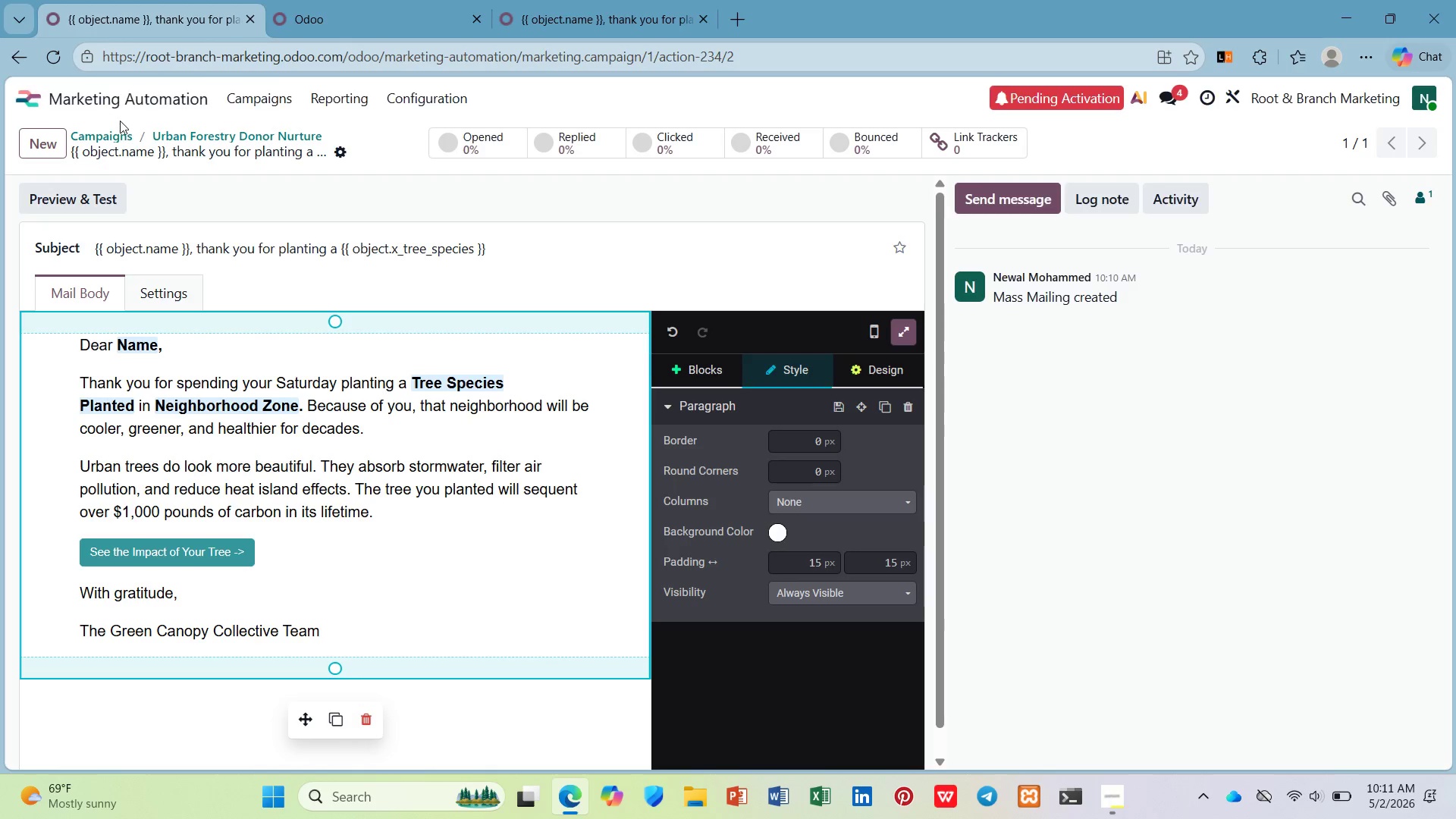 
left_click([113, 127])
 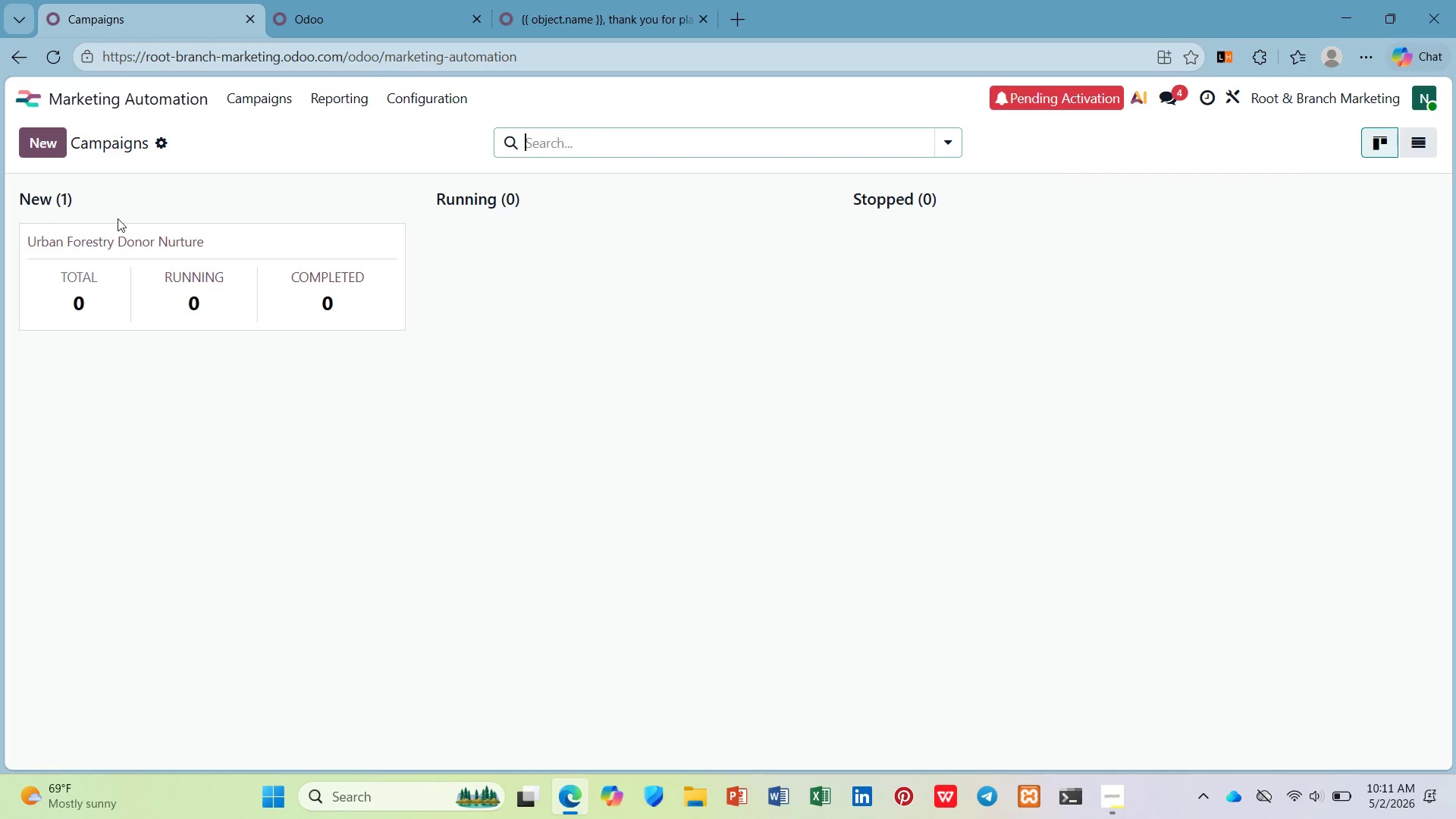 
left_click([120, 231])
 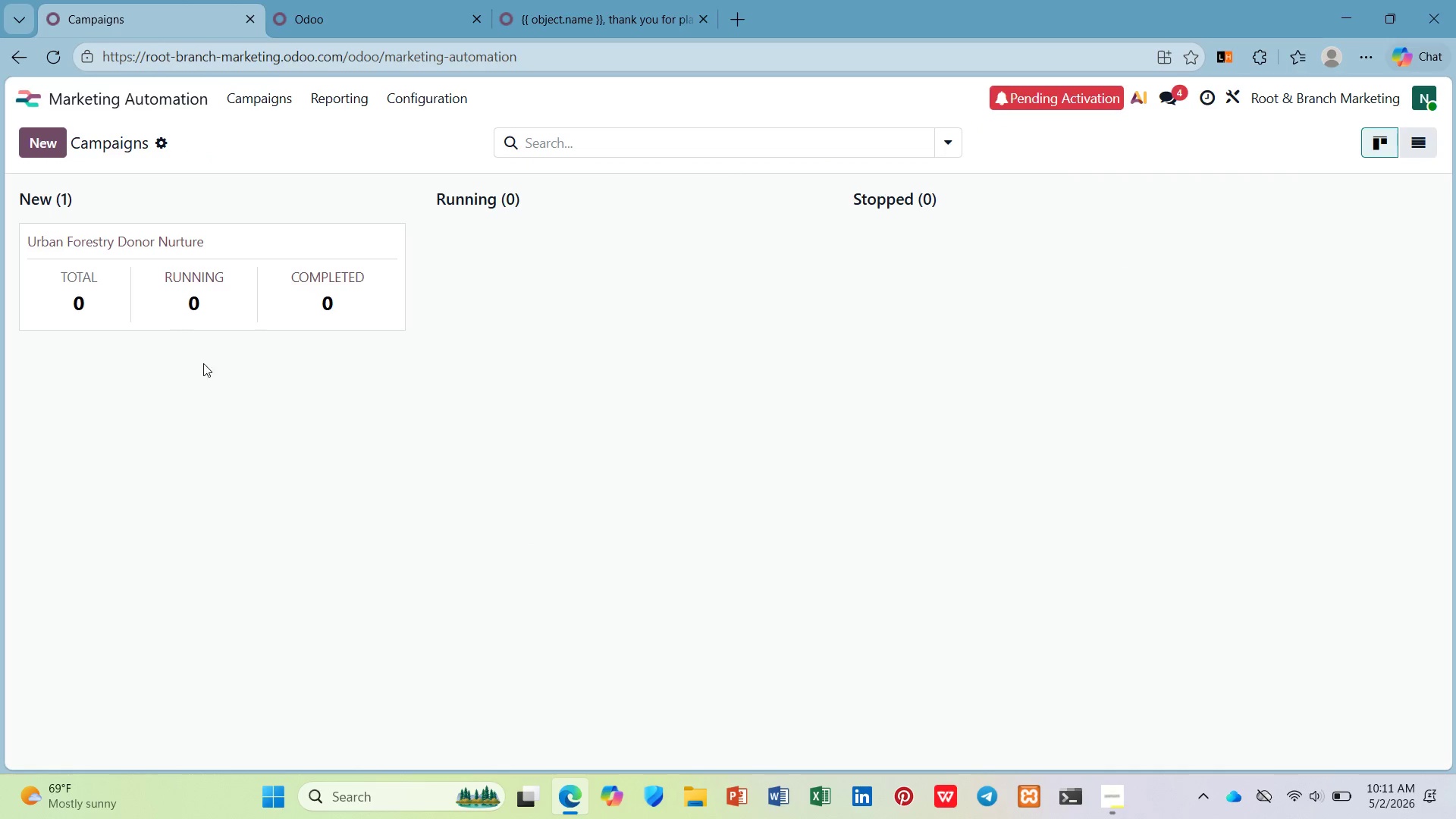 
mouse_move([224, 388])
 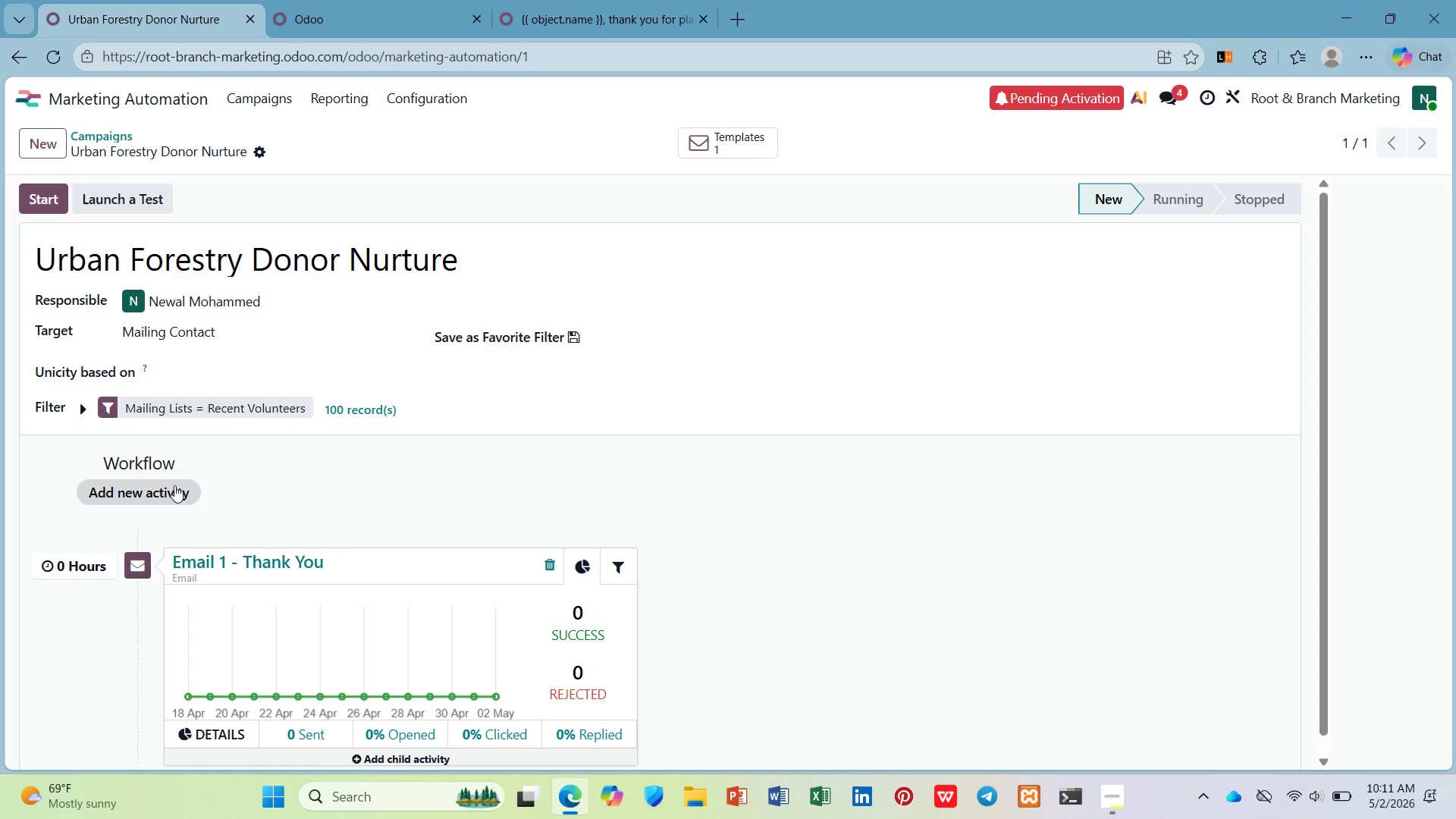 
scroll: coordinate [524, 582], scroll_direction: down, amount: 3.0
 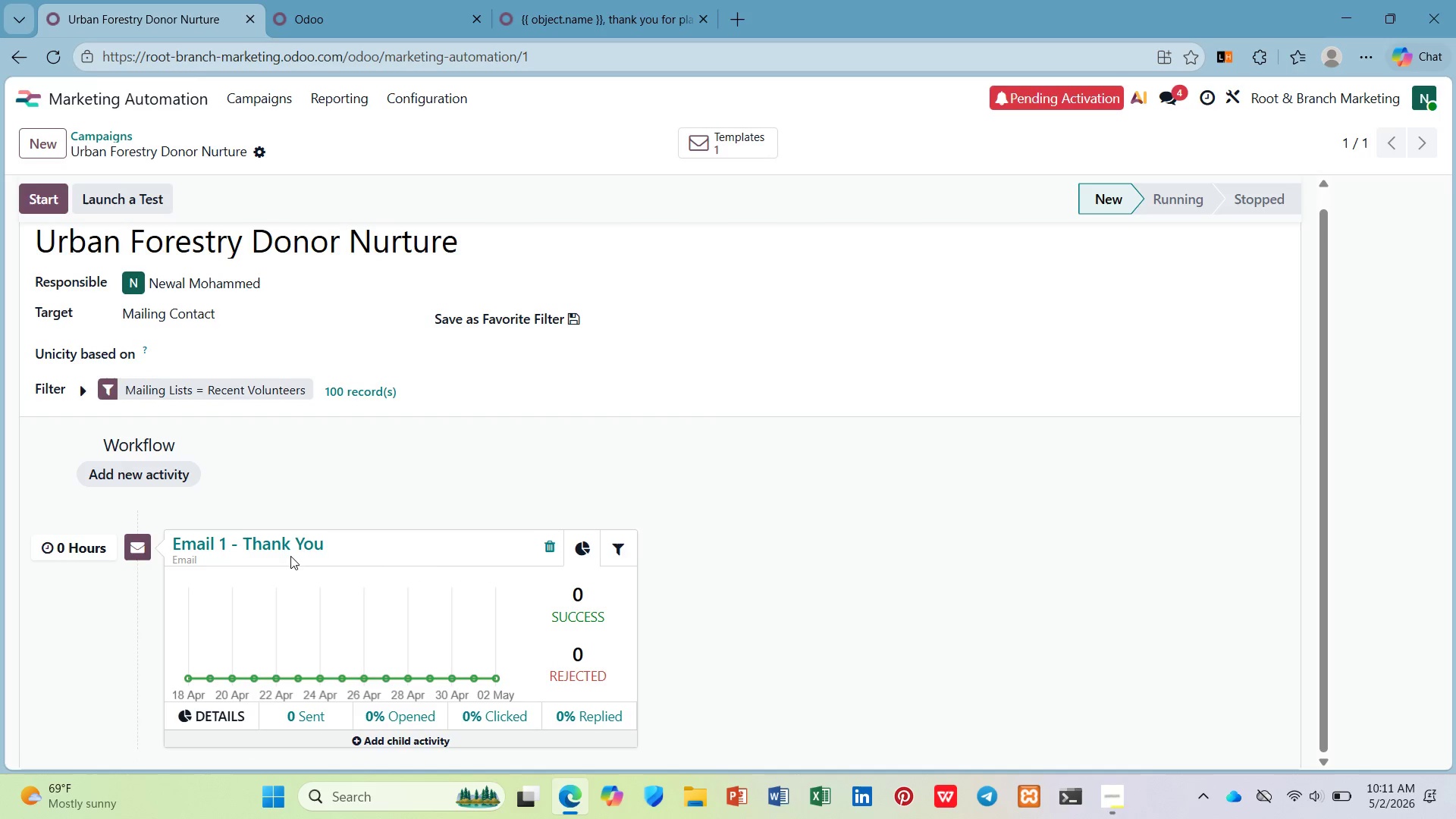 
left_click([290, 547])
 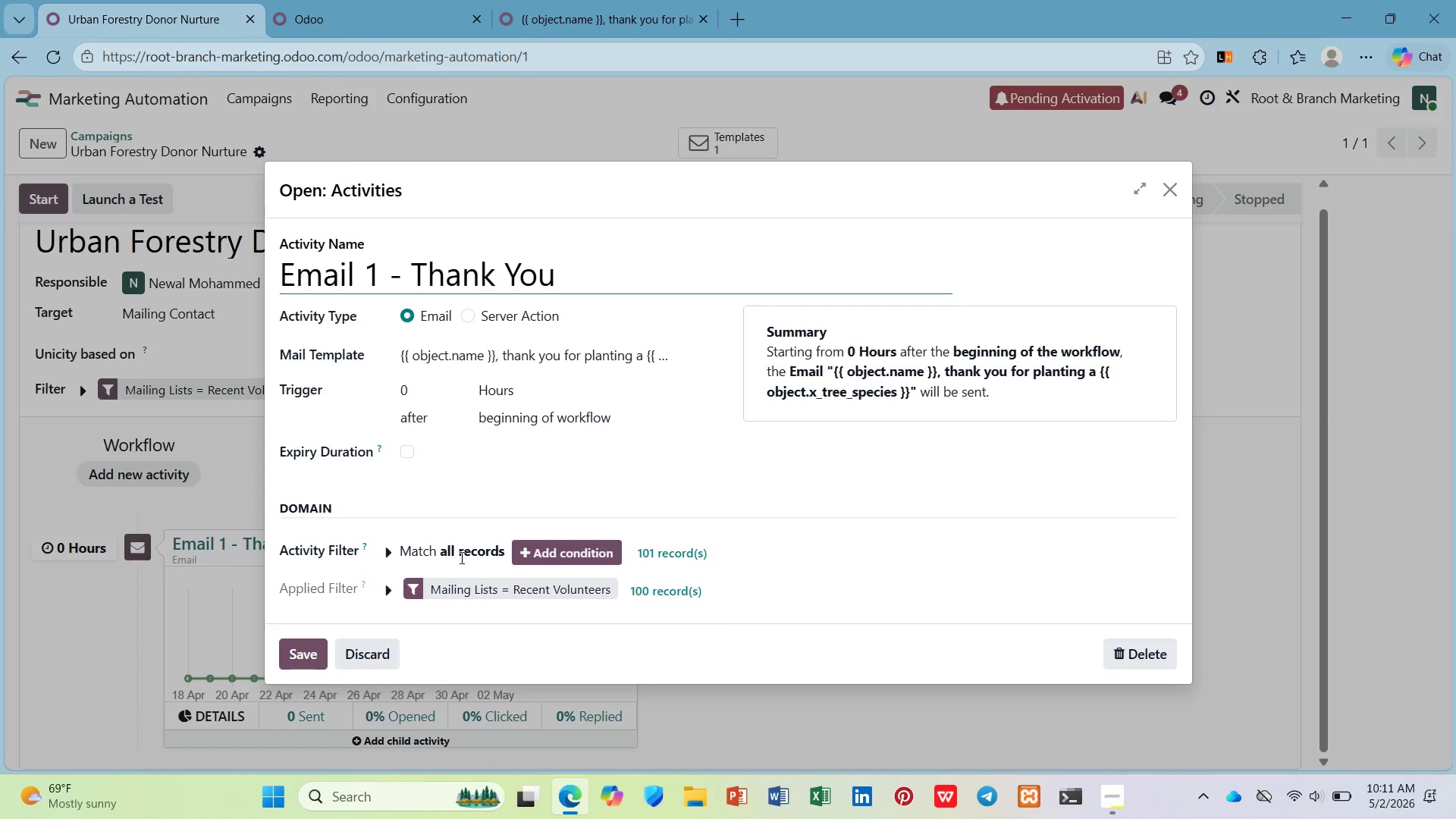 
double_click([519, 390])
 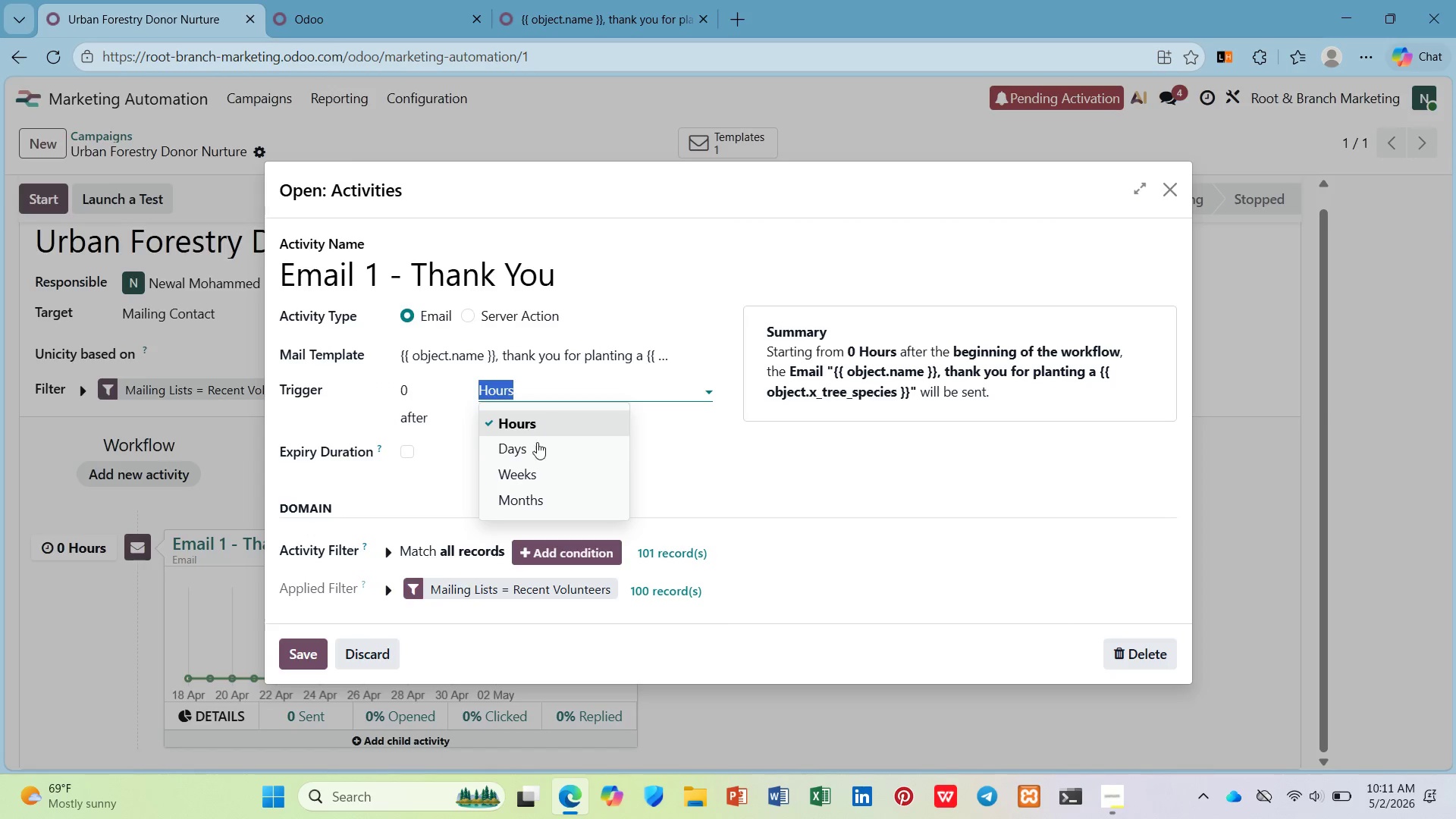 
left_click([538, 448])
 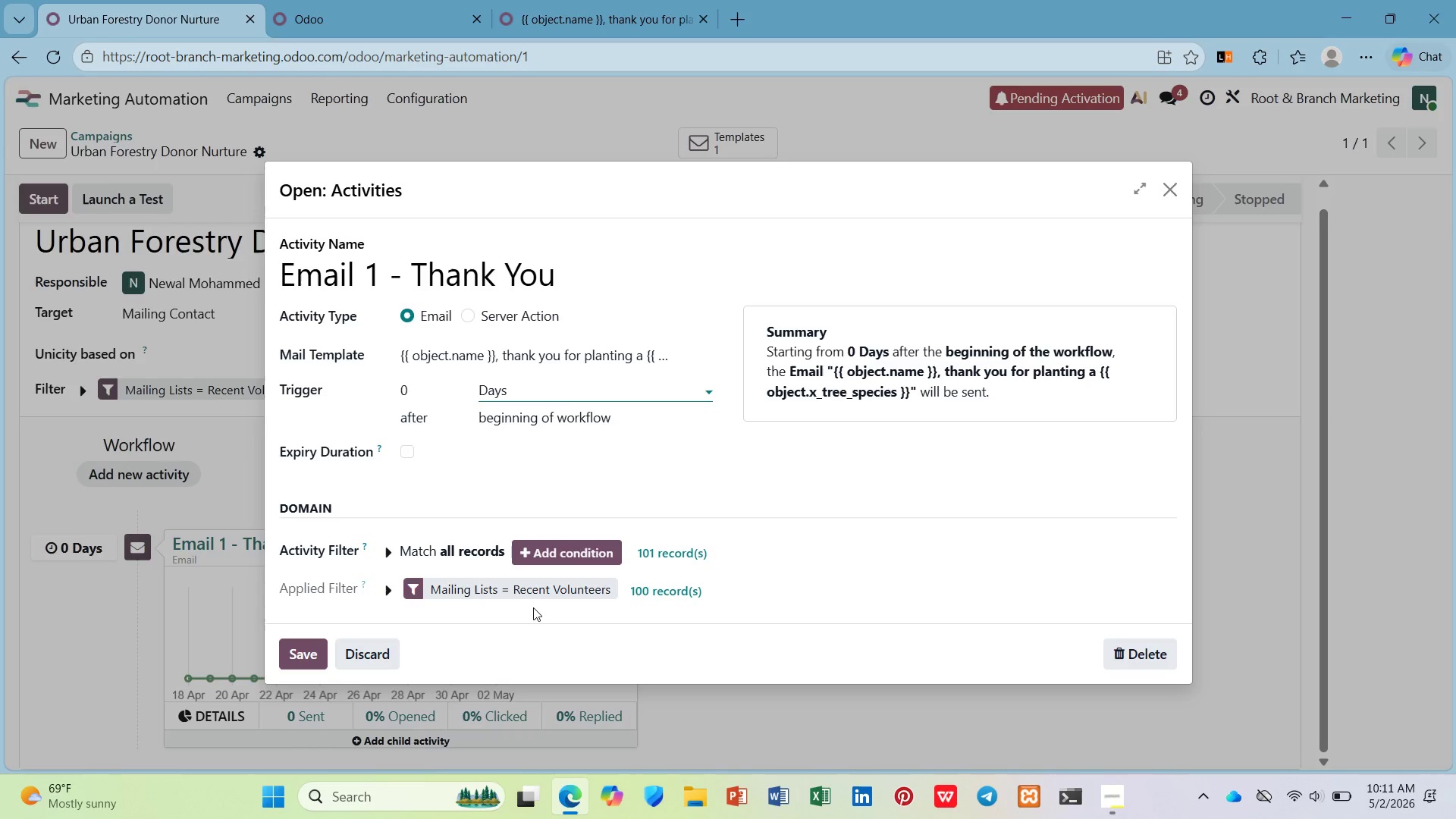 
wait(6.81)
 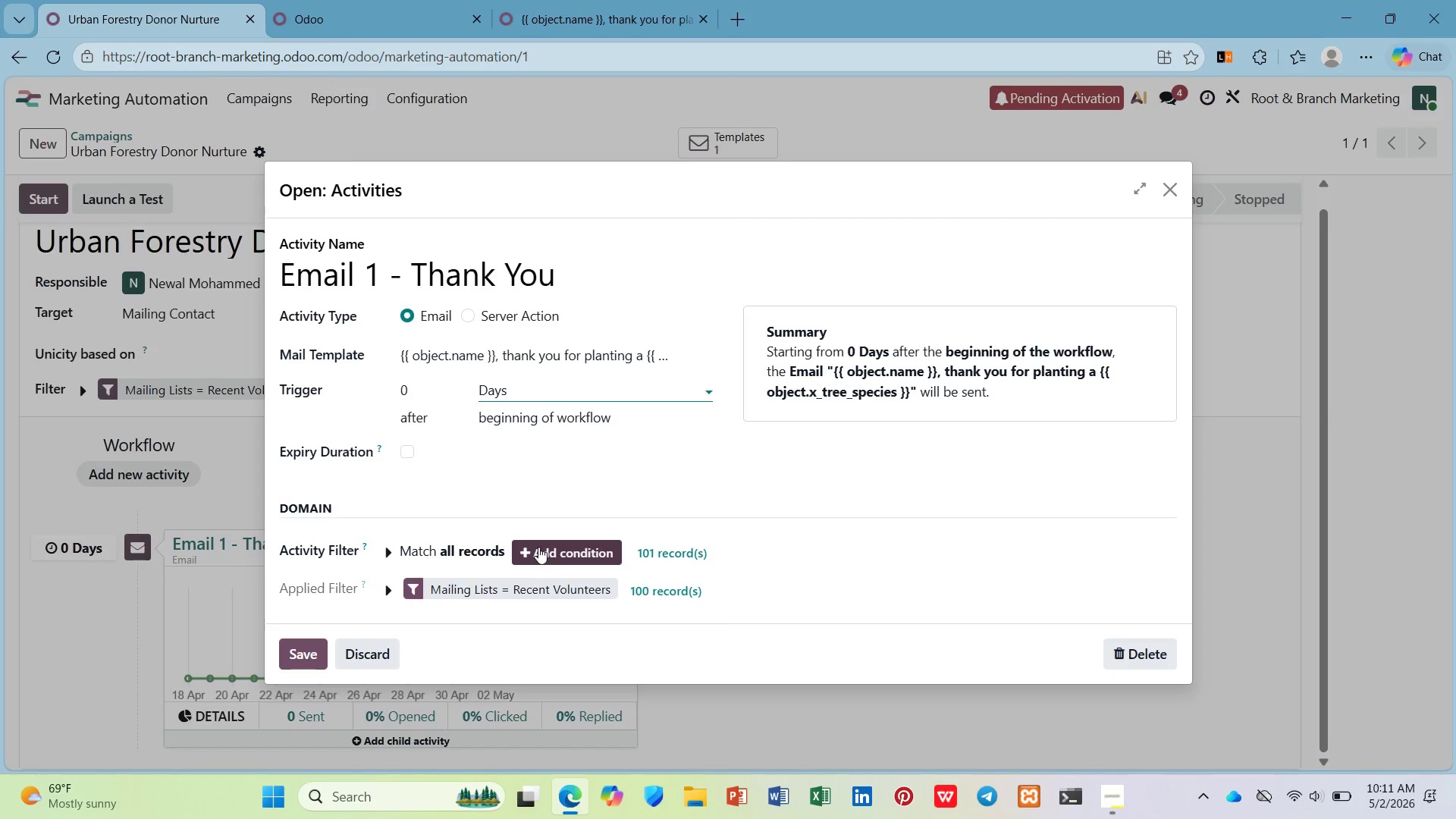 
left_click([317, 659])
 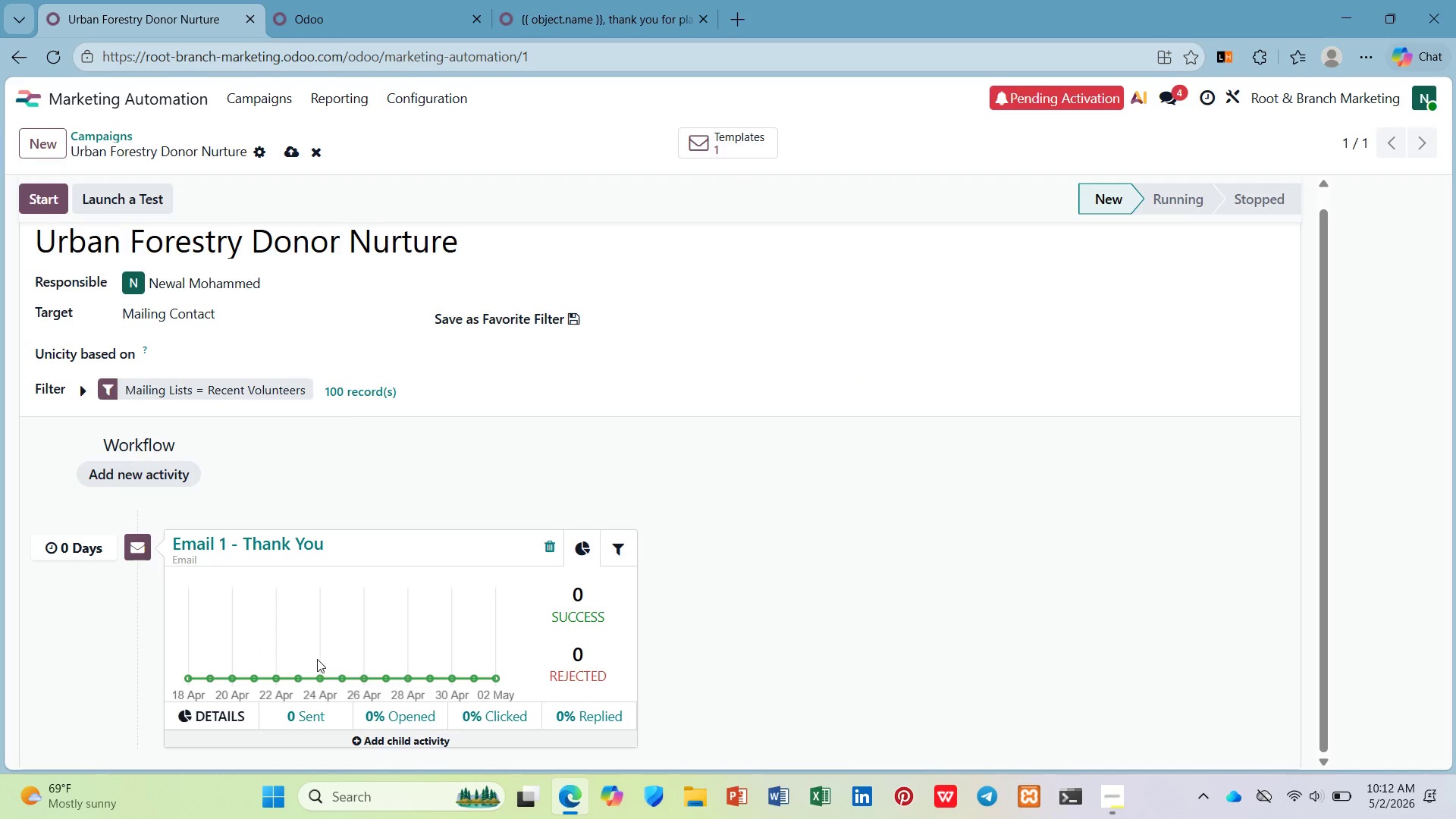 
scroll: coordinate [322, 579], scroll_direction: down, amount: 3.0
 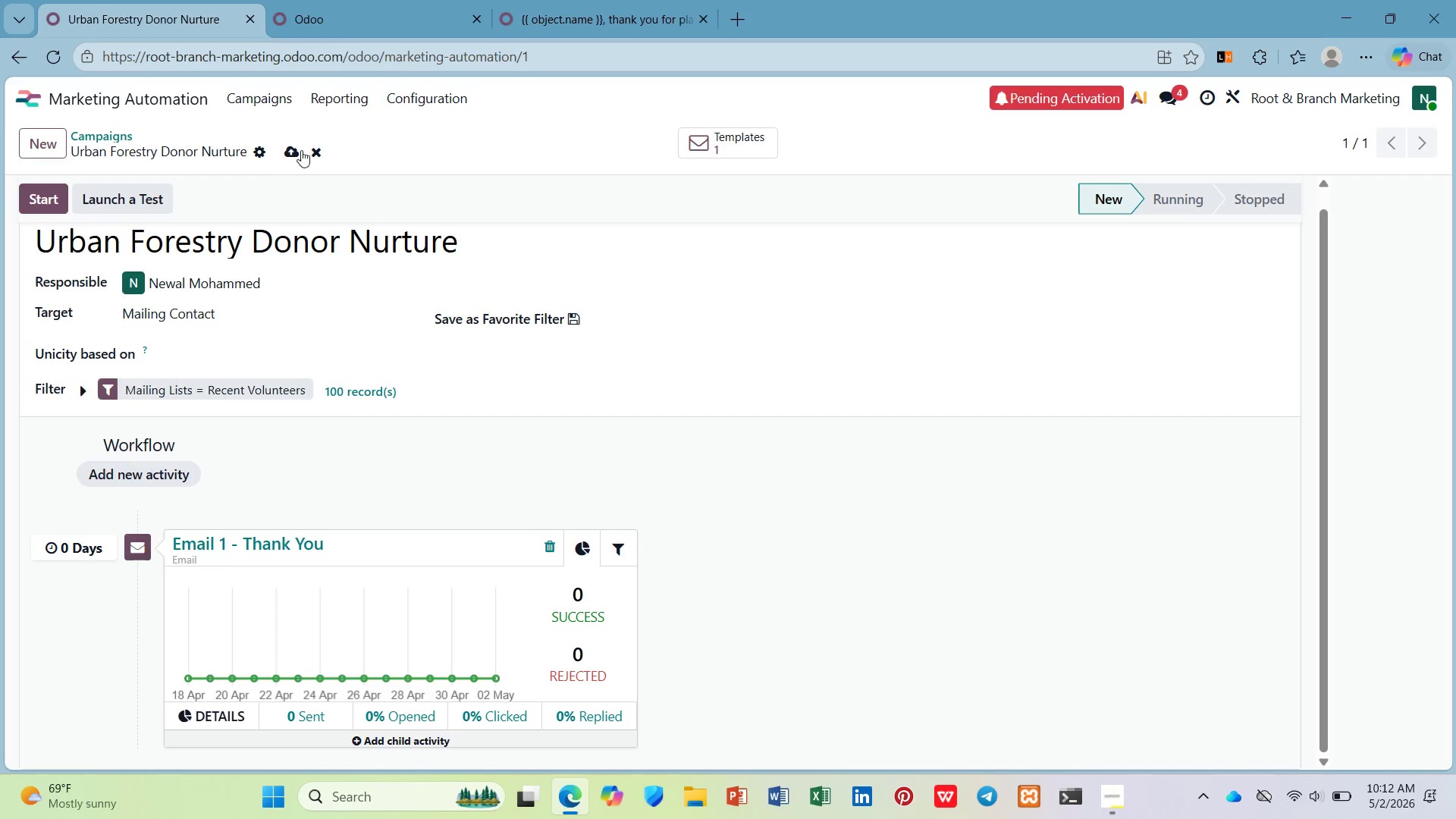 
mouse_move([288, 168])
 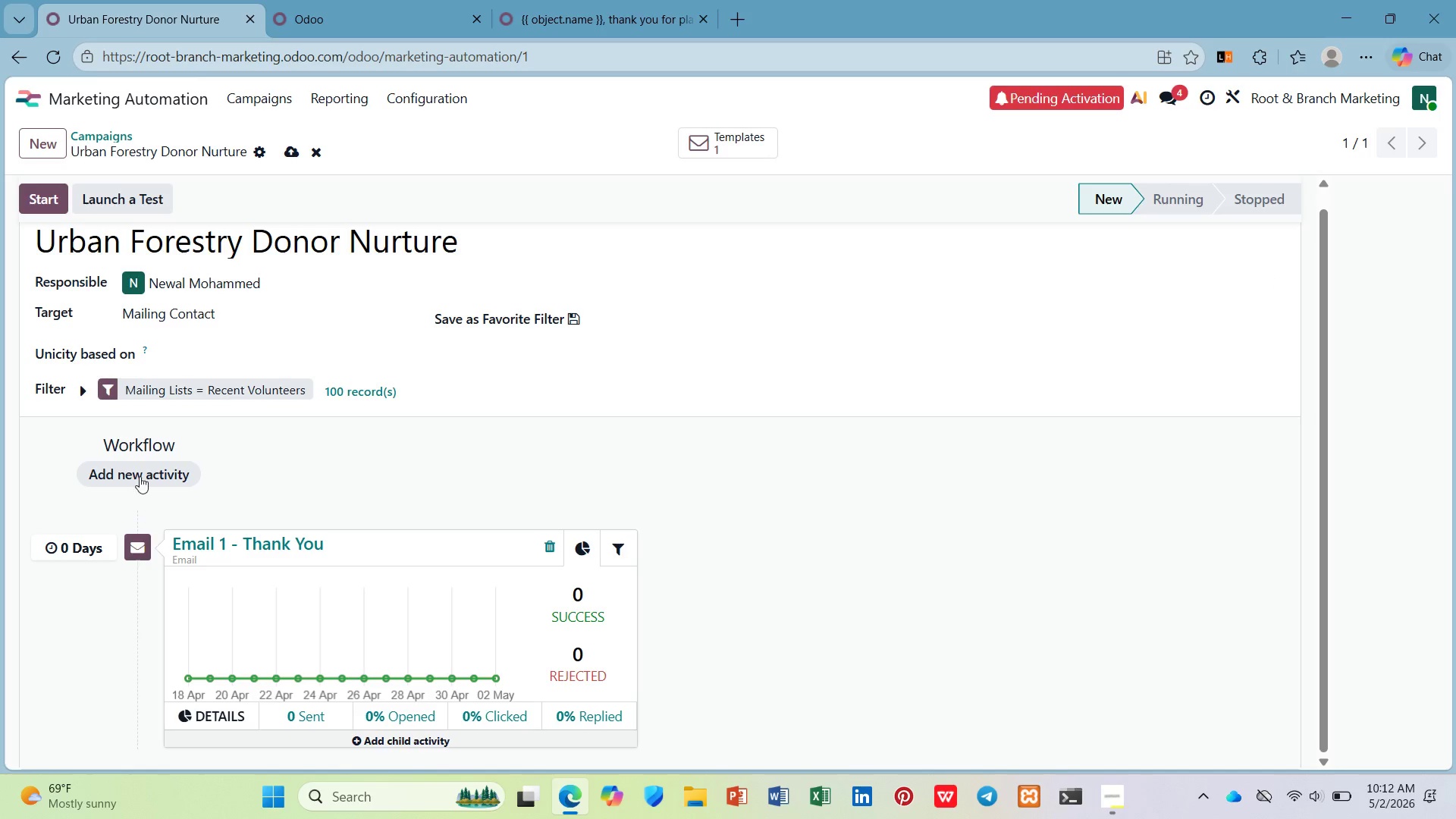 
left_click([141, 469])
 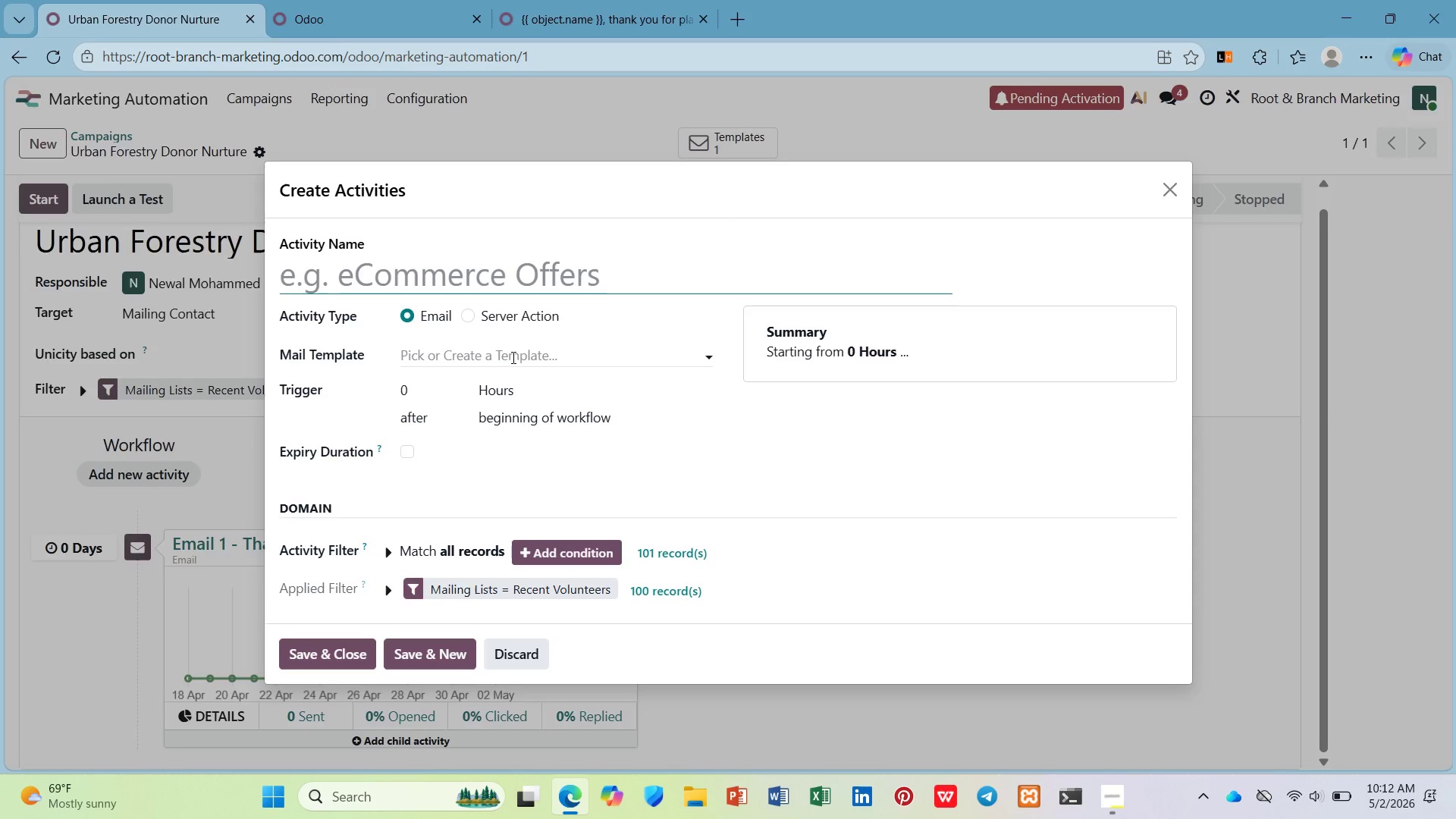 
type(Delay - 3 Days)
 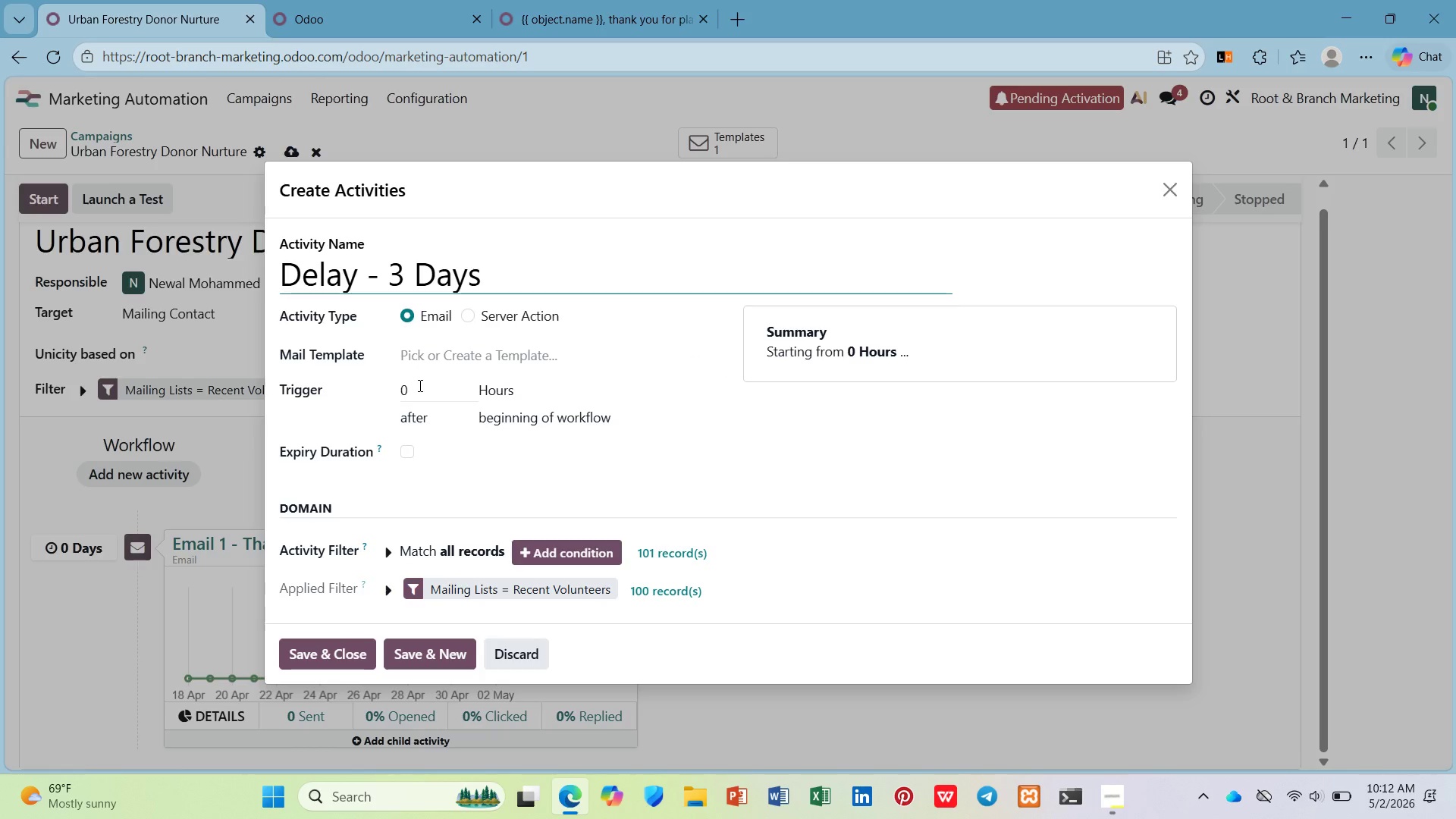 
wait(5.33)
 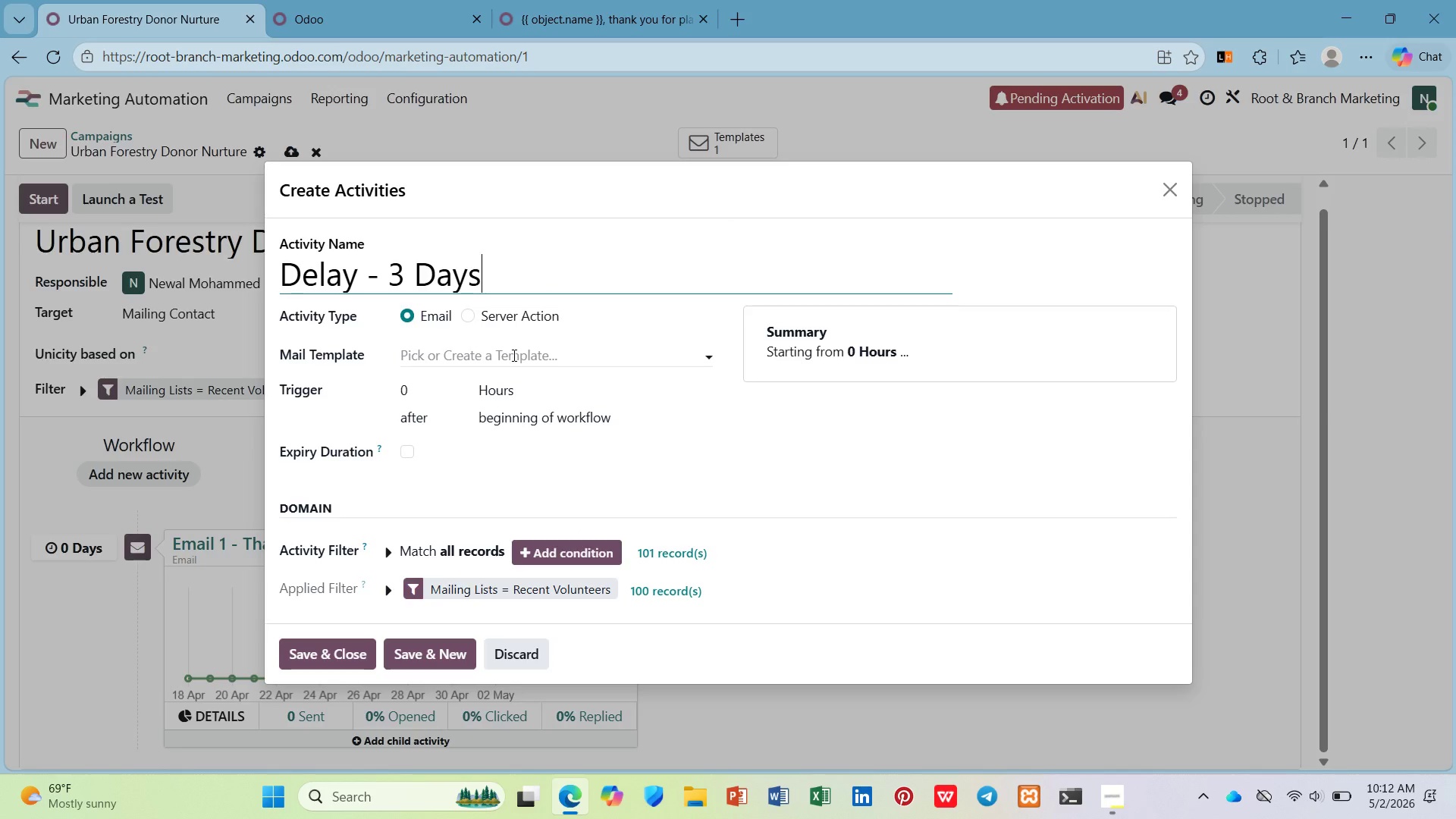 
double_click([435, 353])
 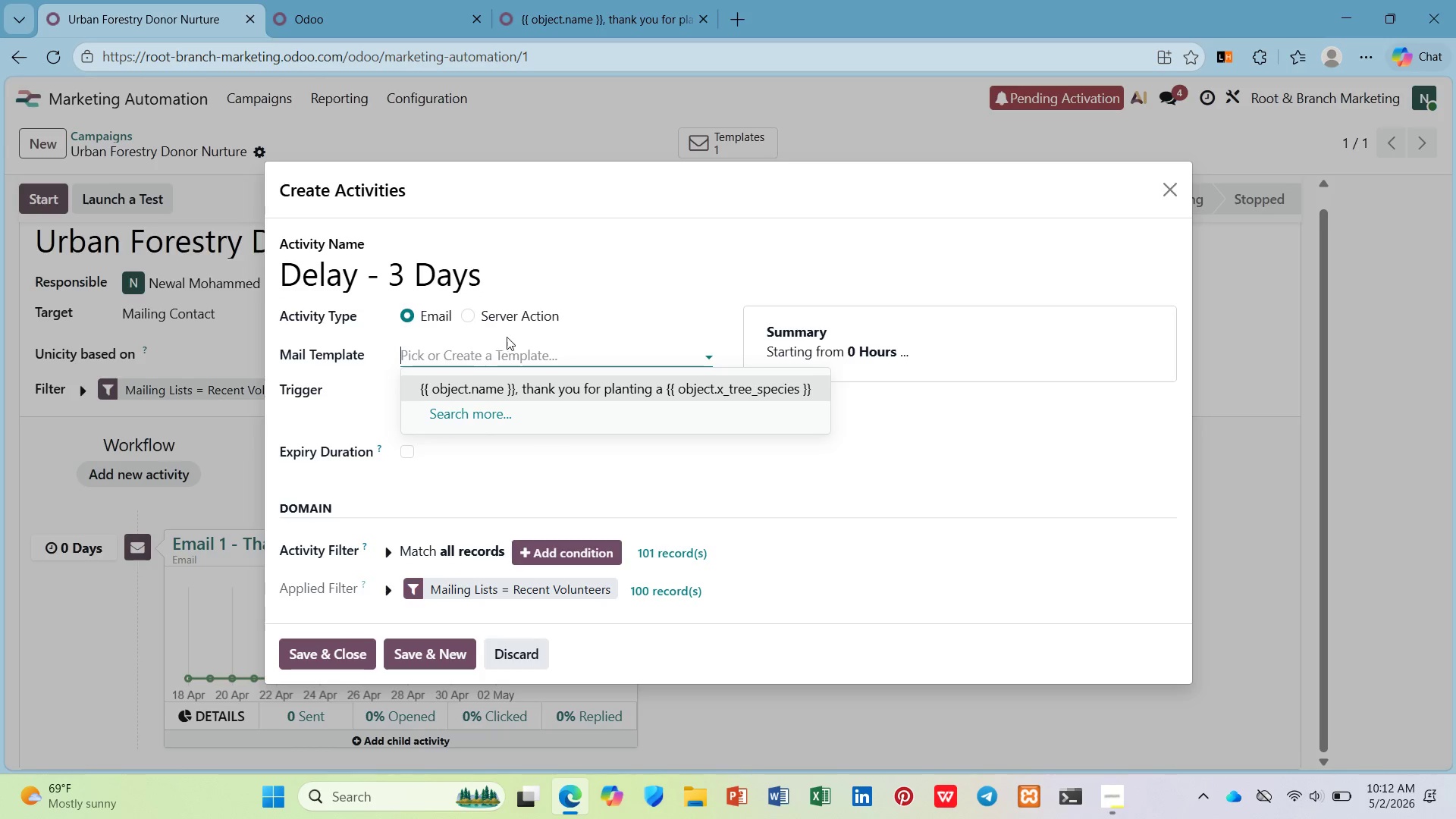 
left_click([471, 317])
 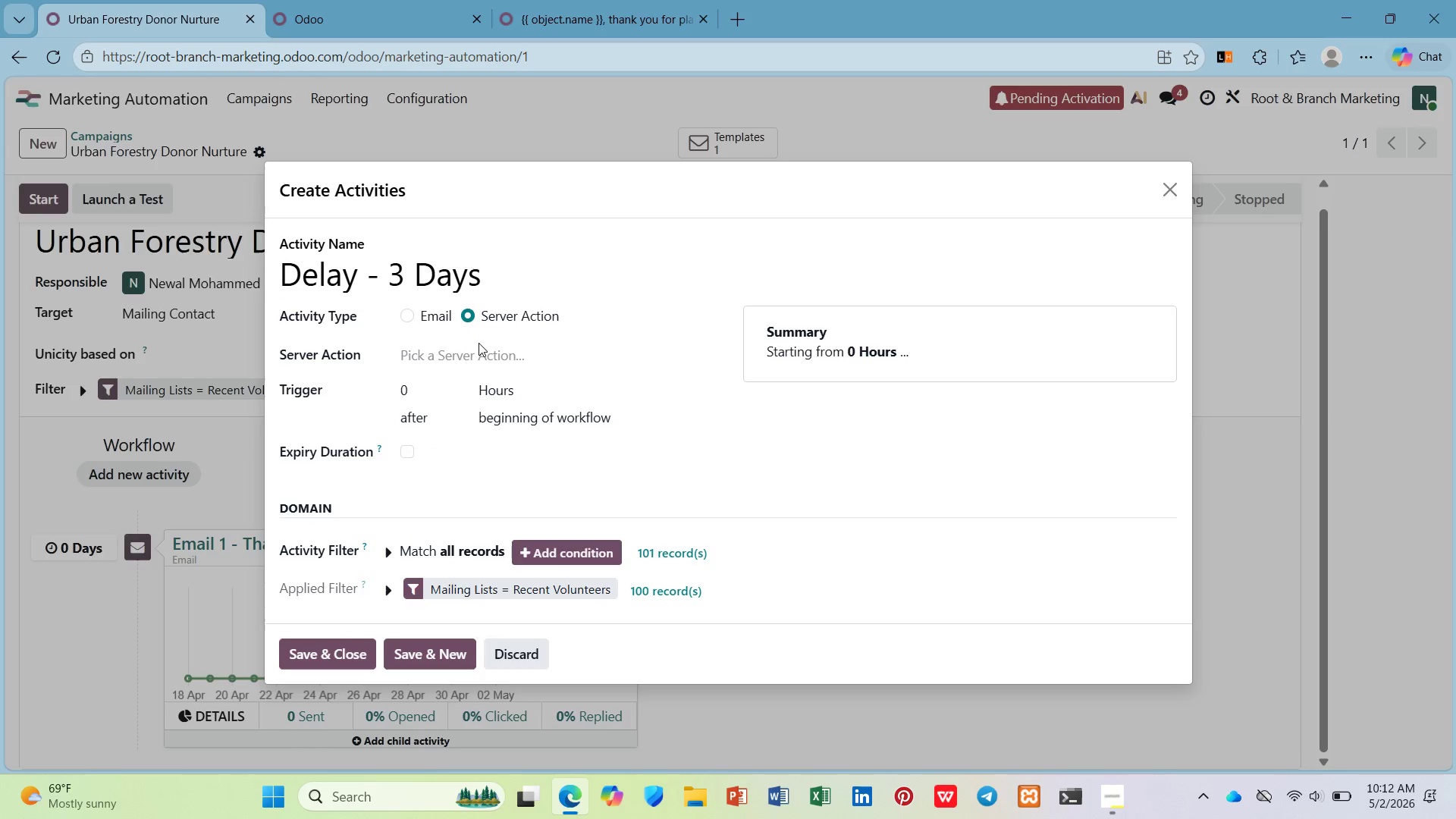 
double_click([481, 344])
 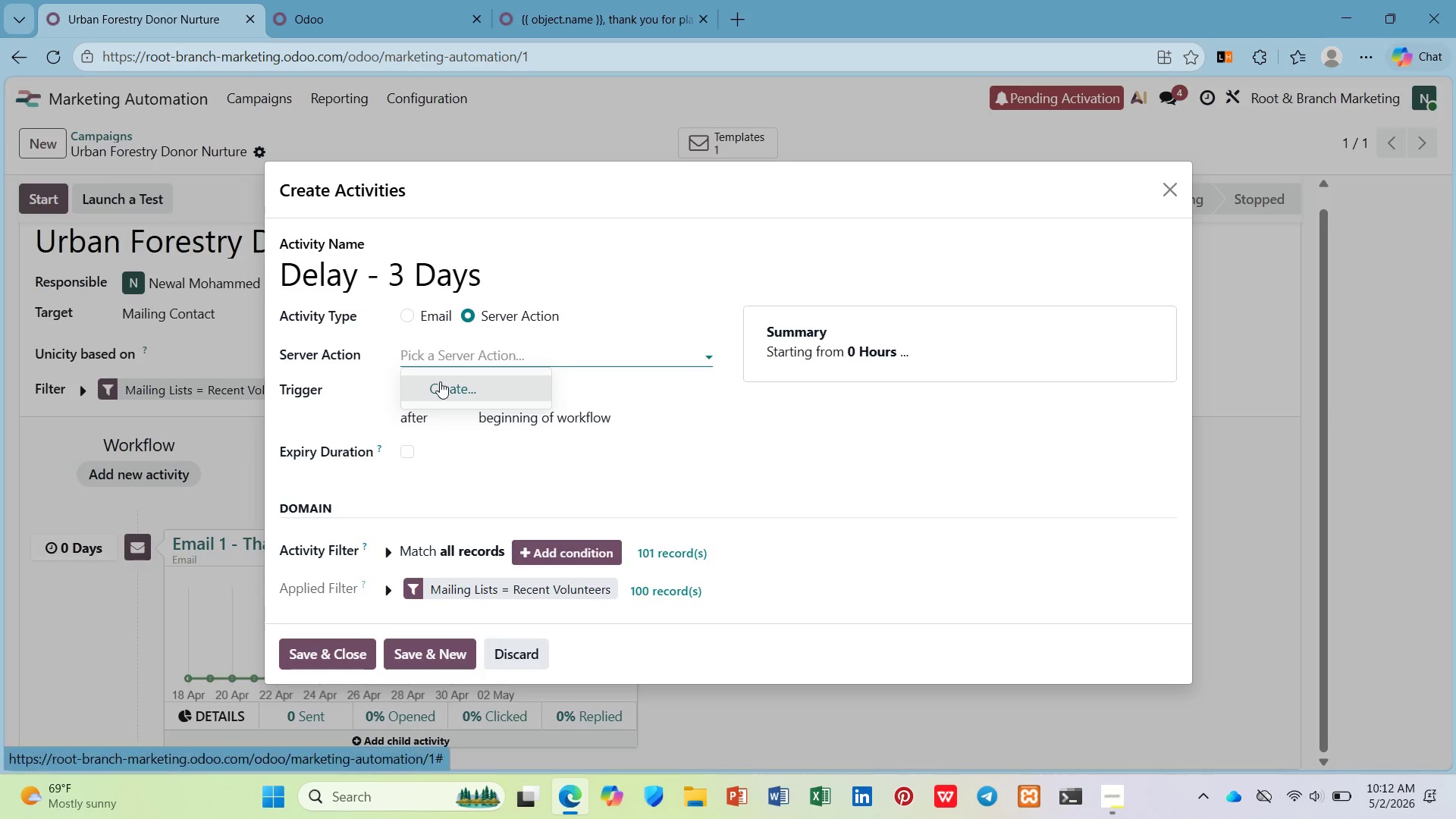 
type(delay)
 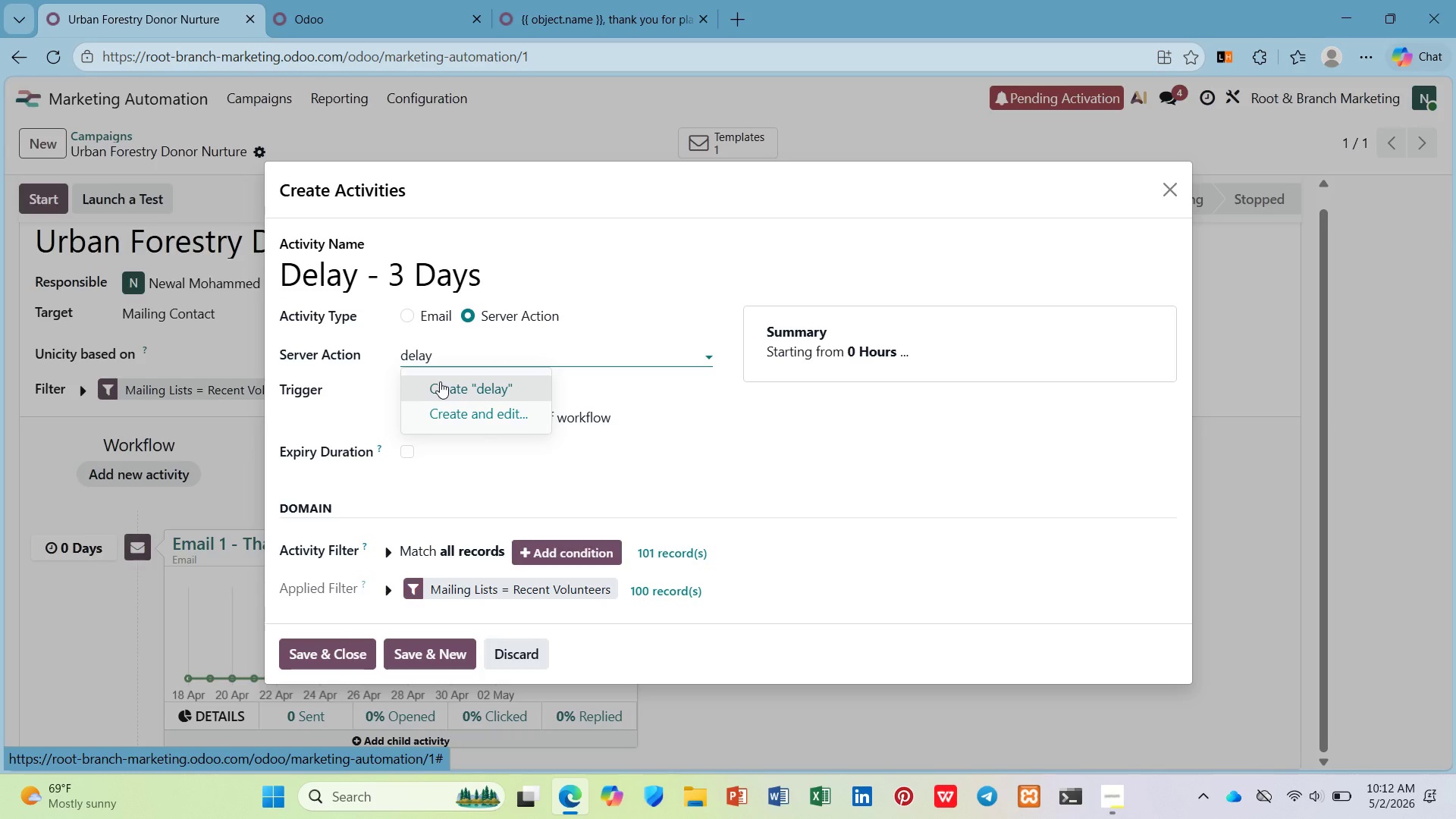 
left_click([440, 381])
 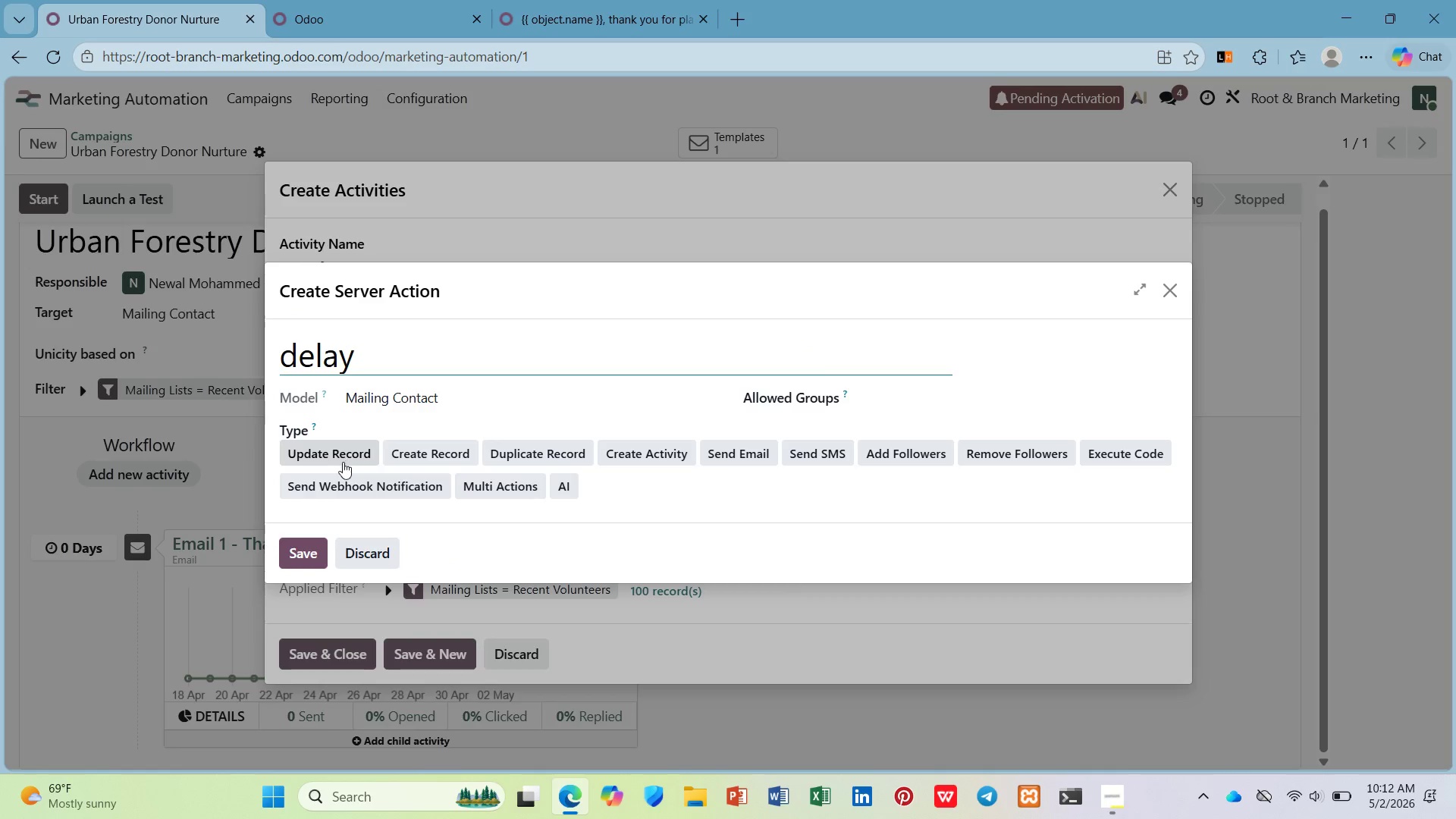 
left_click([345, 453])
 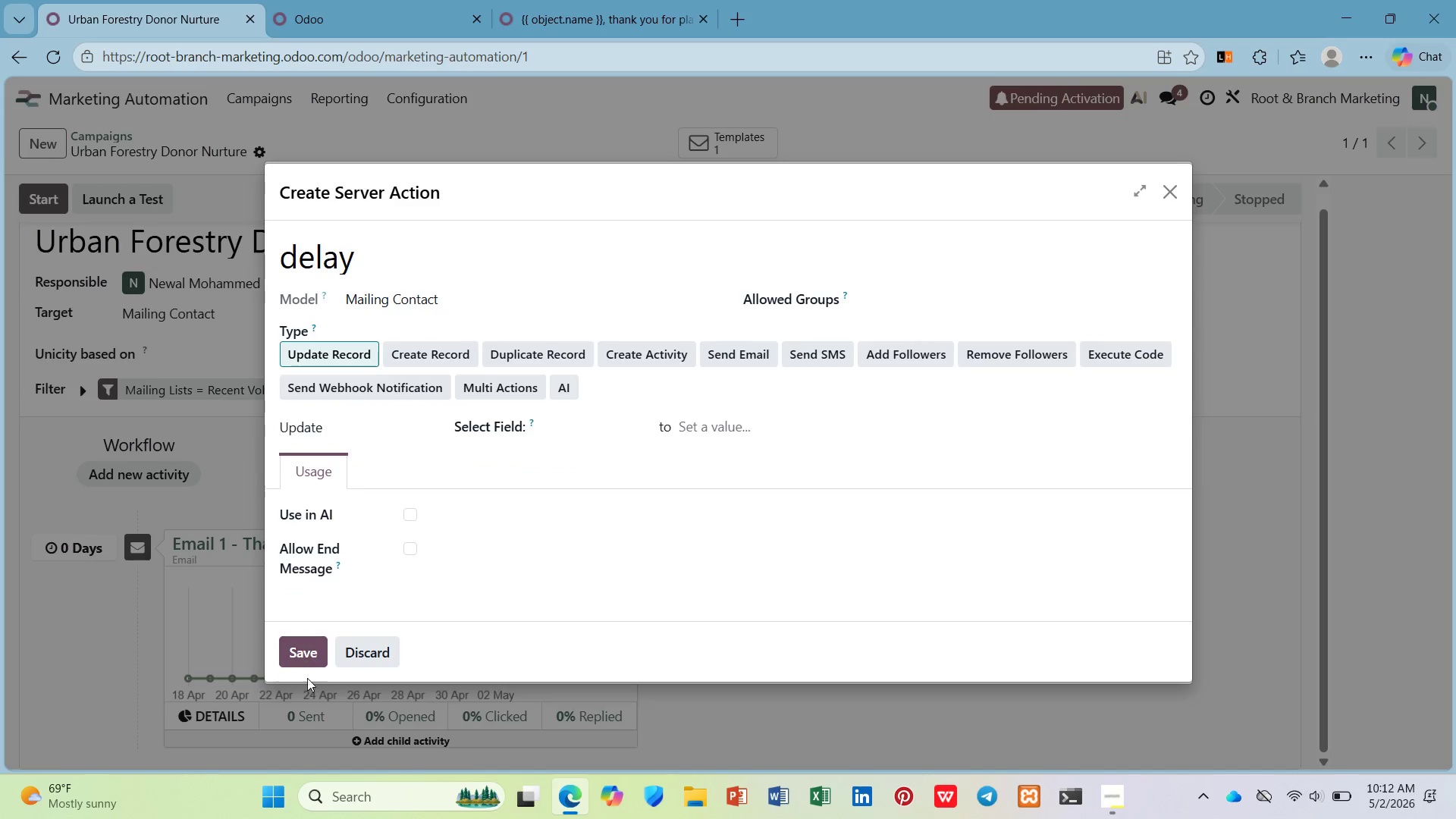 
left_click([307, 653])
 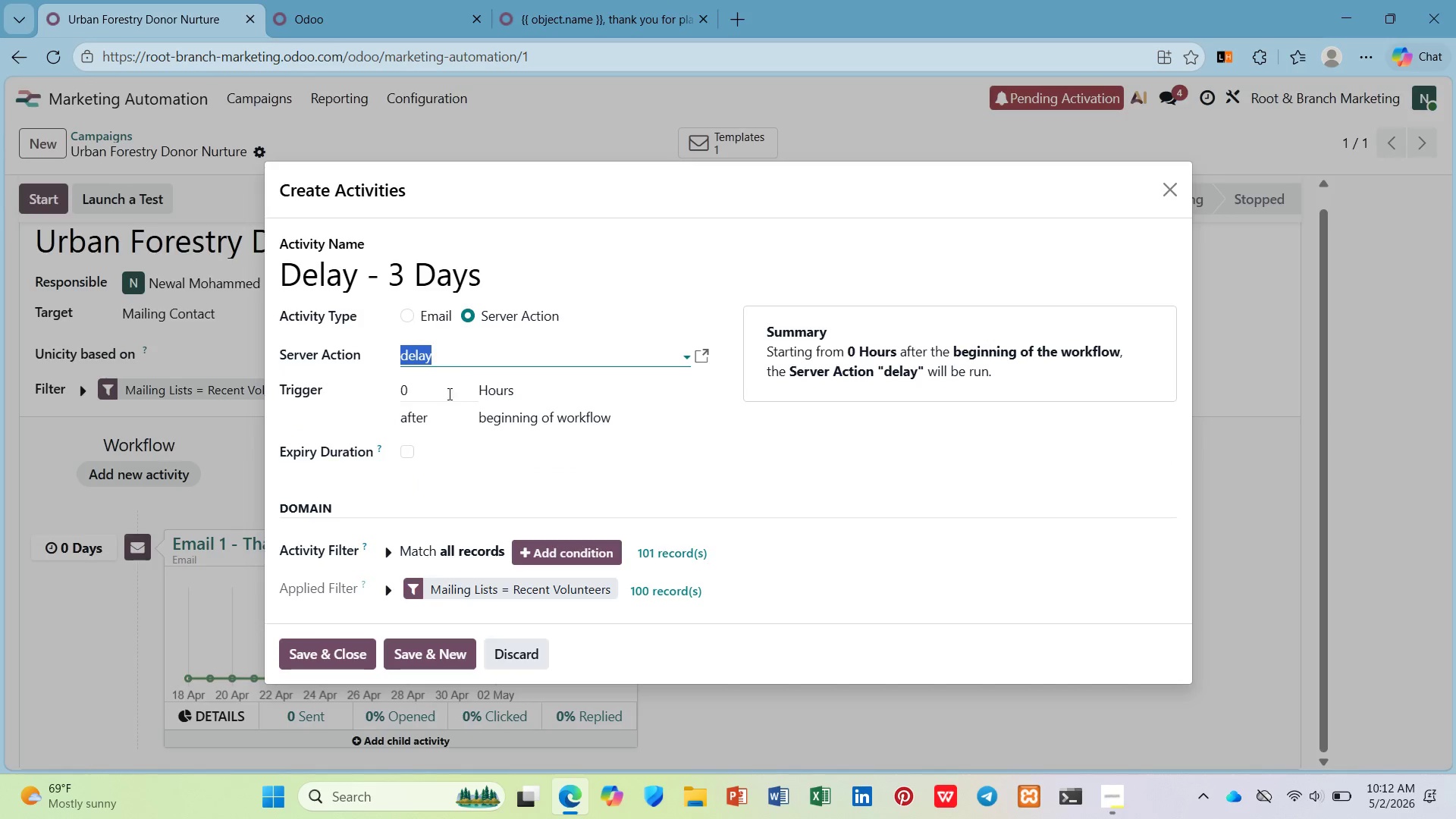 
left_click([467, 344])
 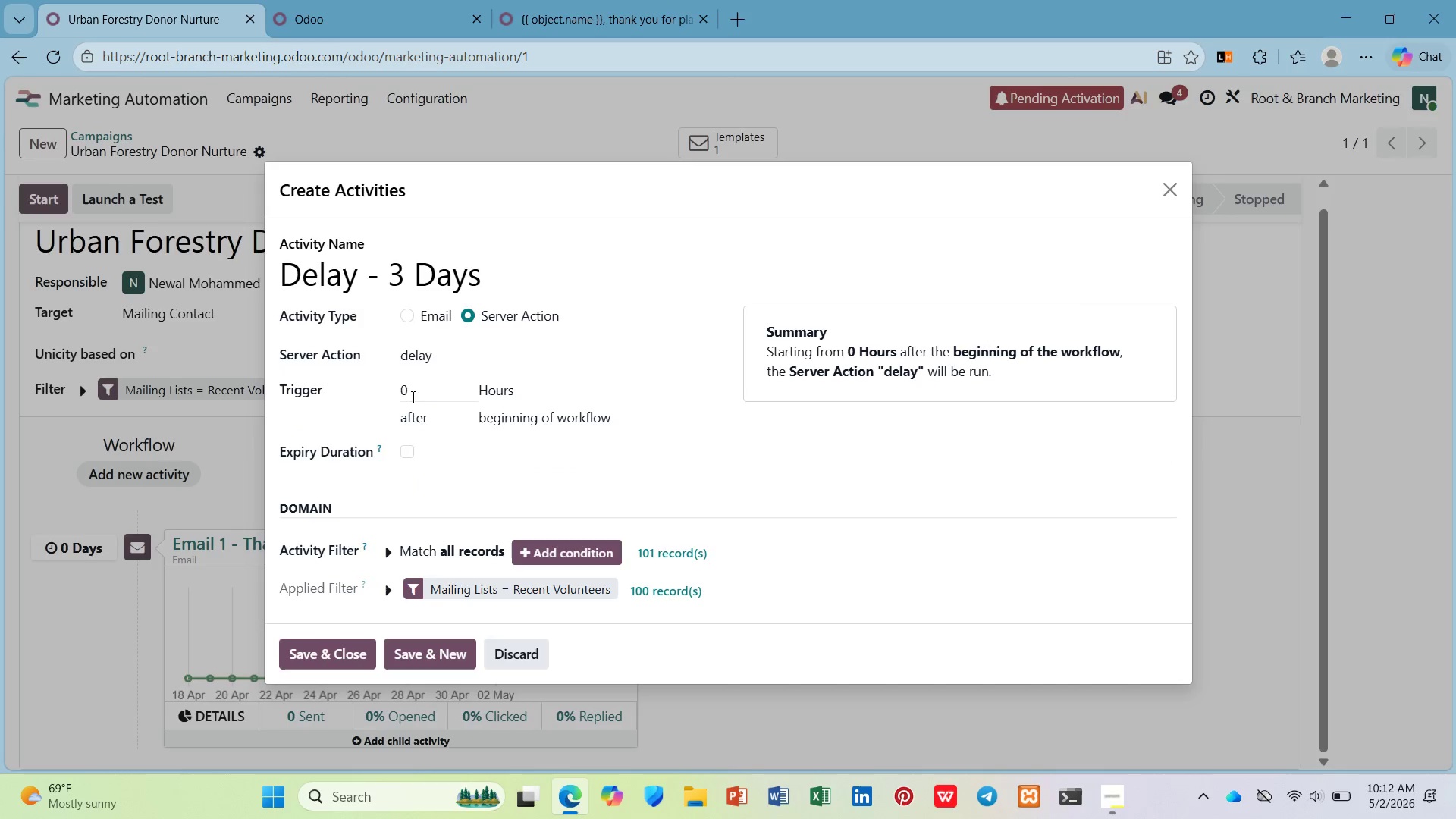 
double_click([415, 393])
 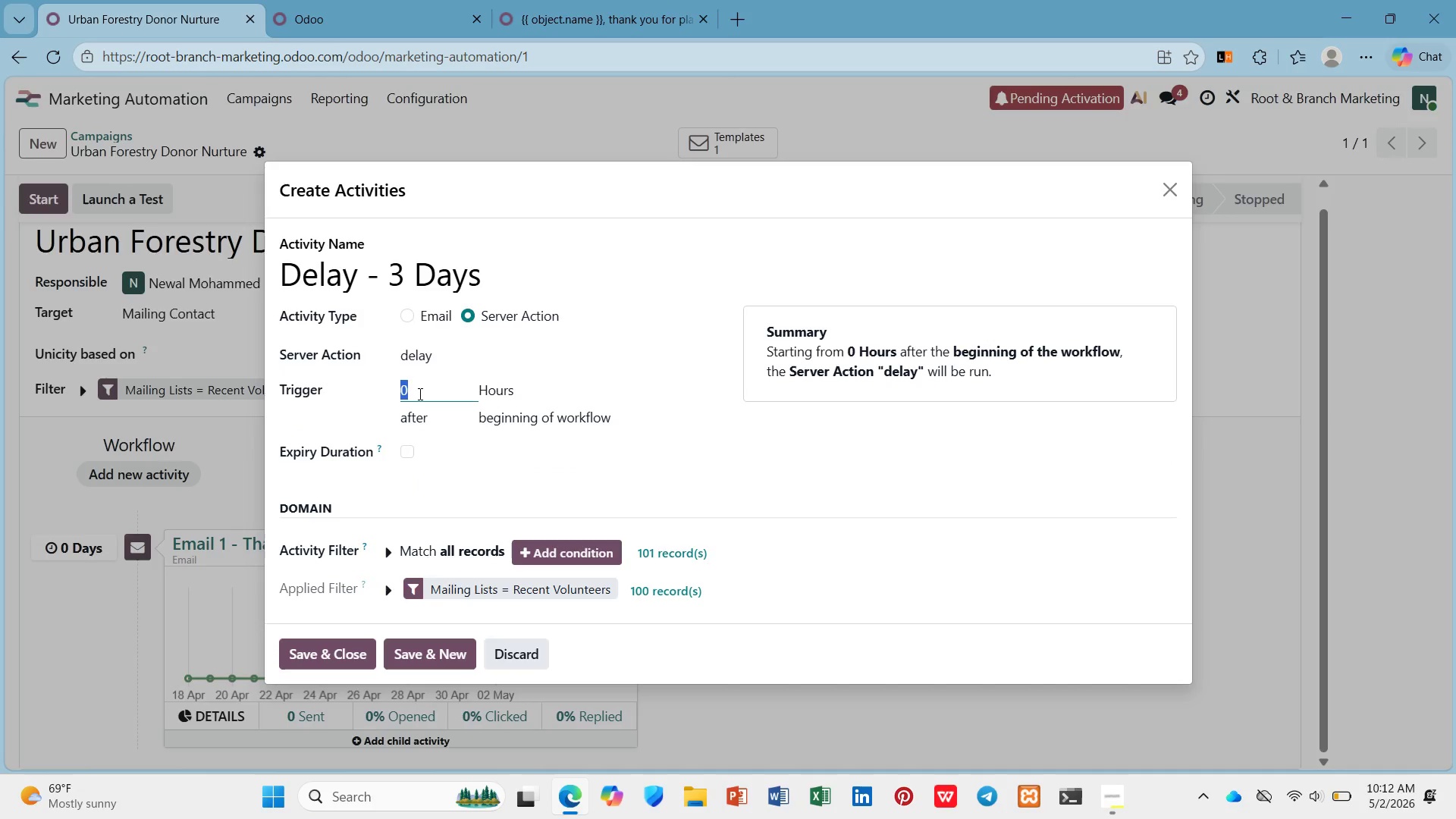 
key(3)
 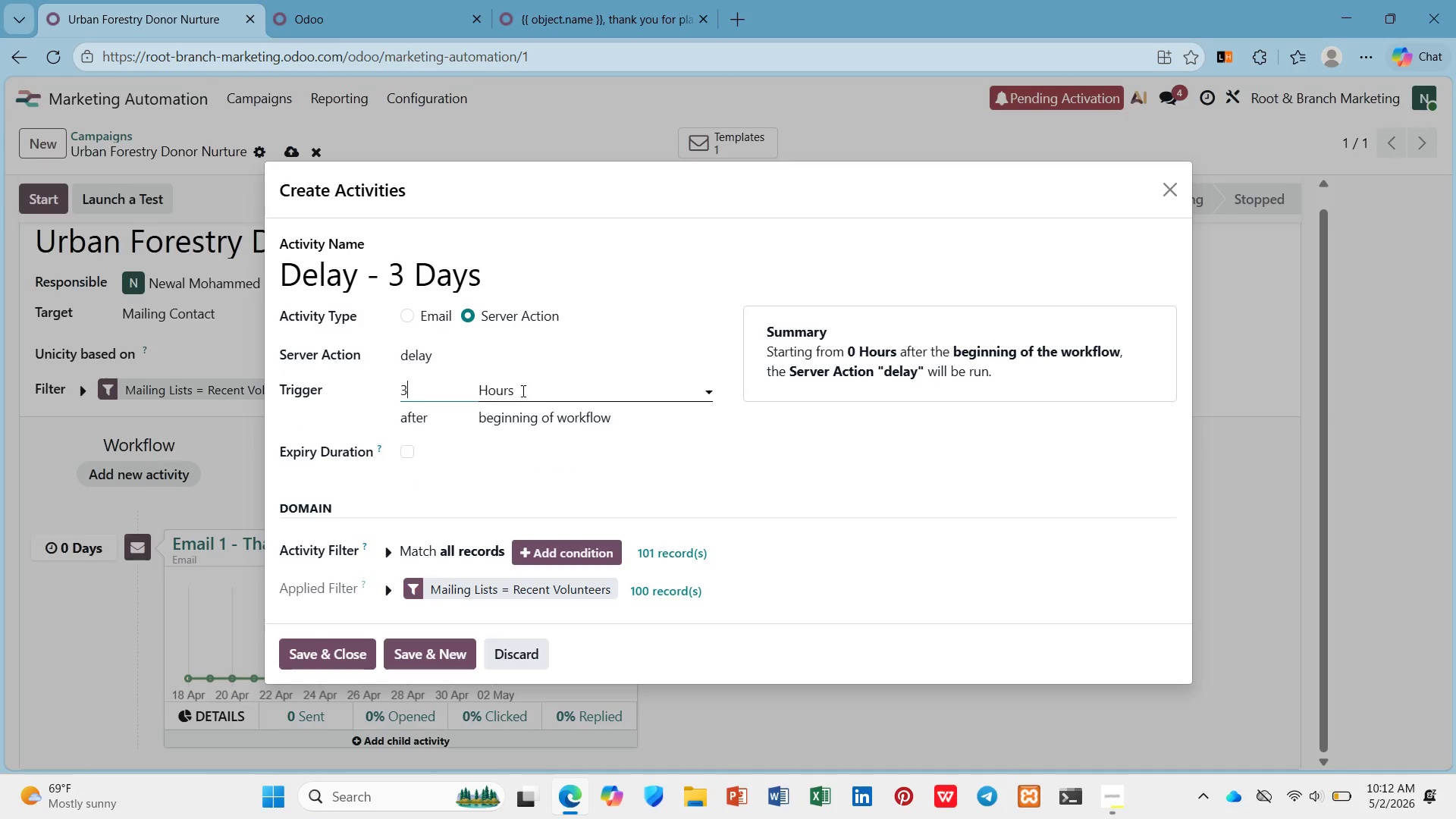 
left_click([522, 391])
 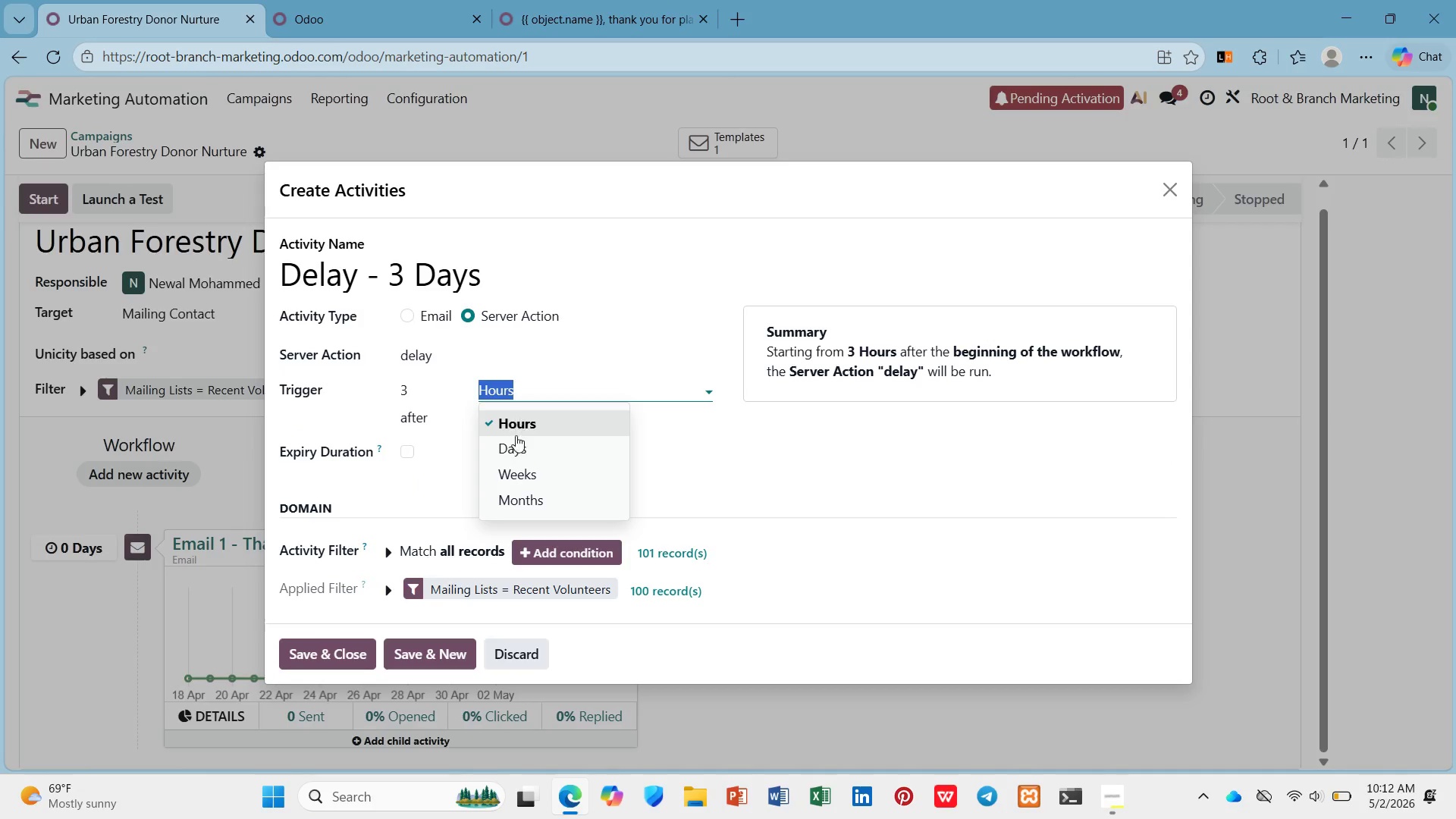 
left_click([519, 448])
 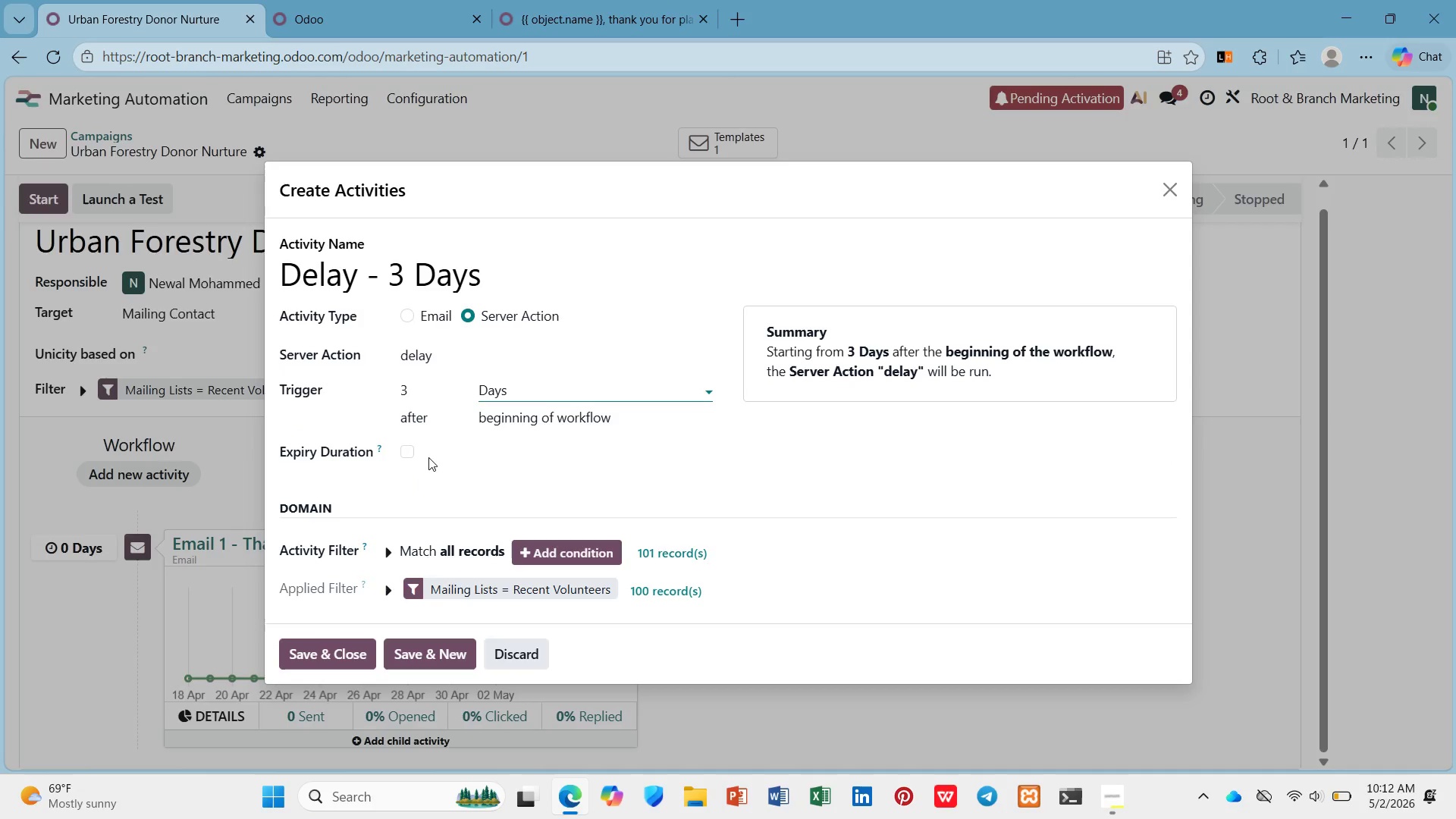 
key(VolumeUp)
 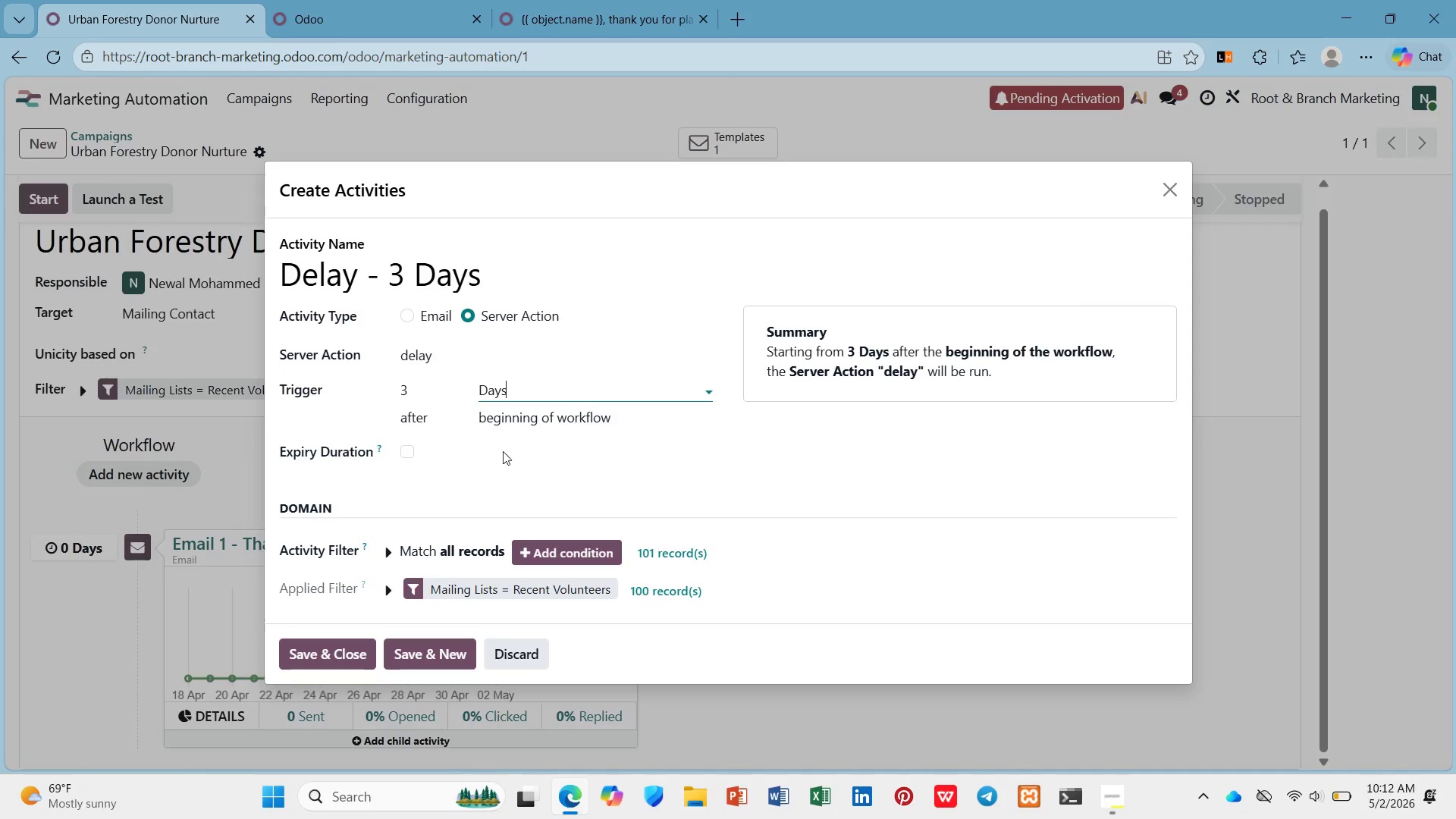 
key(VolumeUp)
 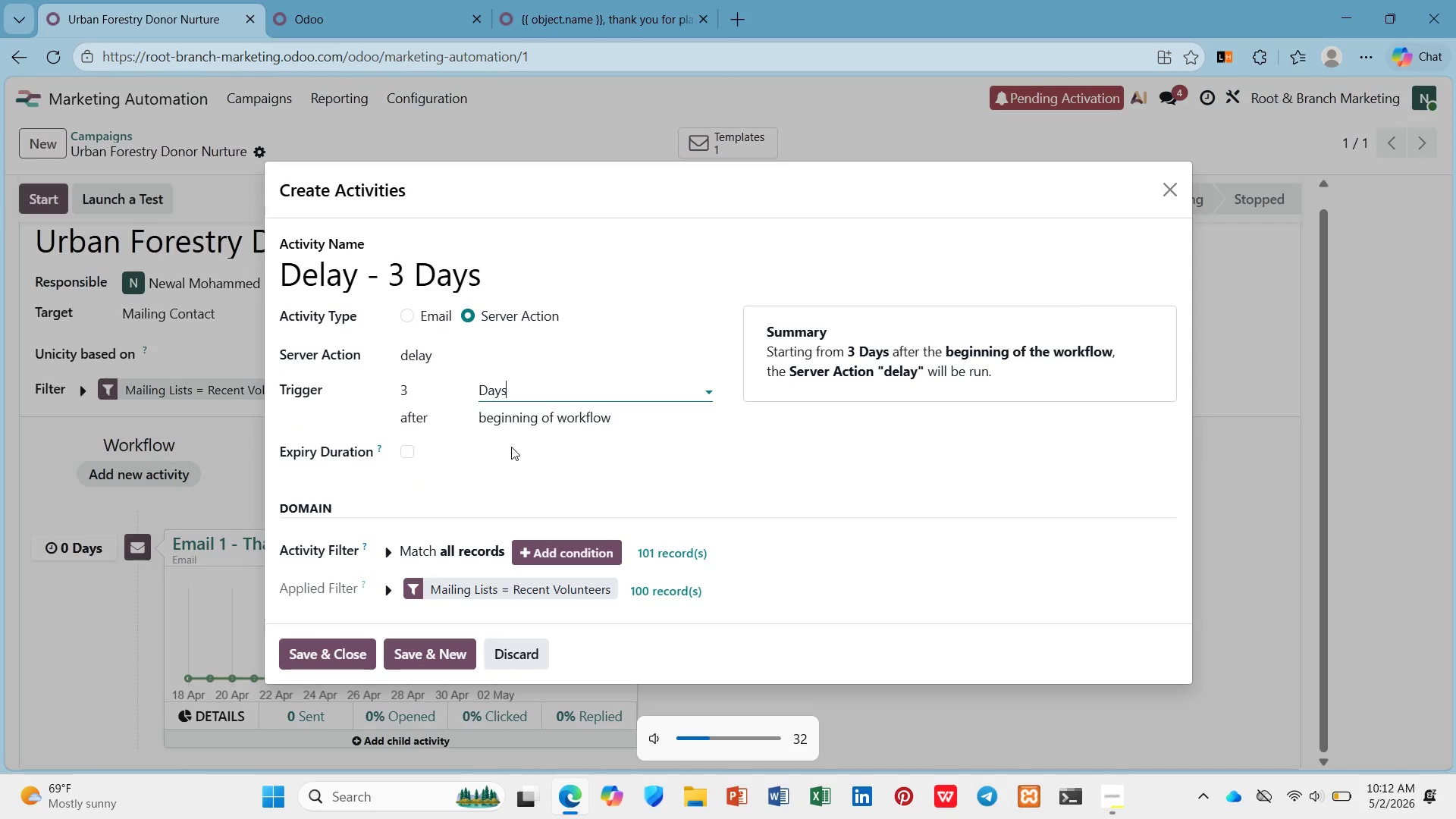 
key(Unknown)
 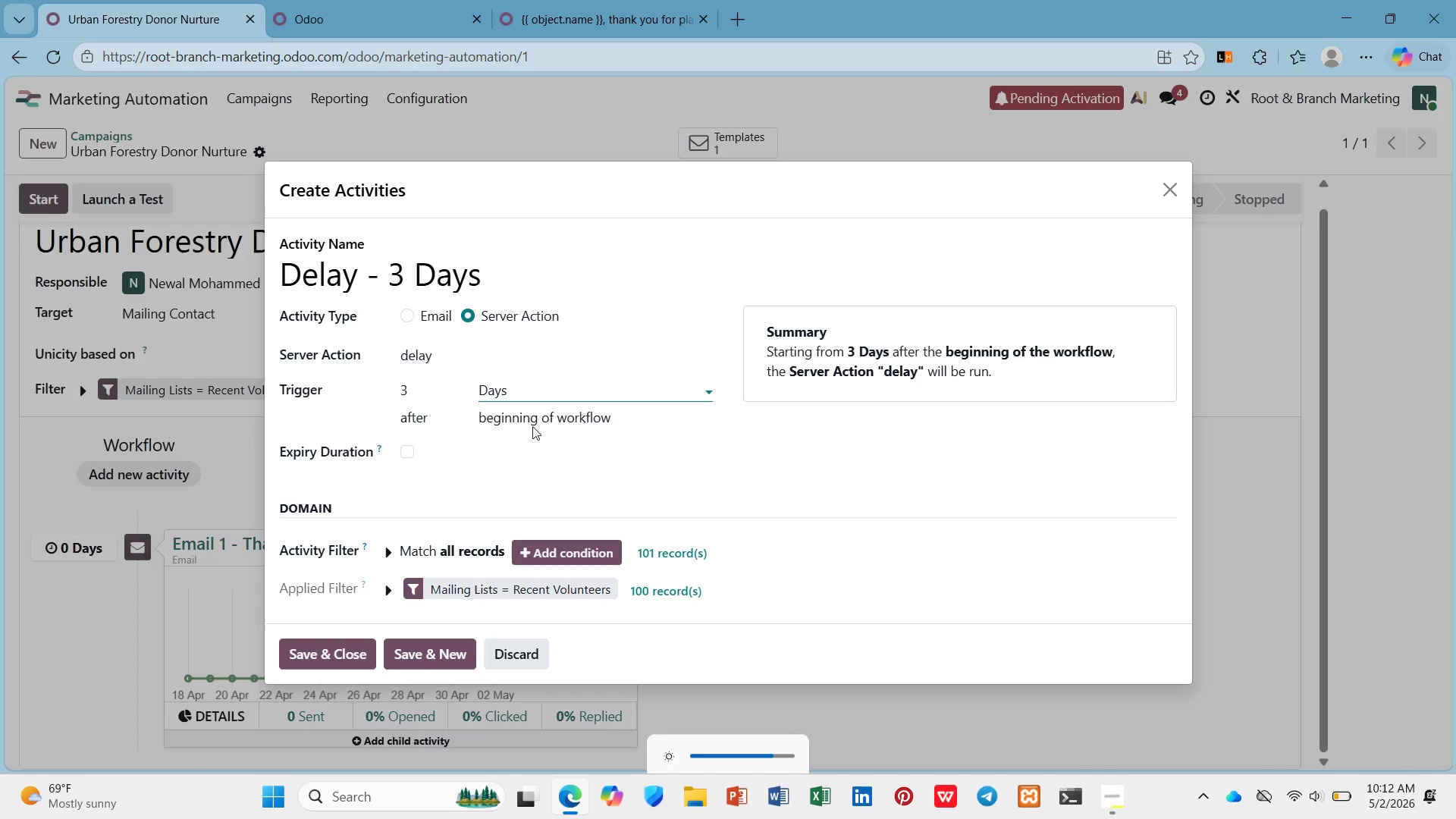 
key(Unknown)
 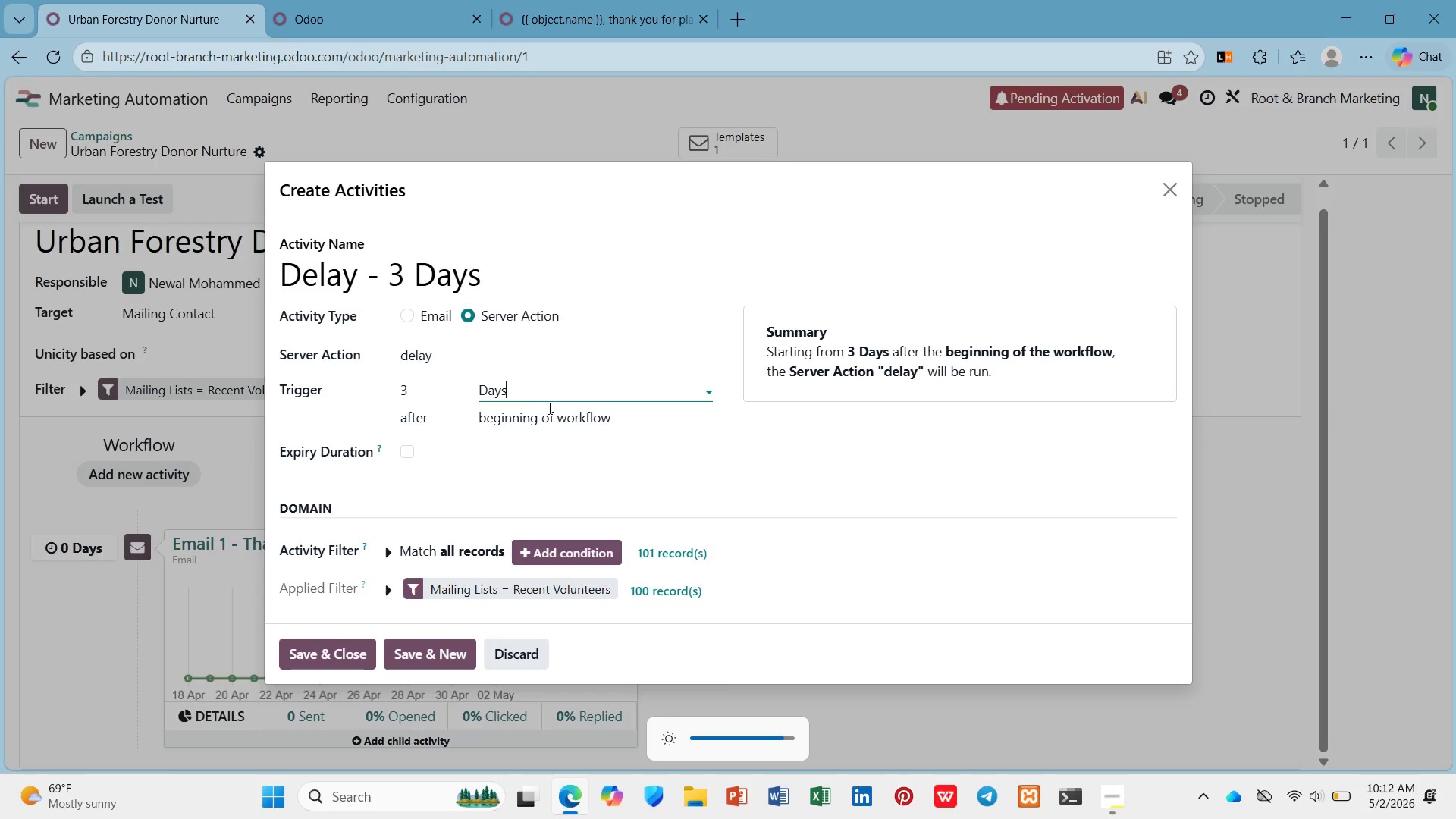 
left_click([549, 409])
 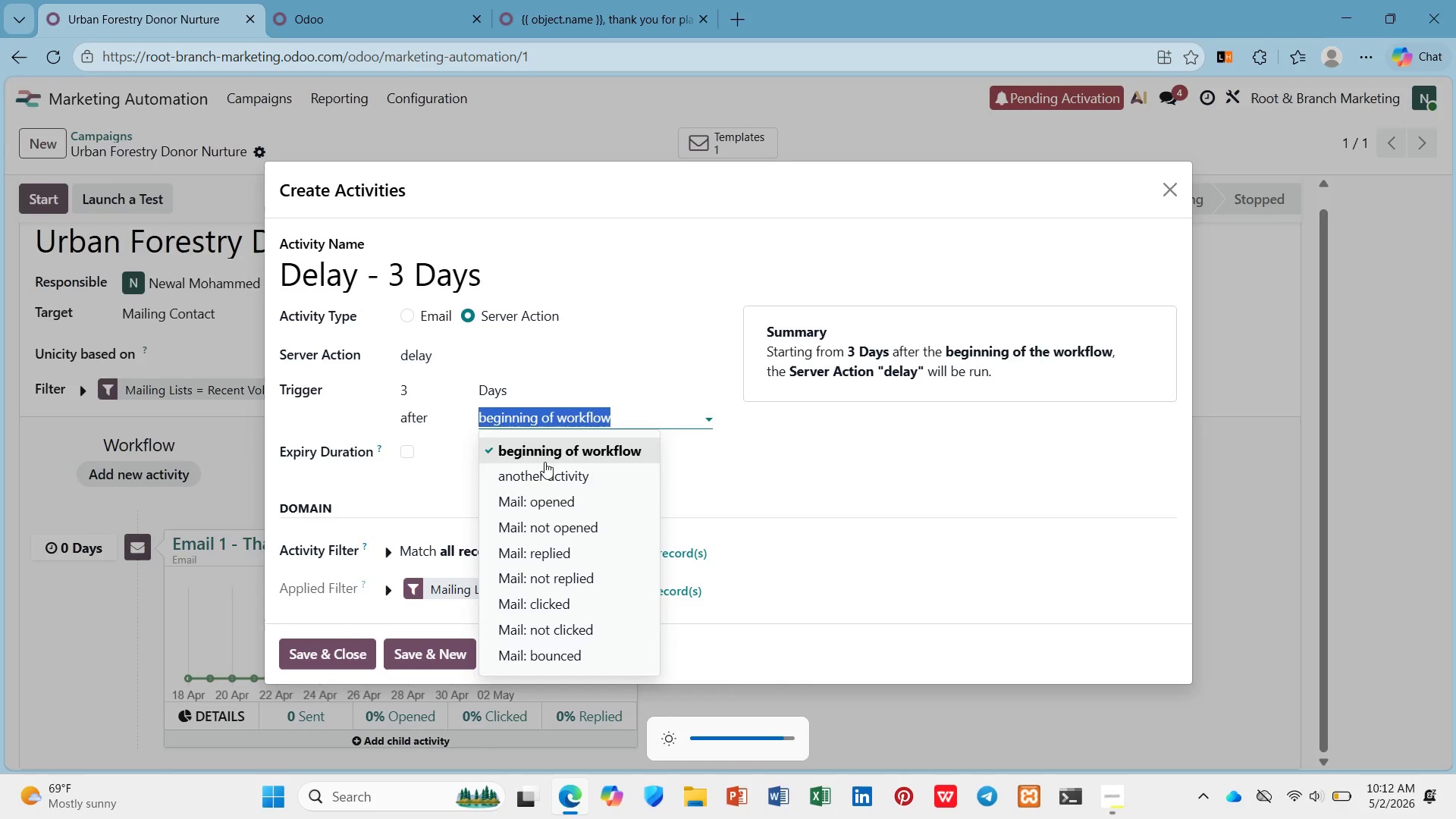 
left_click([545, 467])
 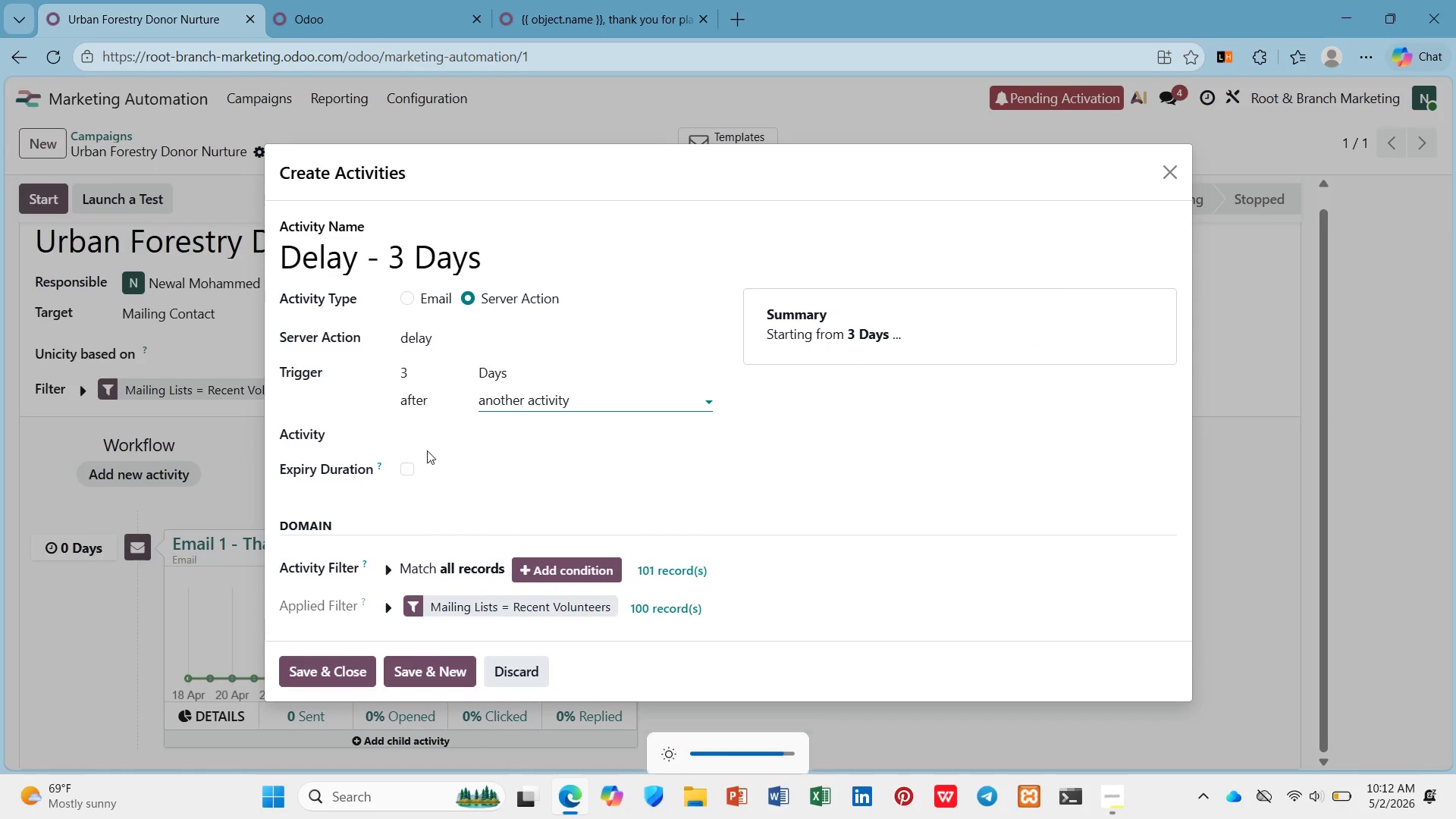 
left_click([431, 434])
 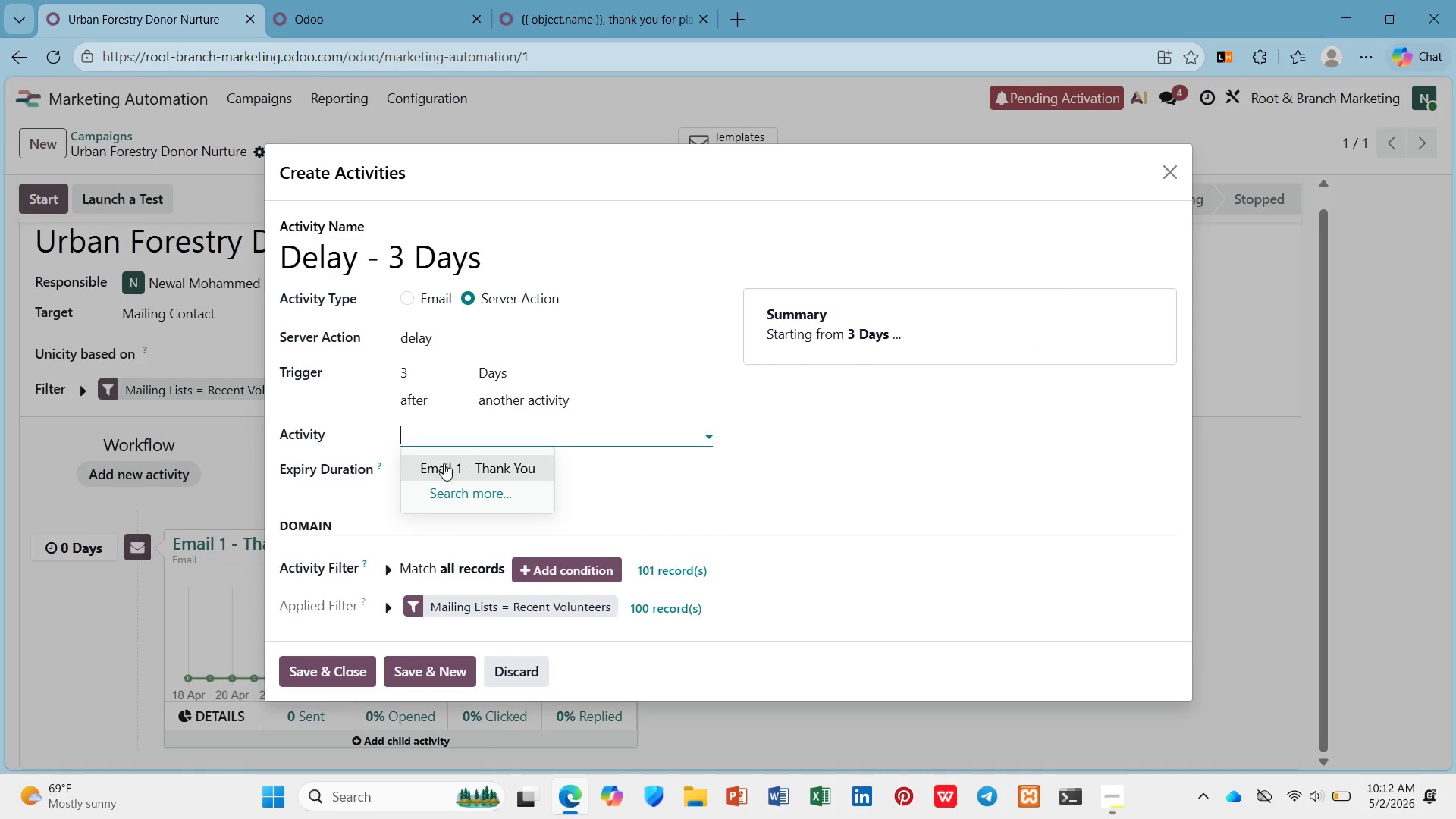 
left_click([447, 473])
 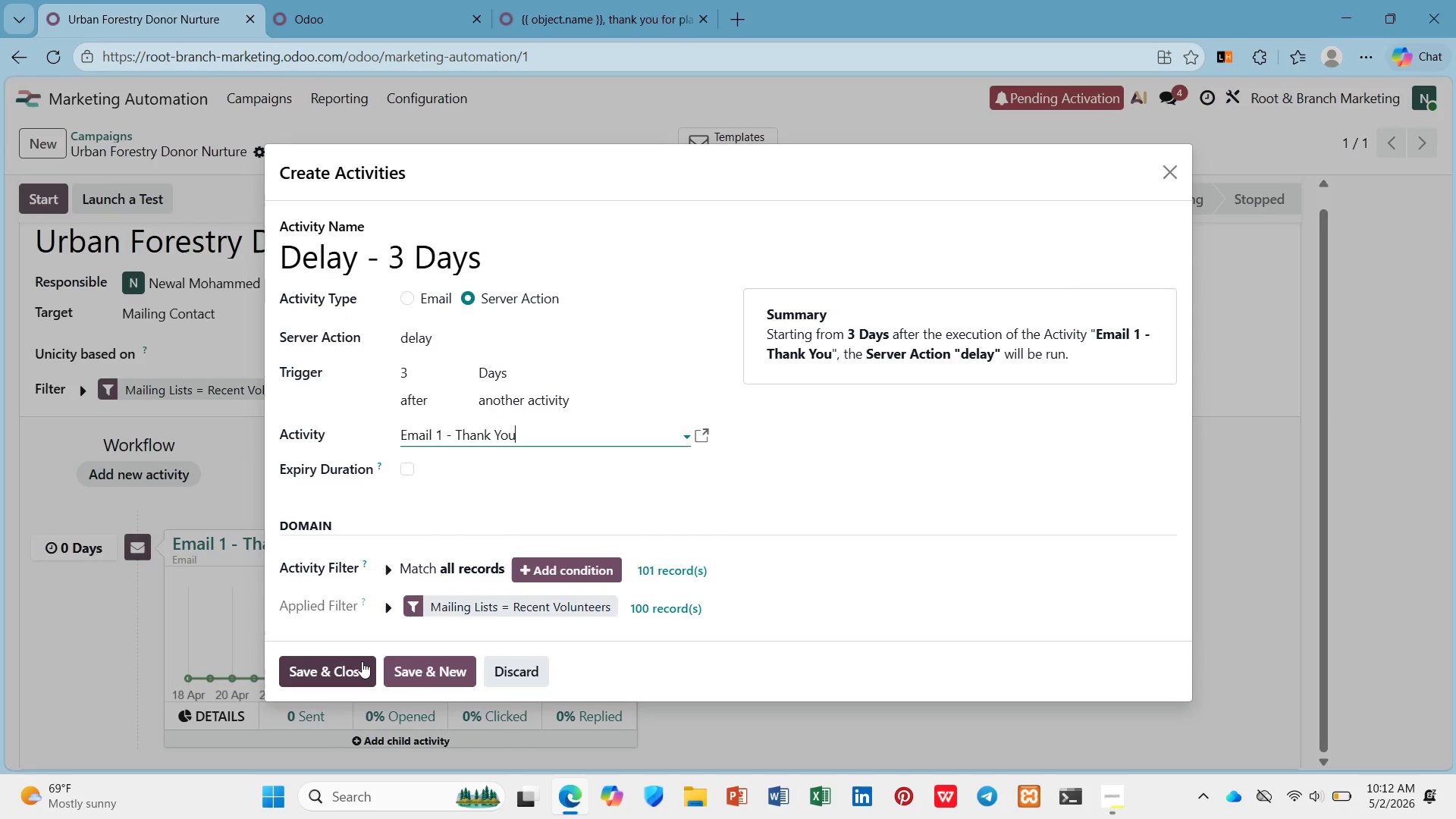 
wait(5.03)
 